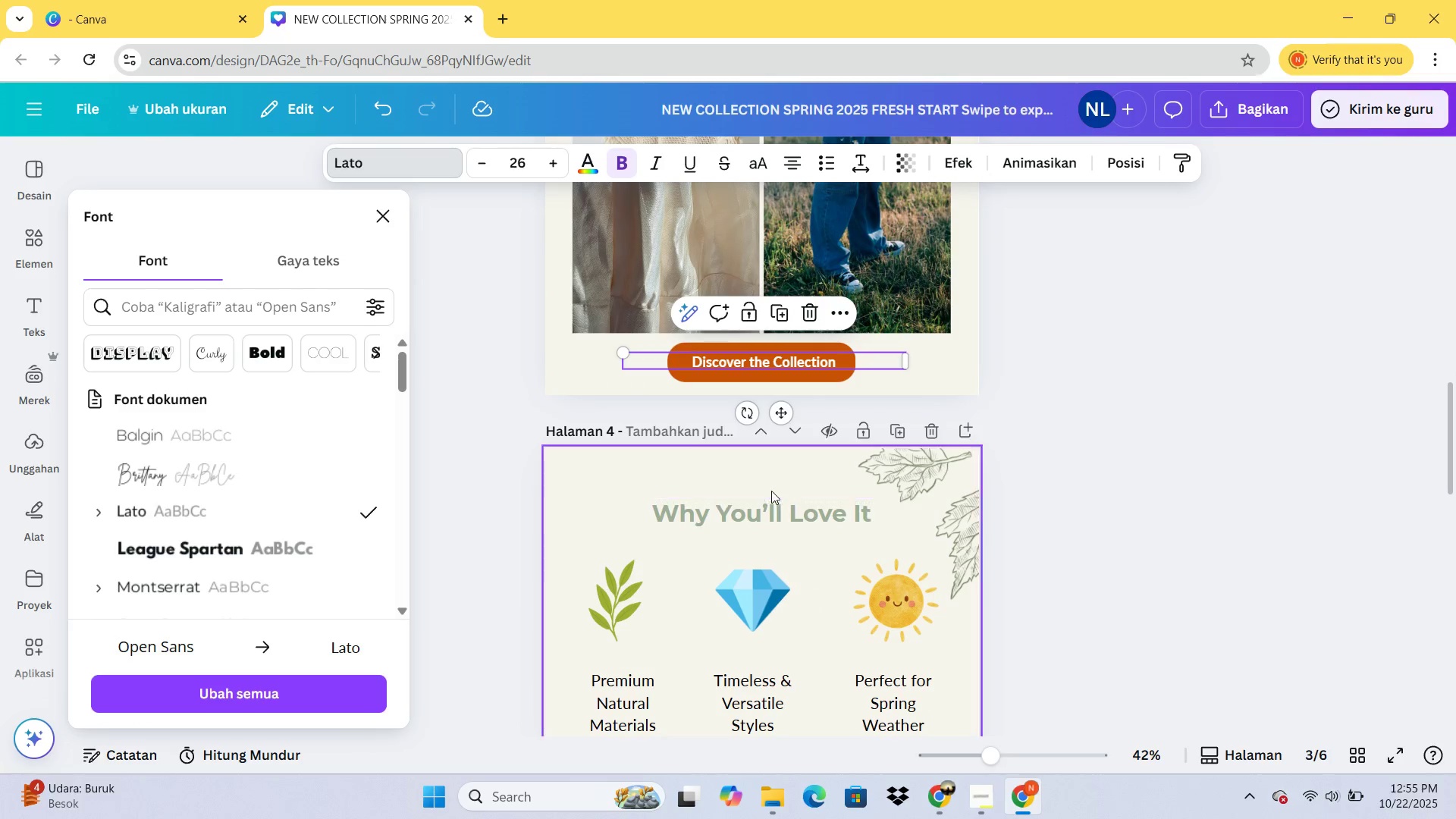 
left_click([770, 514])
 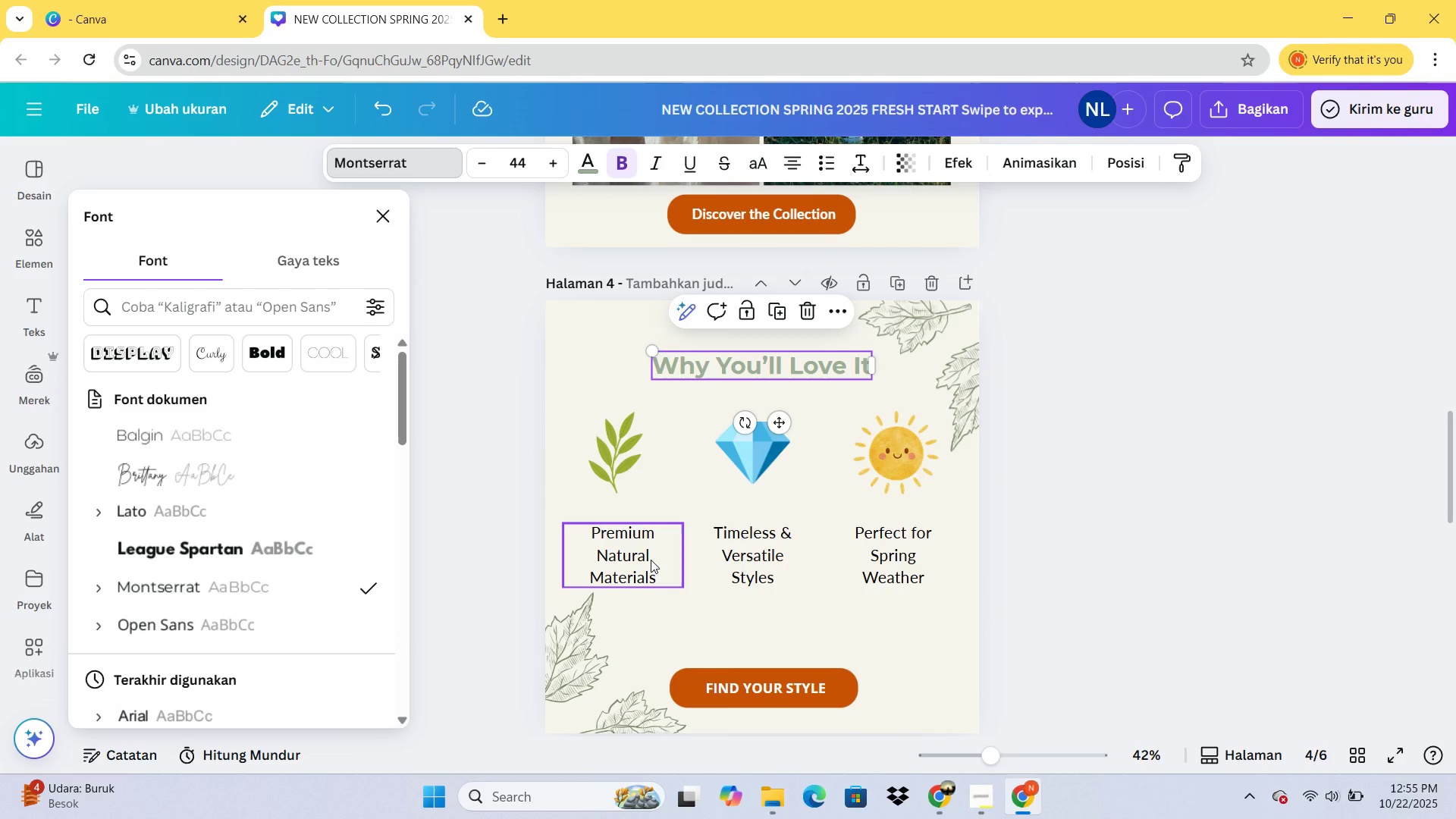 
left_click([651, 560])
 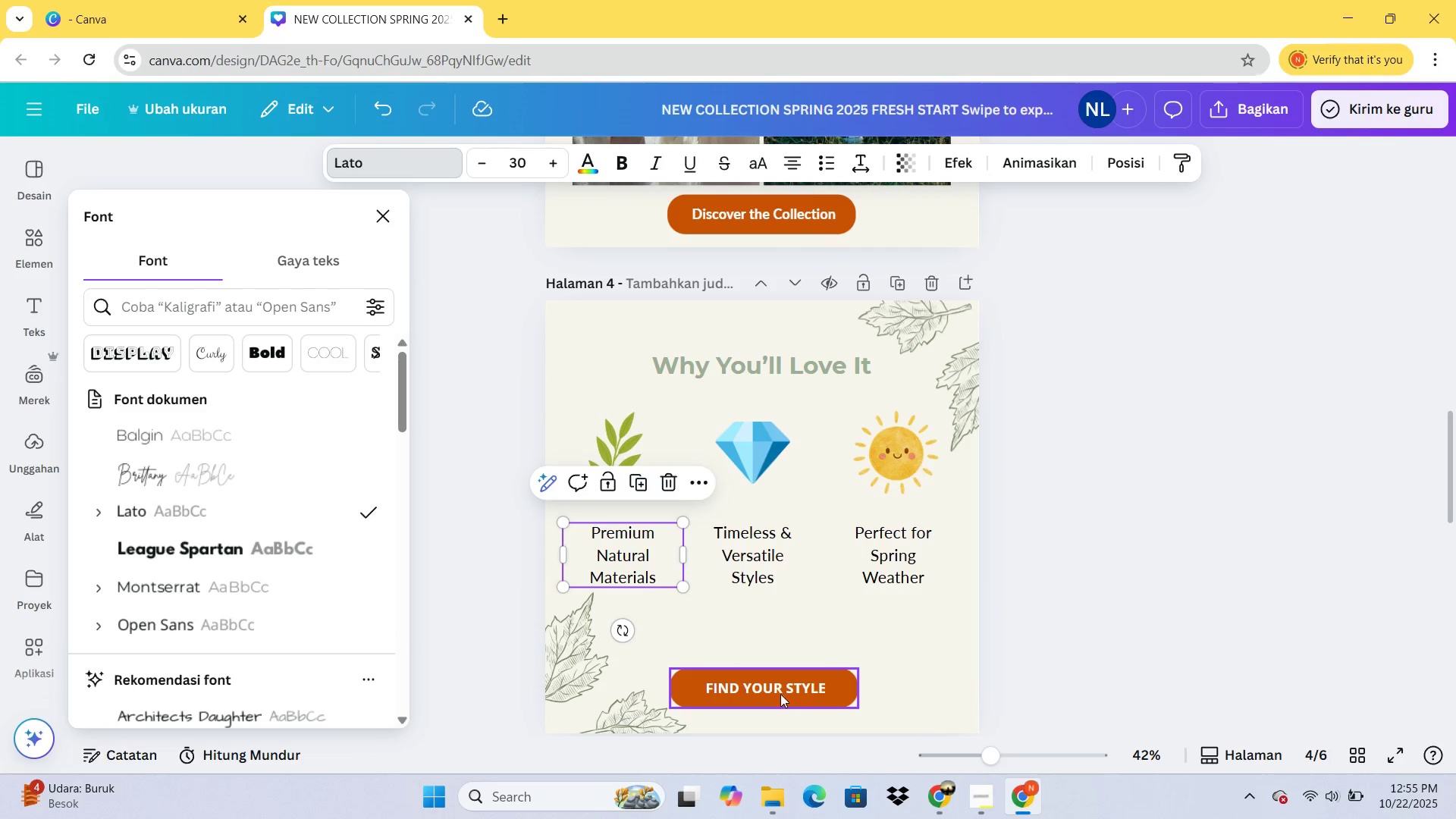 
left_click([778, 691])
 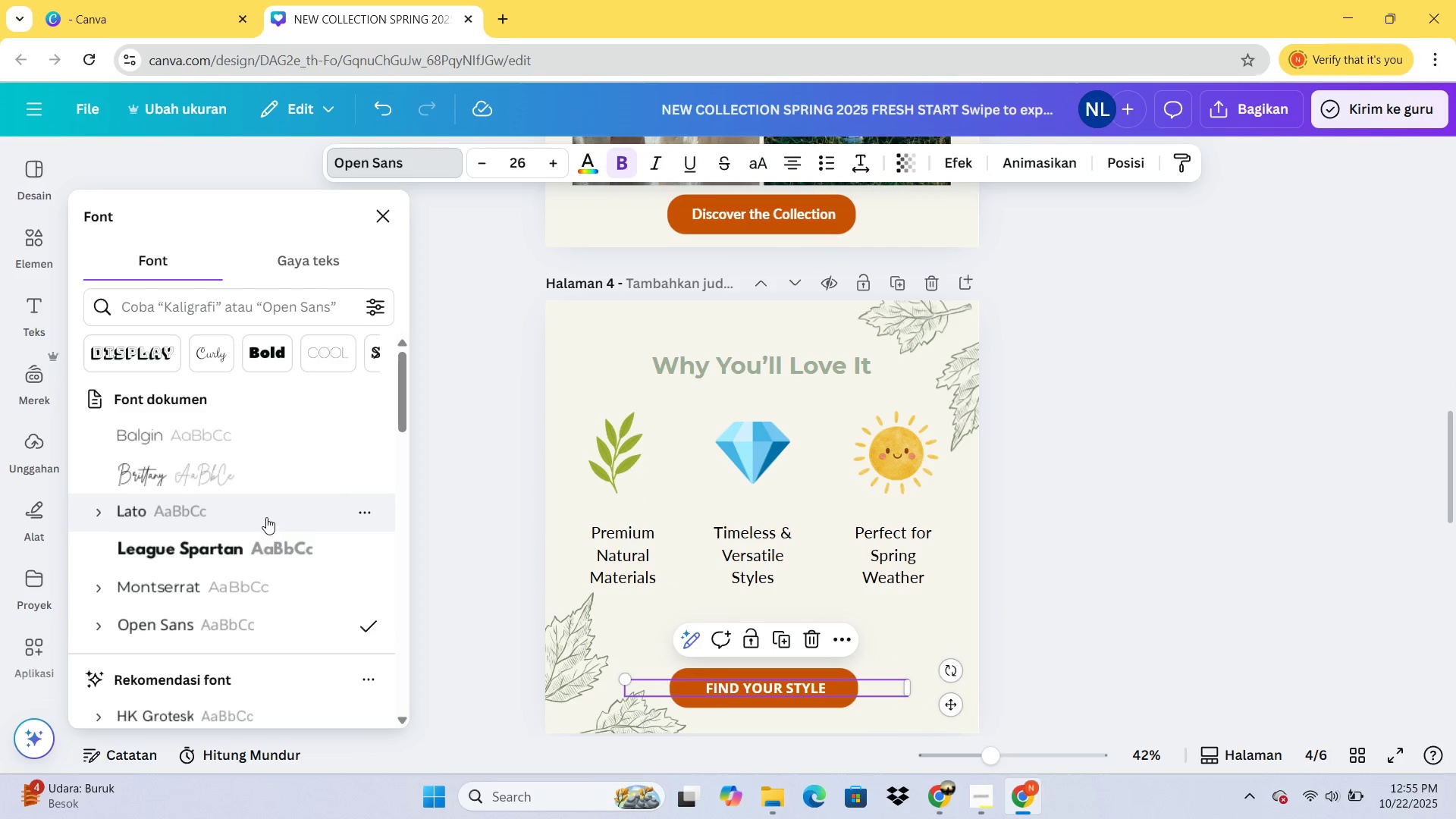 
left_click([268, 517])
 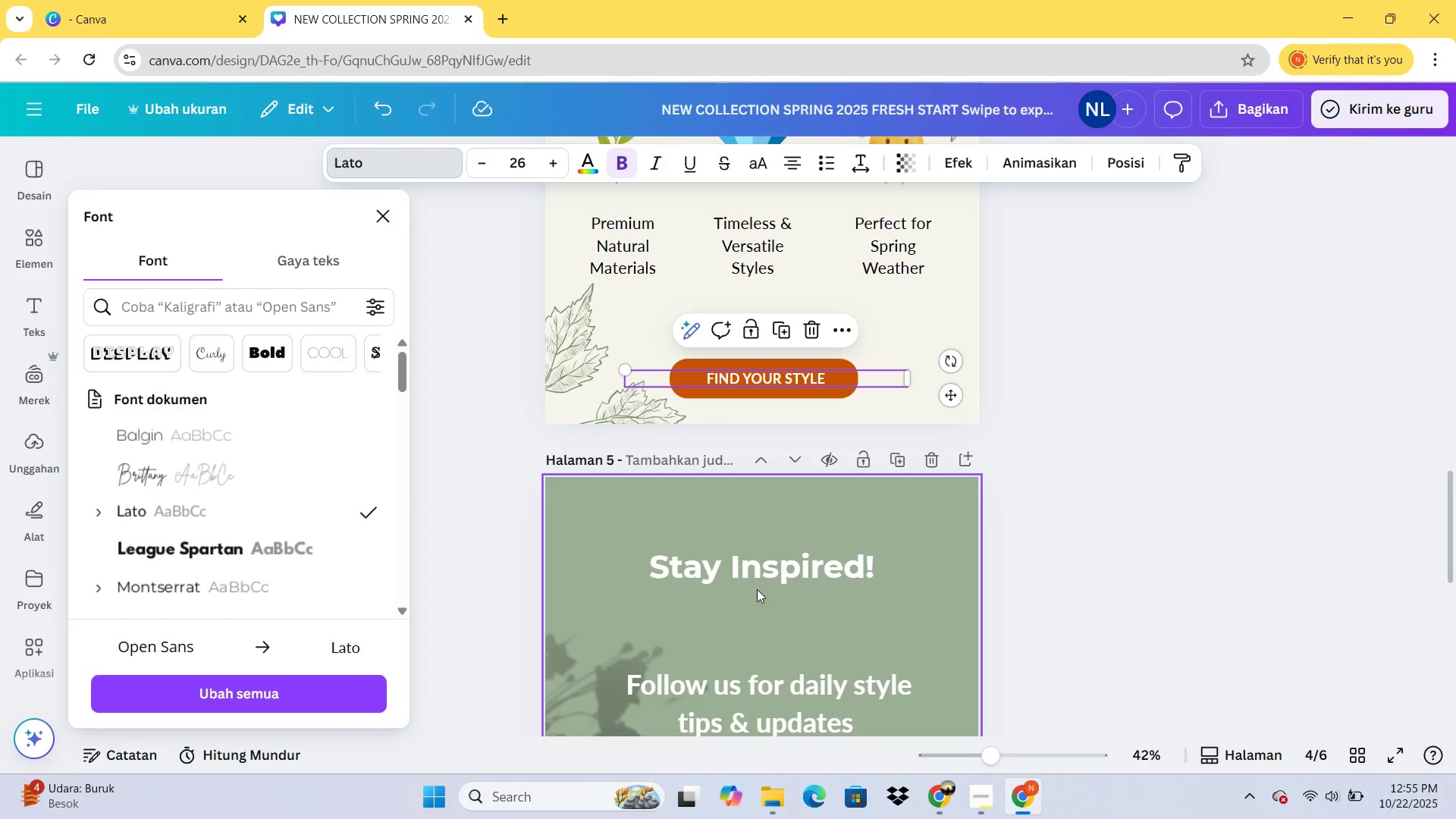 
left_click([758, 570])
 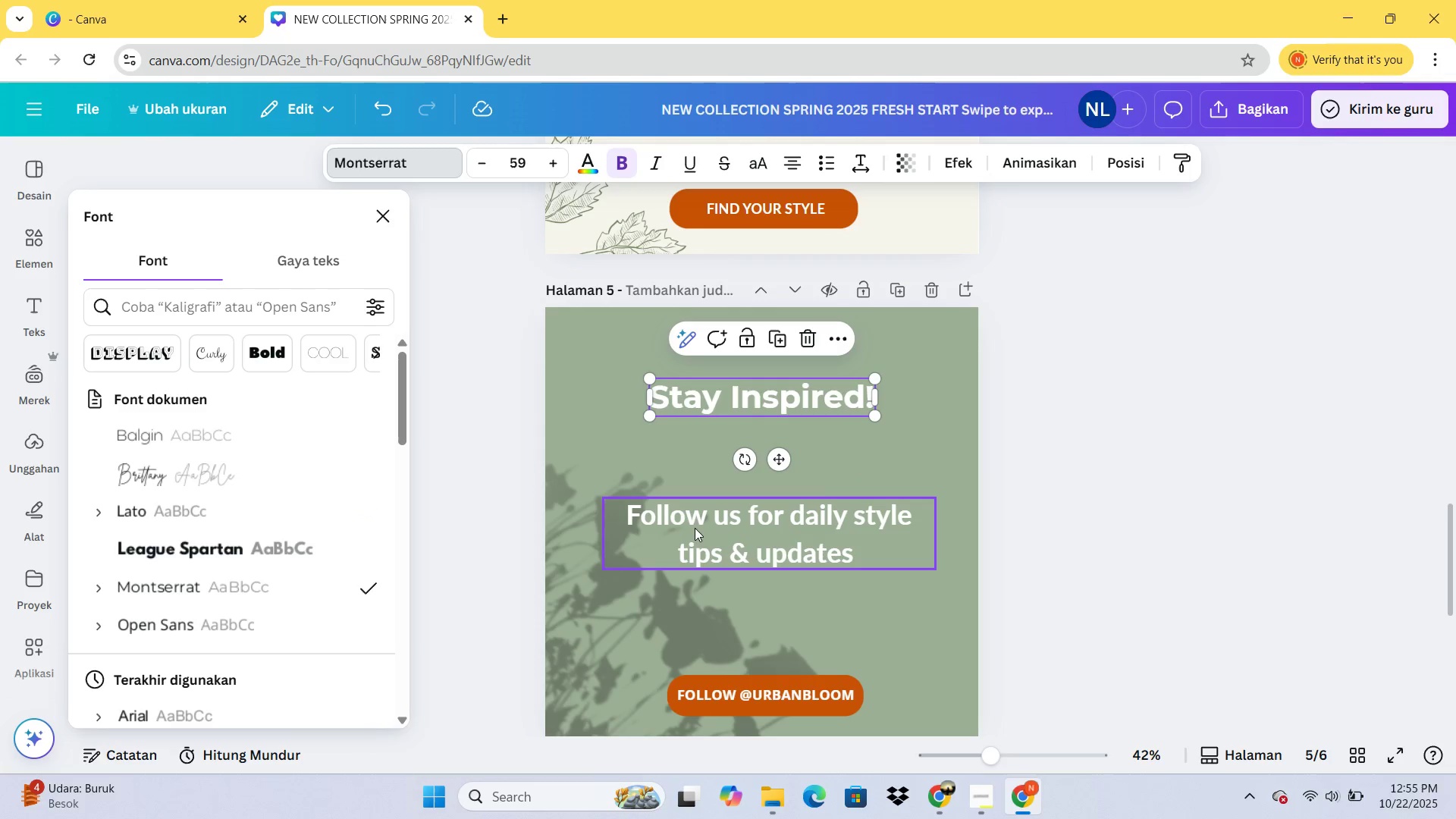 
left_click([698, 525])
 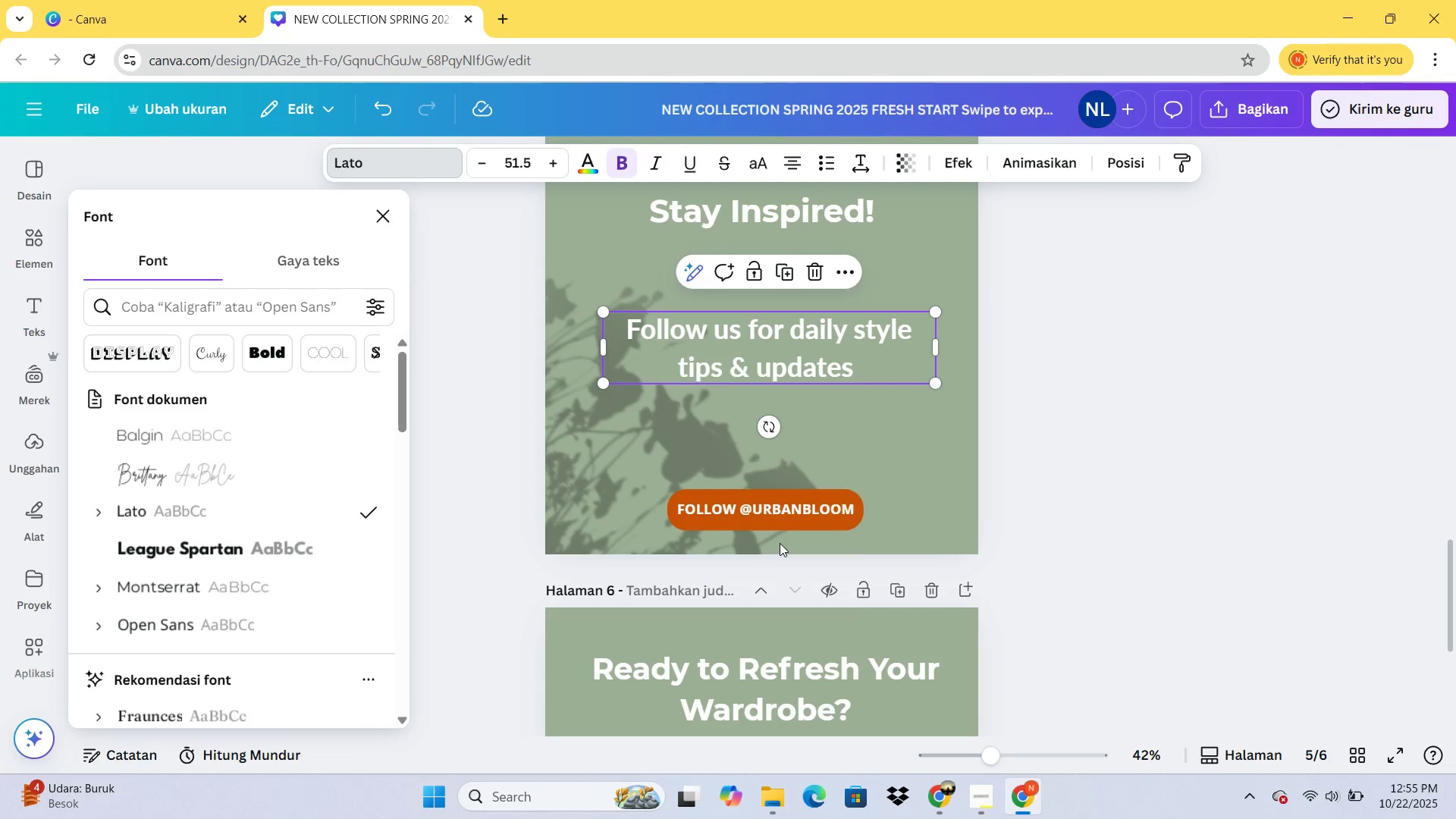 
left_click([774, 509])
 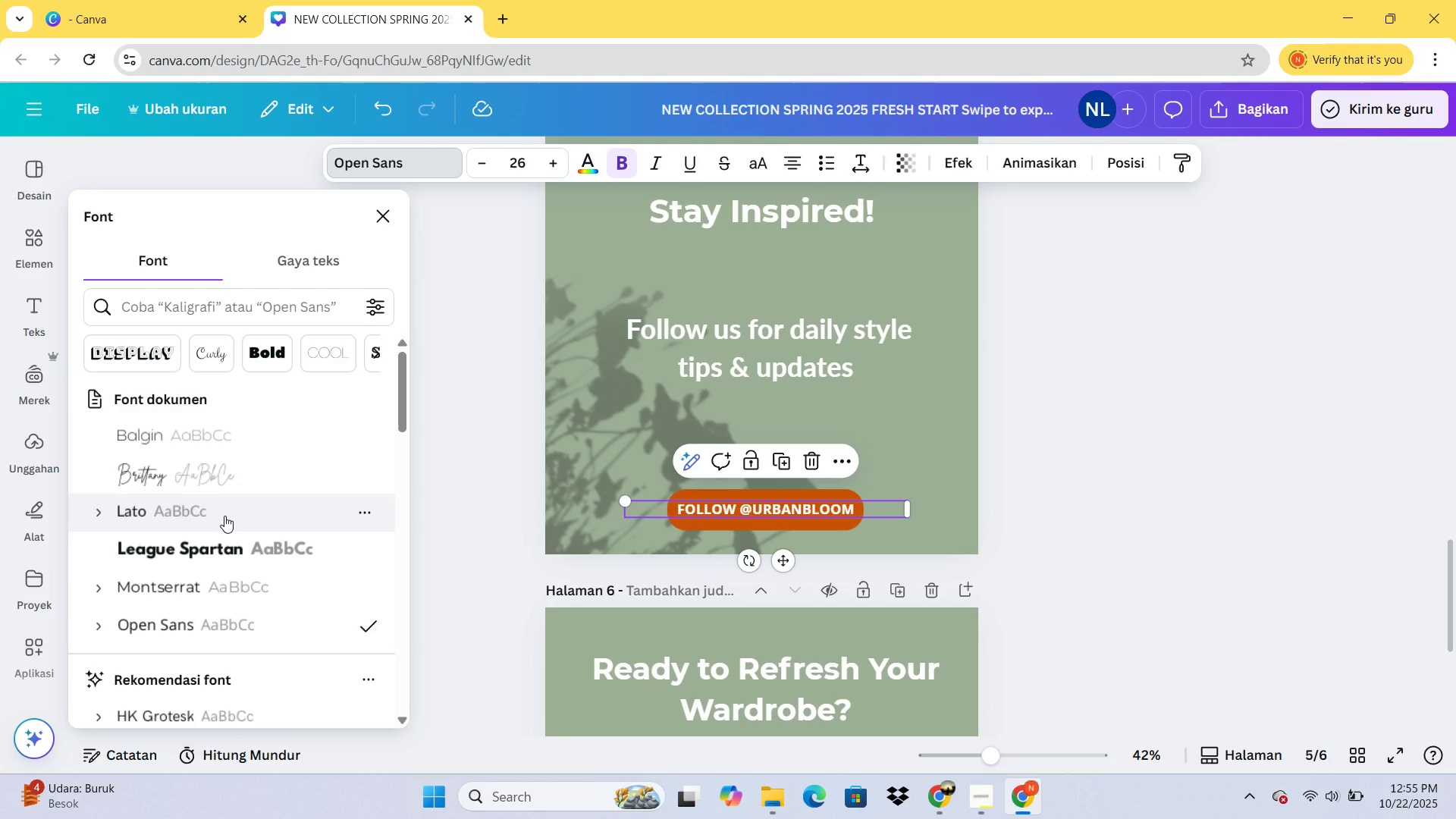 
left_click([224, 516])
 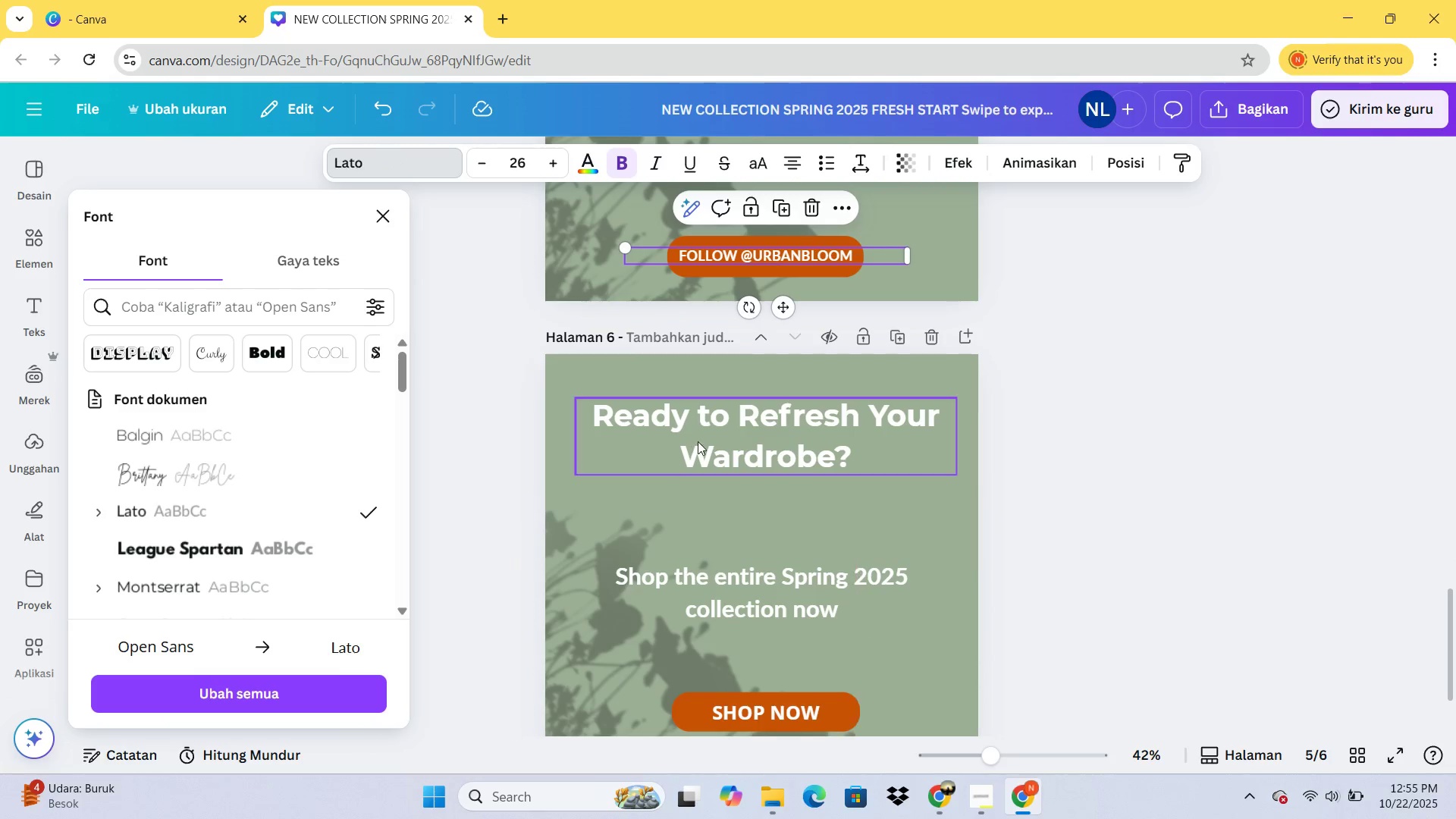 
left_click([707, 428])
 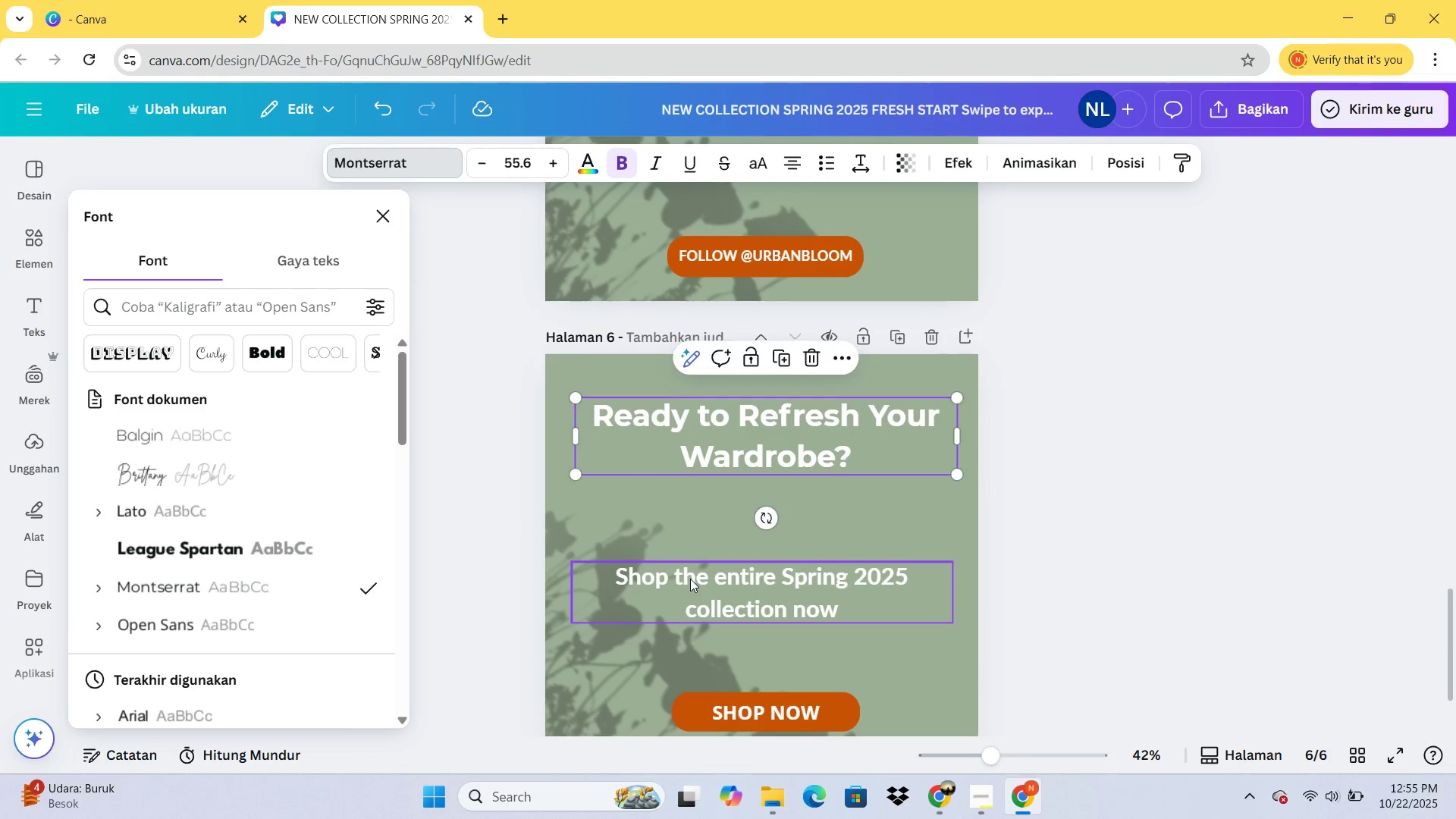 
left_click([690, 579])
 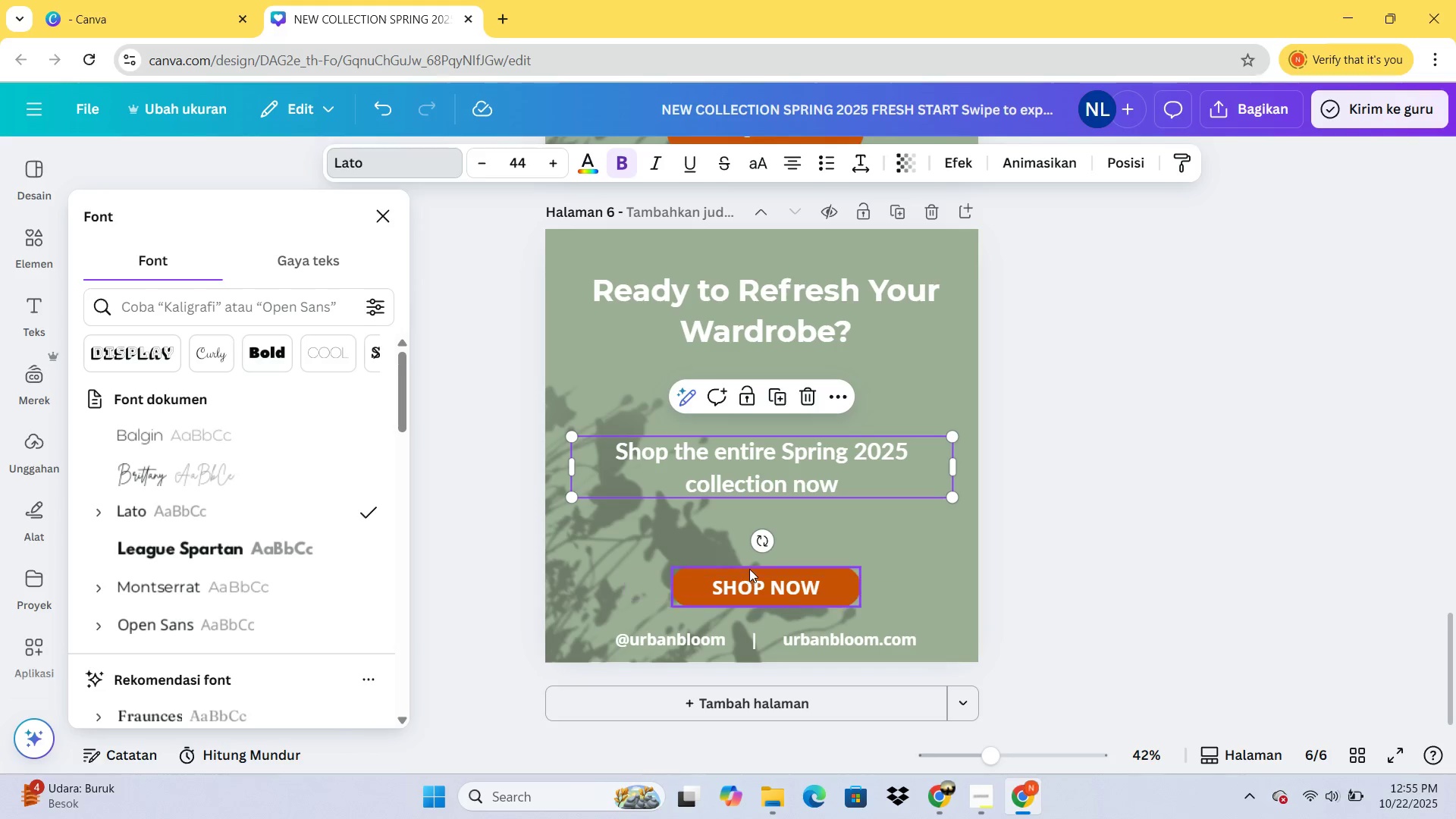 
left_click([762, 587])
 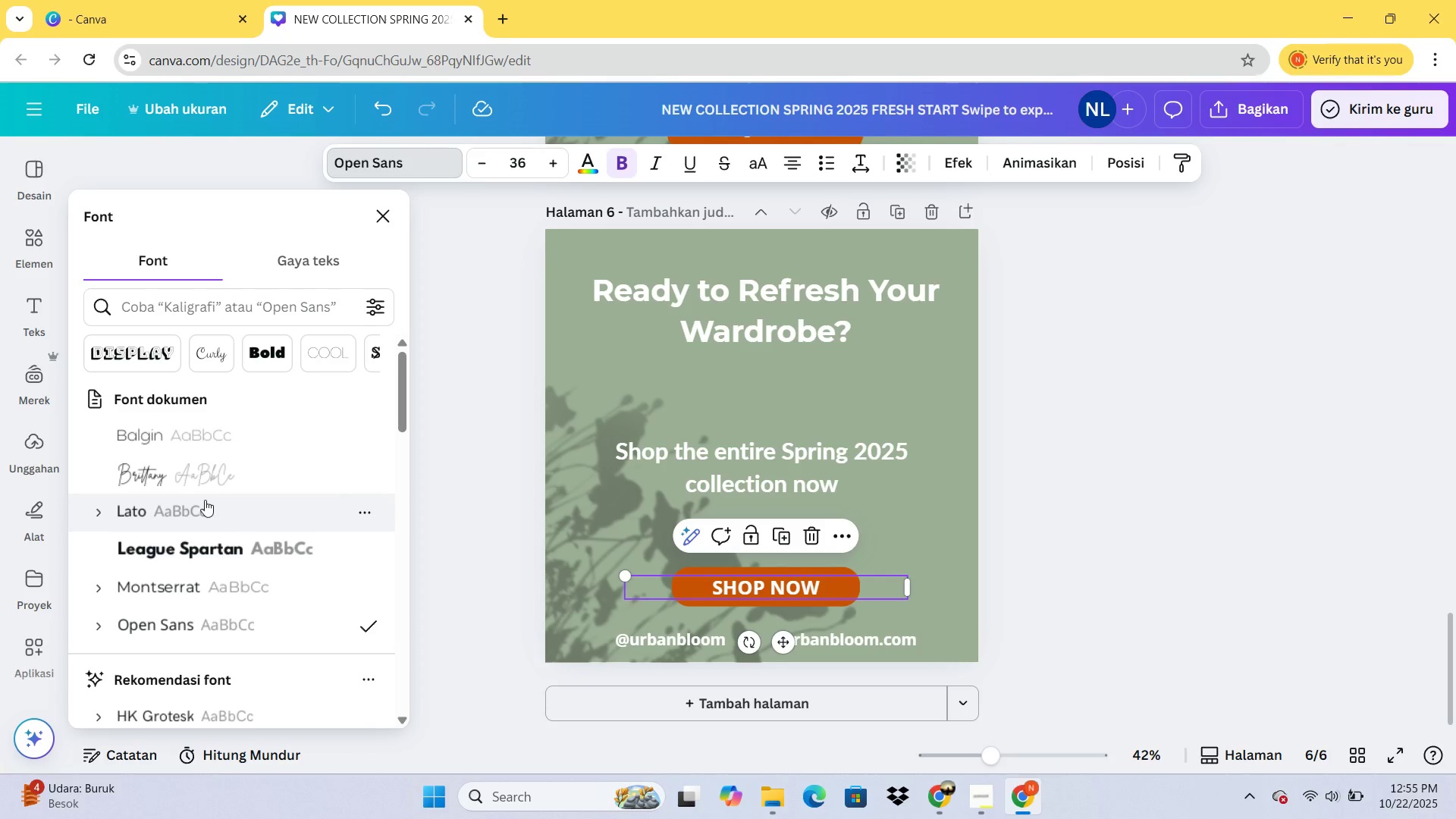 
left_click([205, 500])
 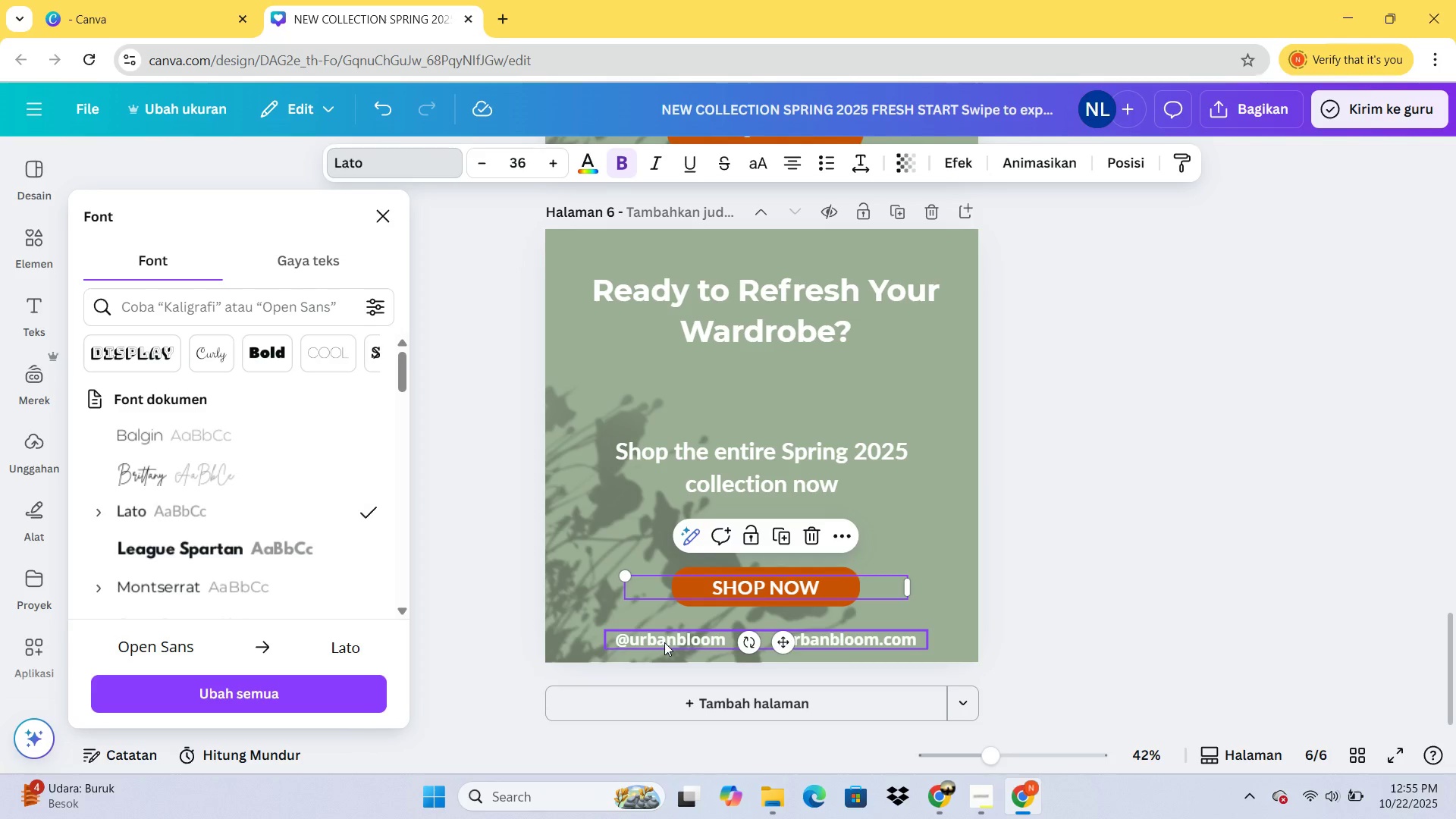 
left_click([664, 642])
 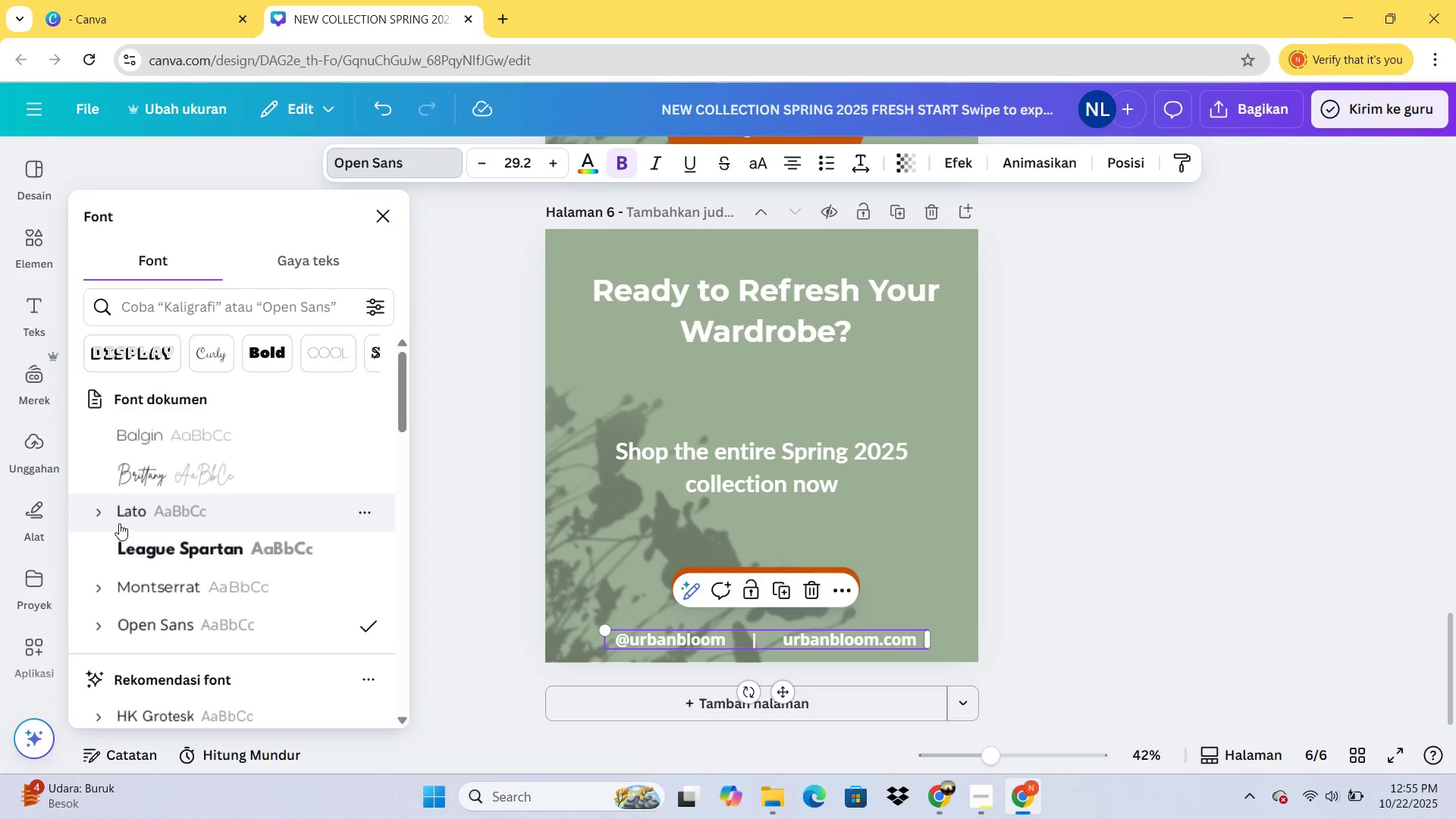 
left_click([118, 519])
 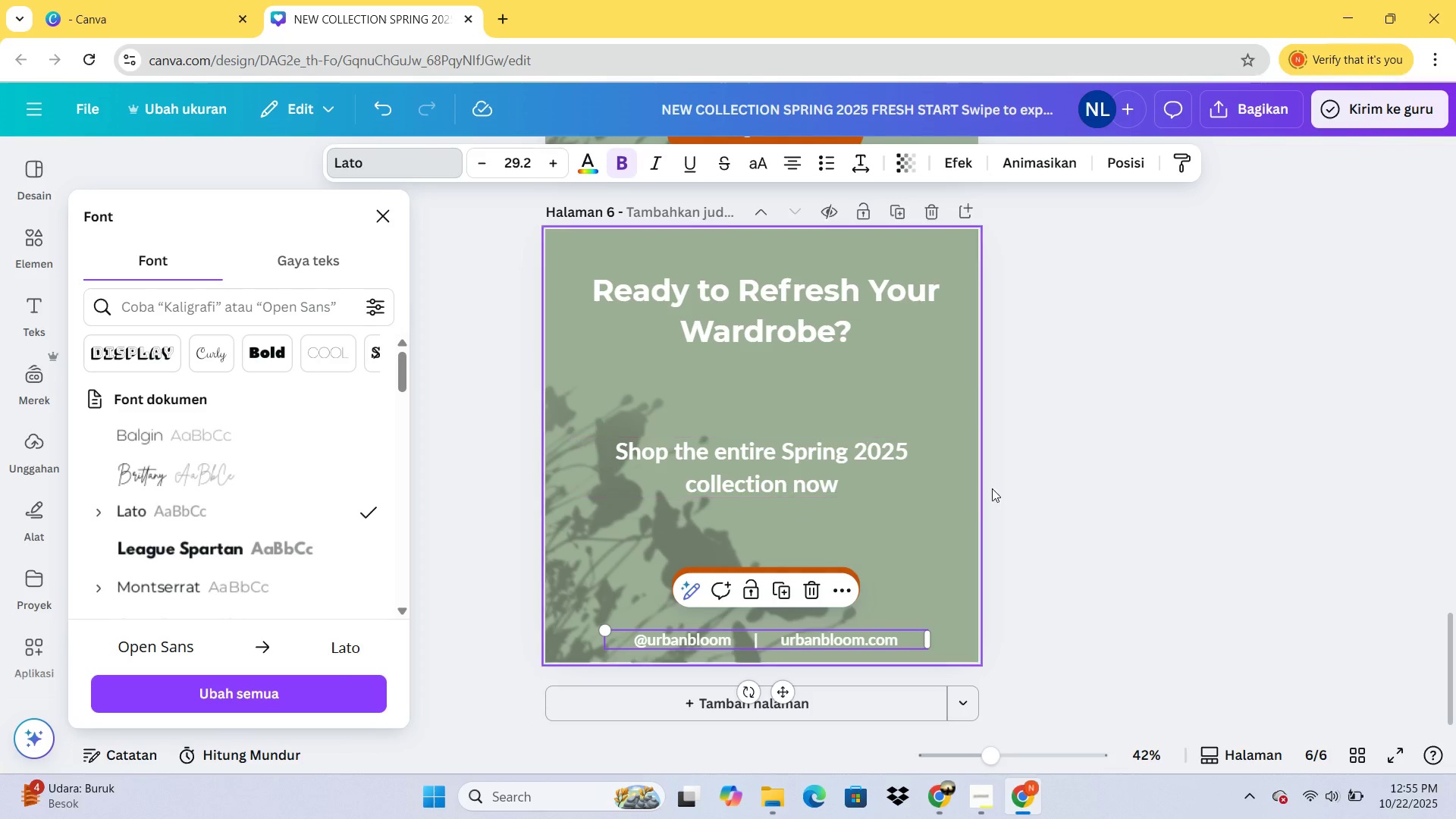 
left_click([1075, 485])
 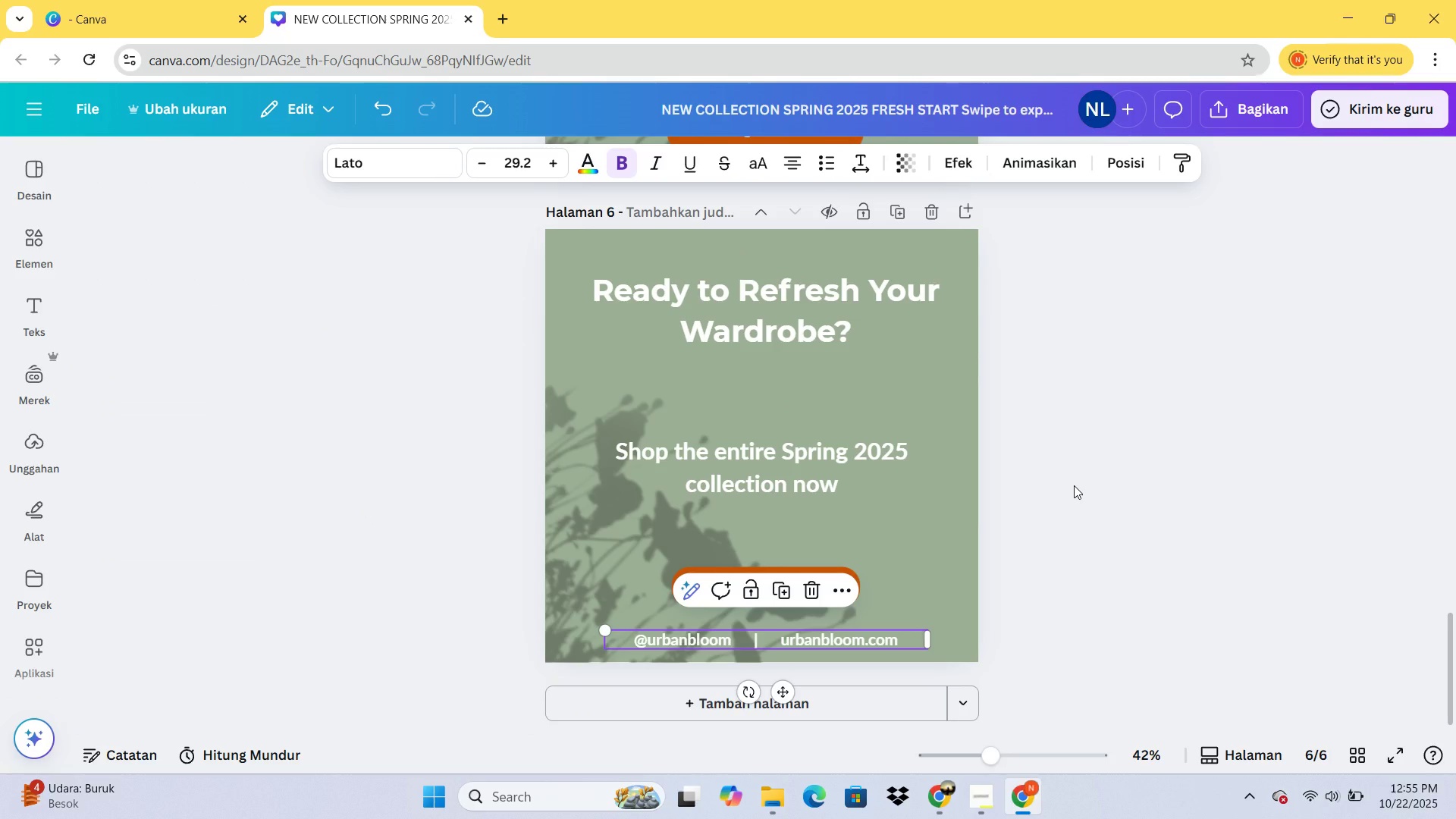 
left_click([1074, 485])
 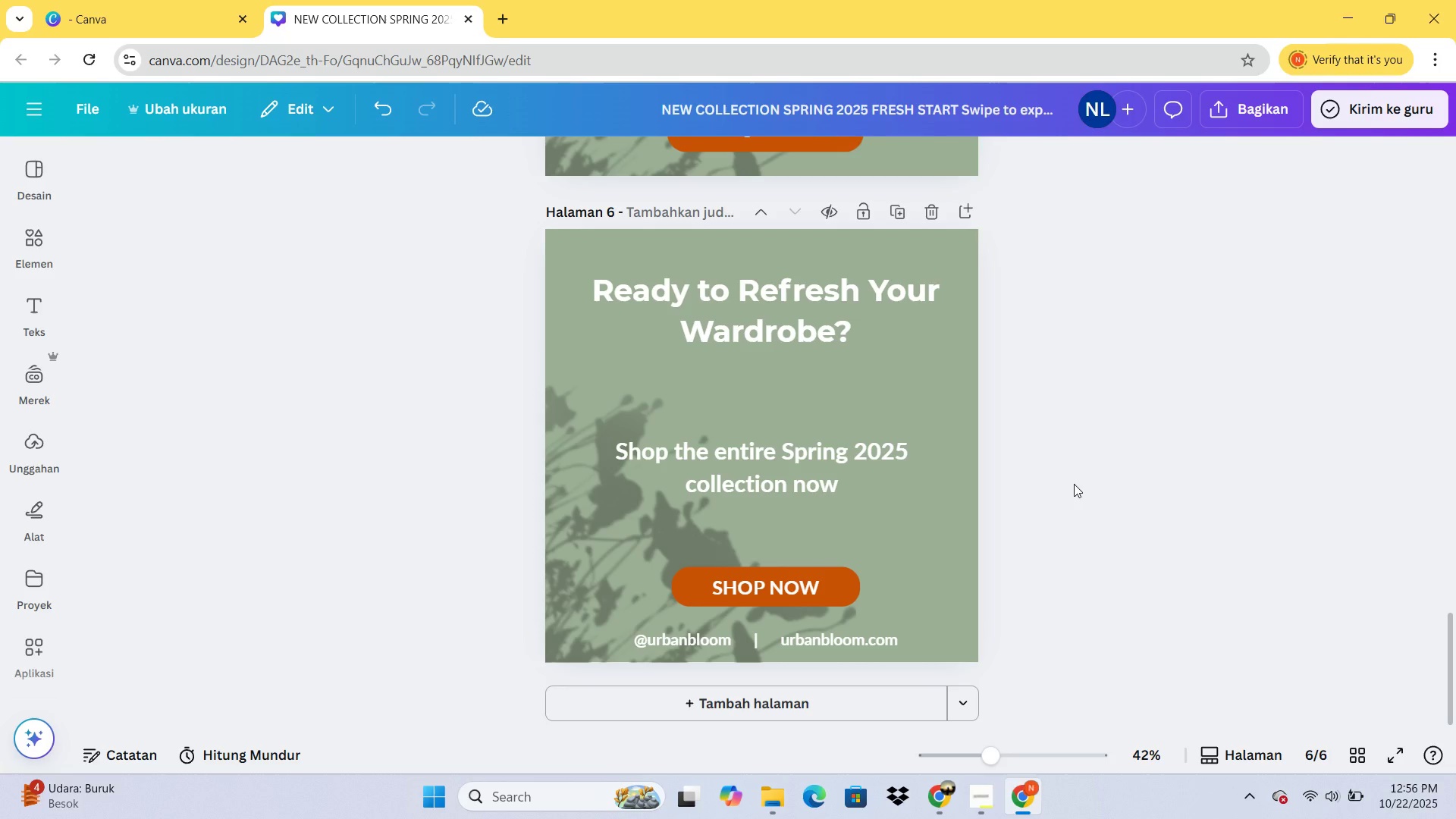 
wait(8.5)
 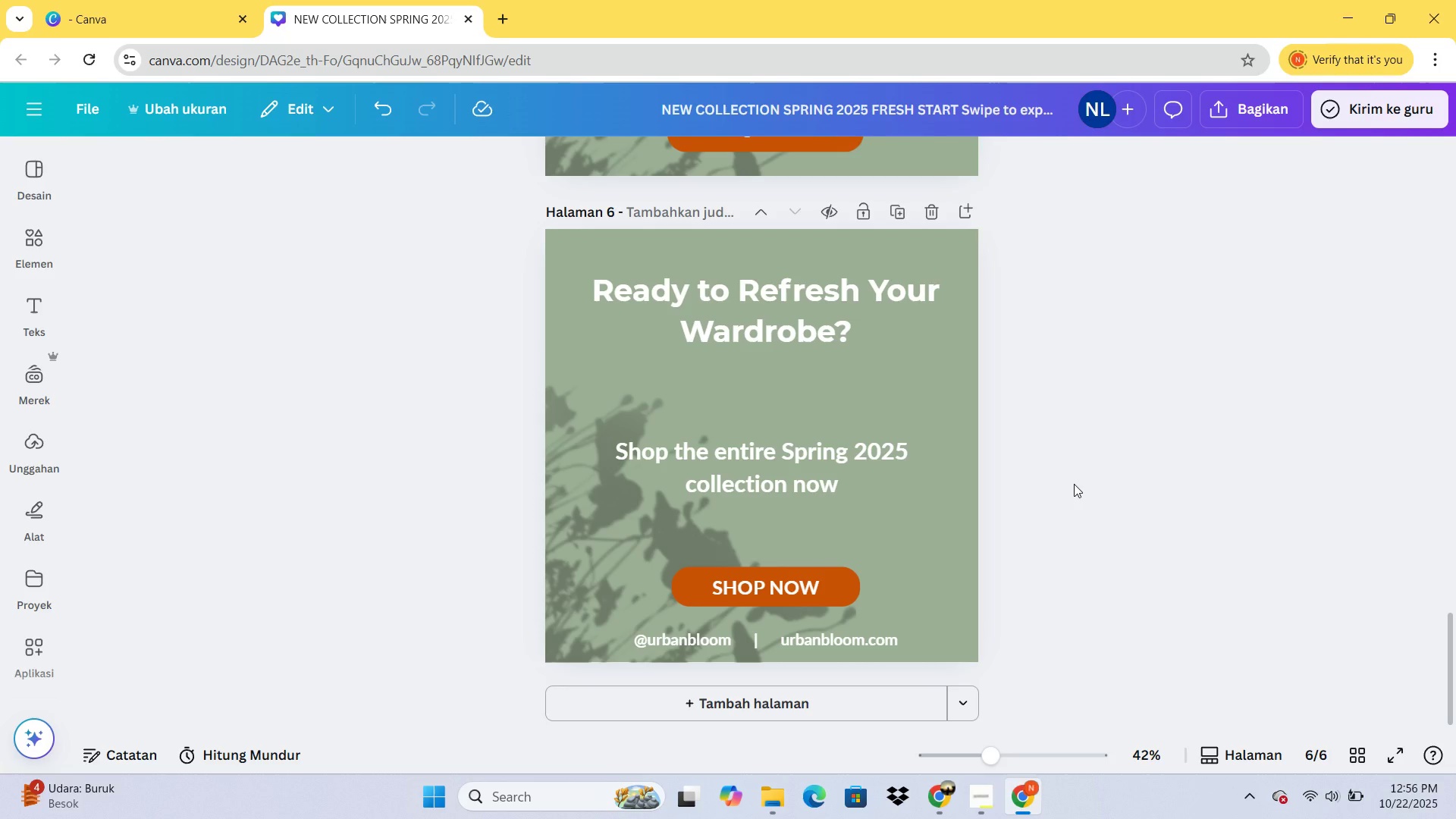 
mouse_move([613, 413])
 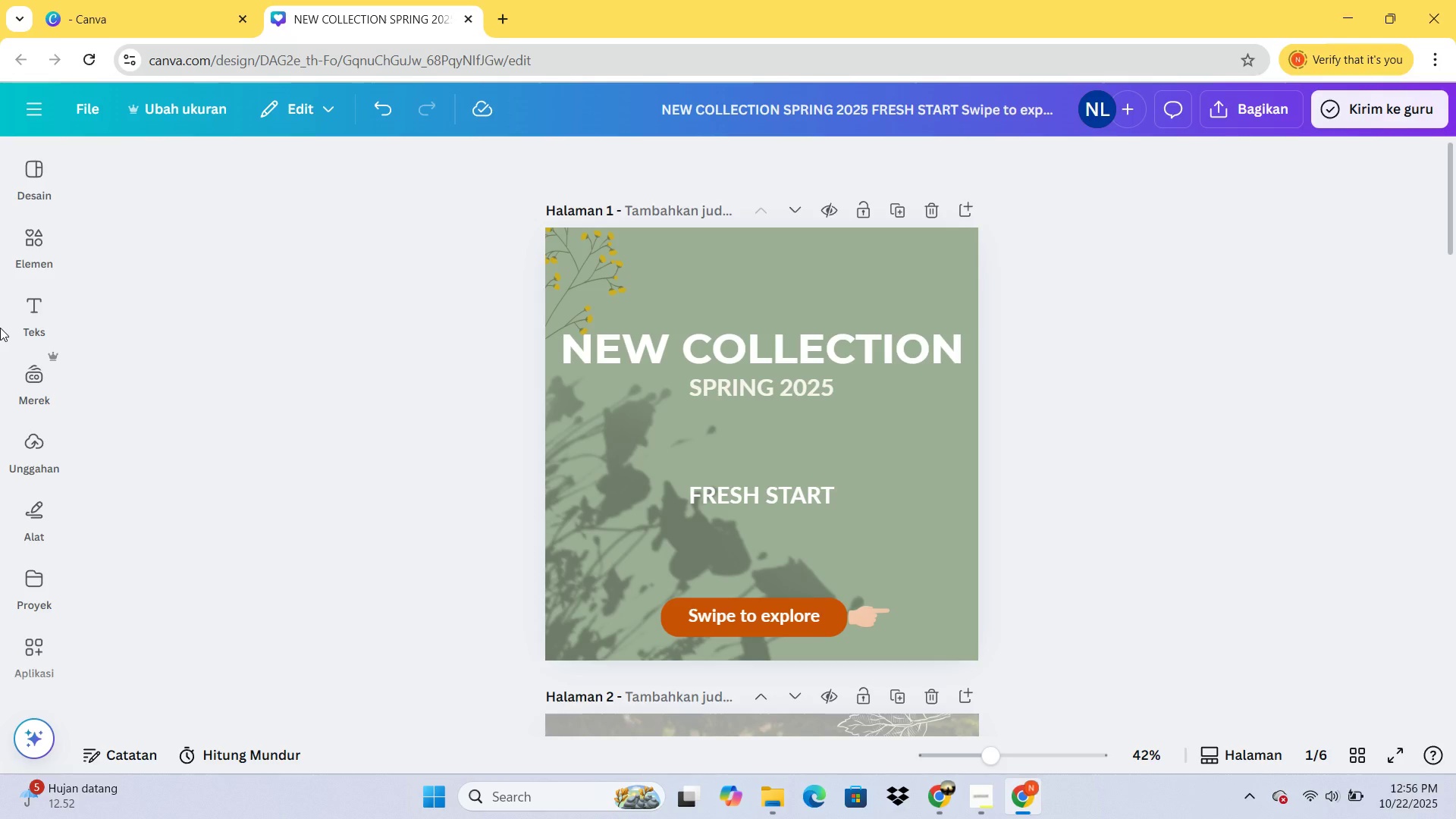 
wait(31.8)
 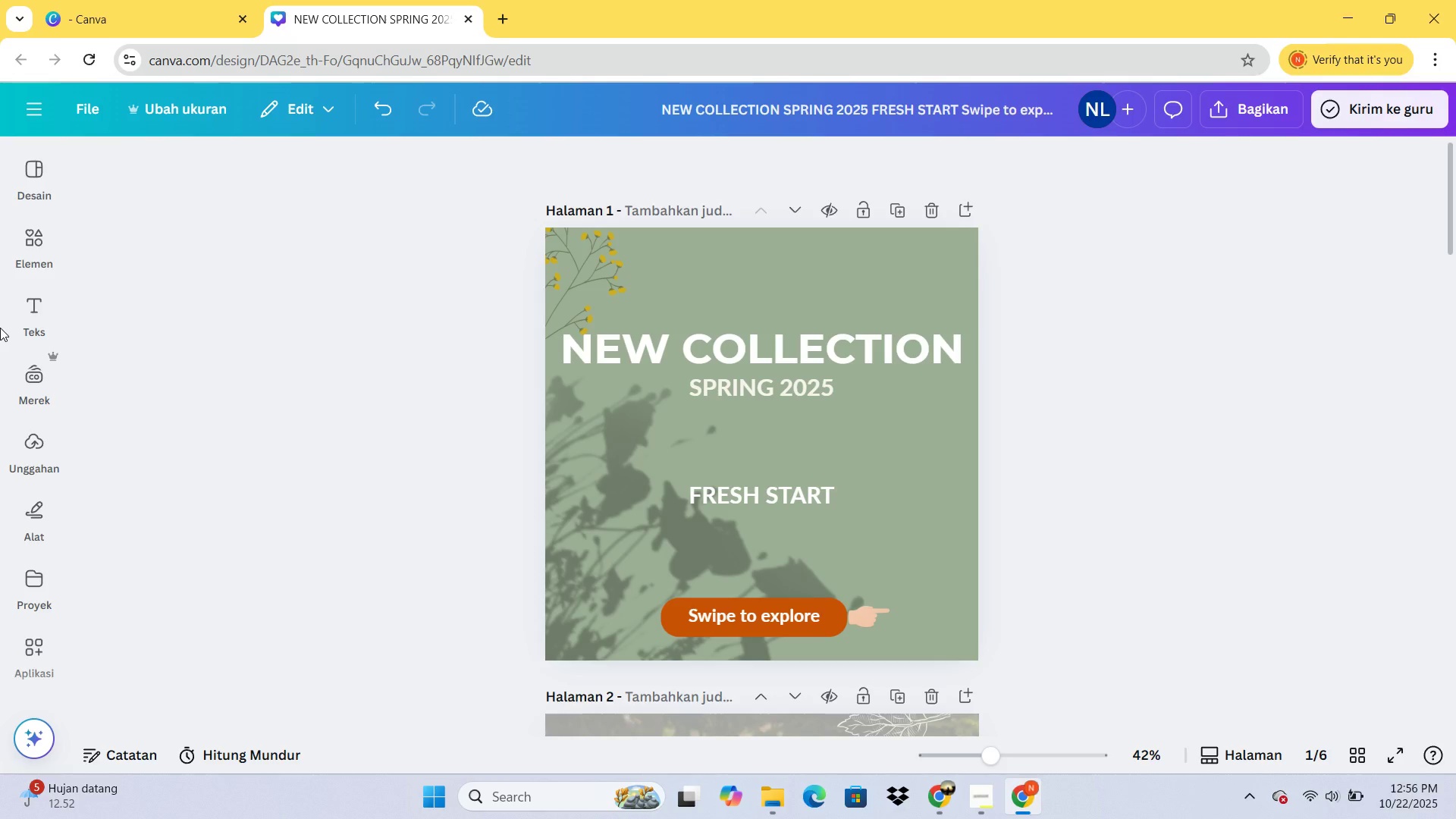 
left_click([1258, 98])
 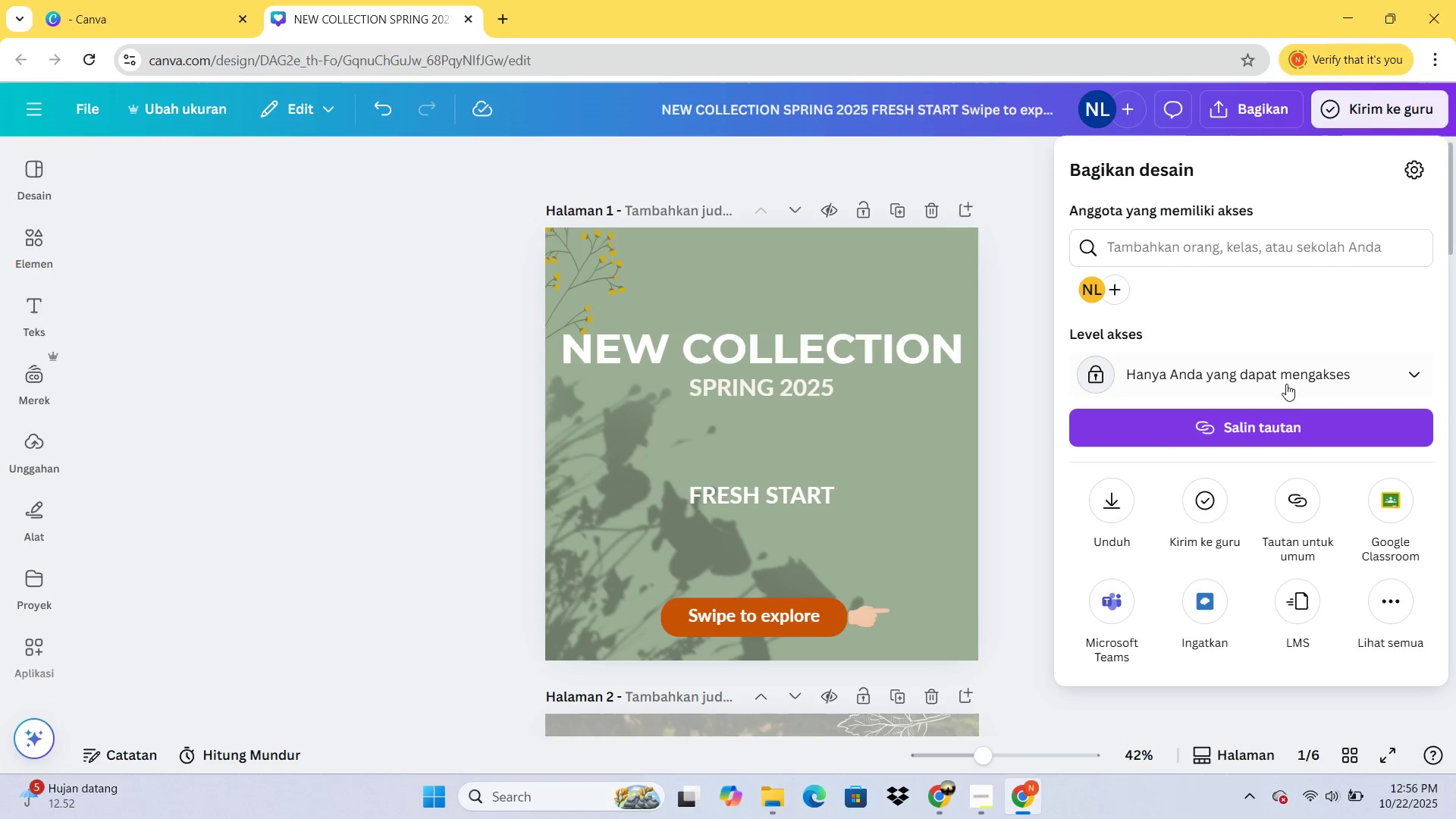 
left_click([1305, 384])
 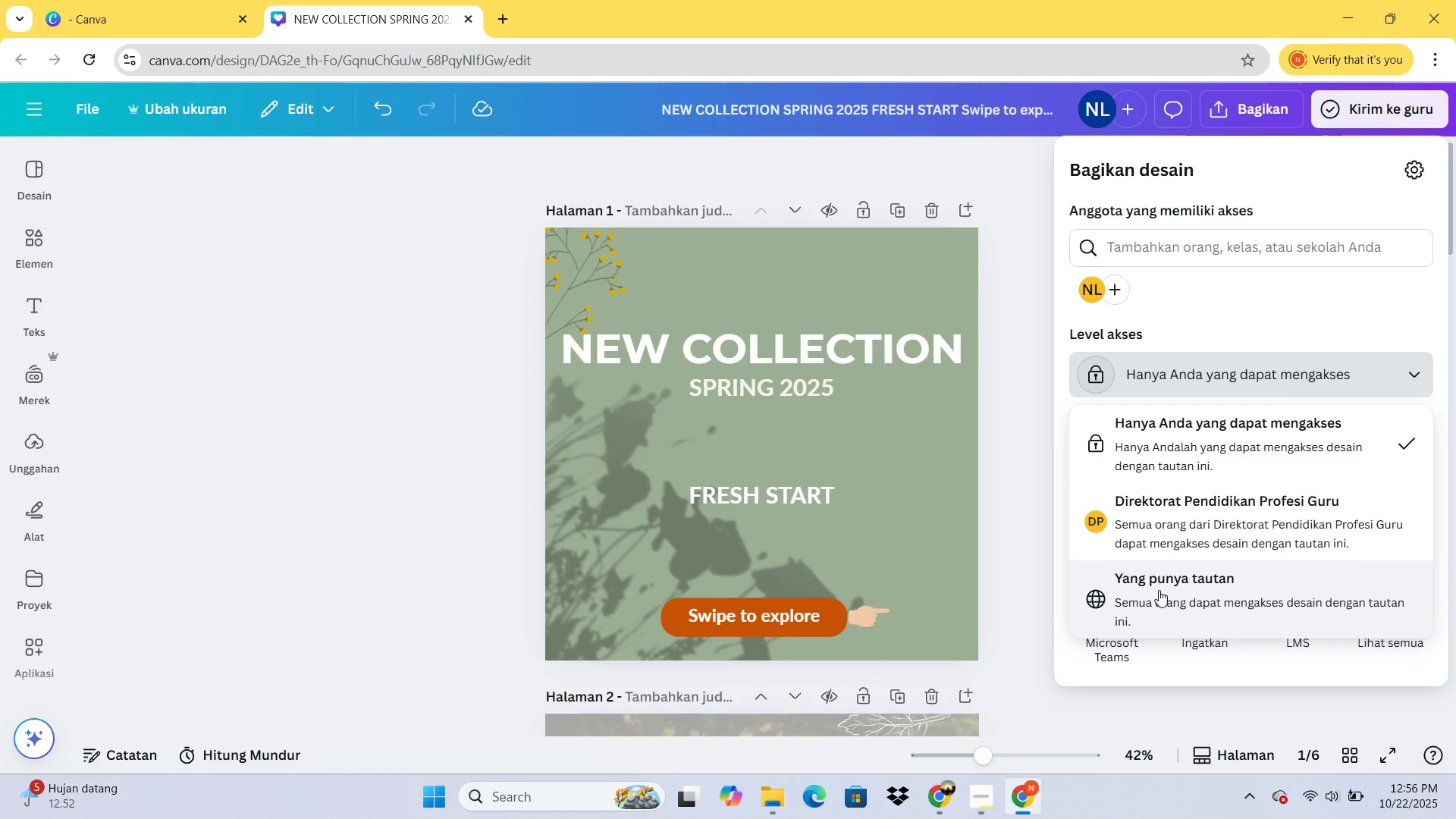 
left_click([1159, 590])
 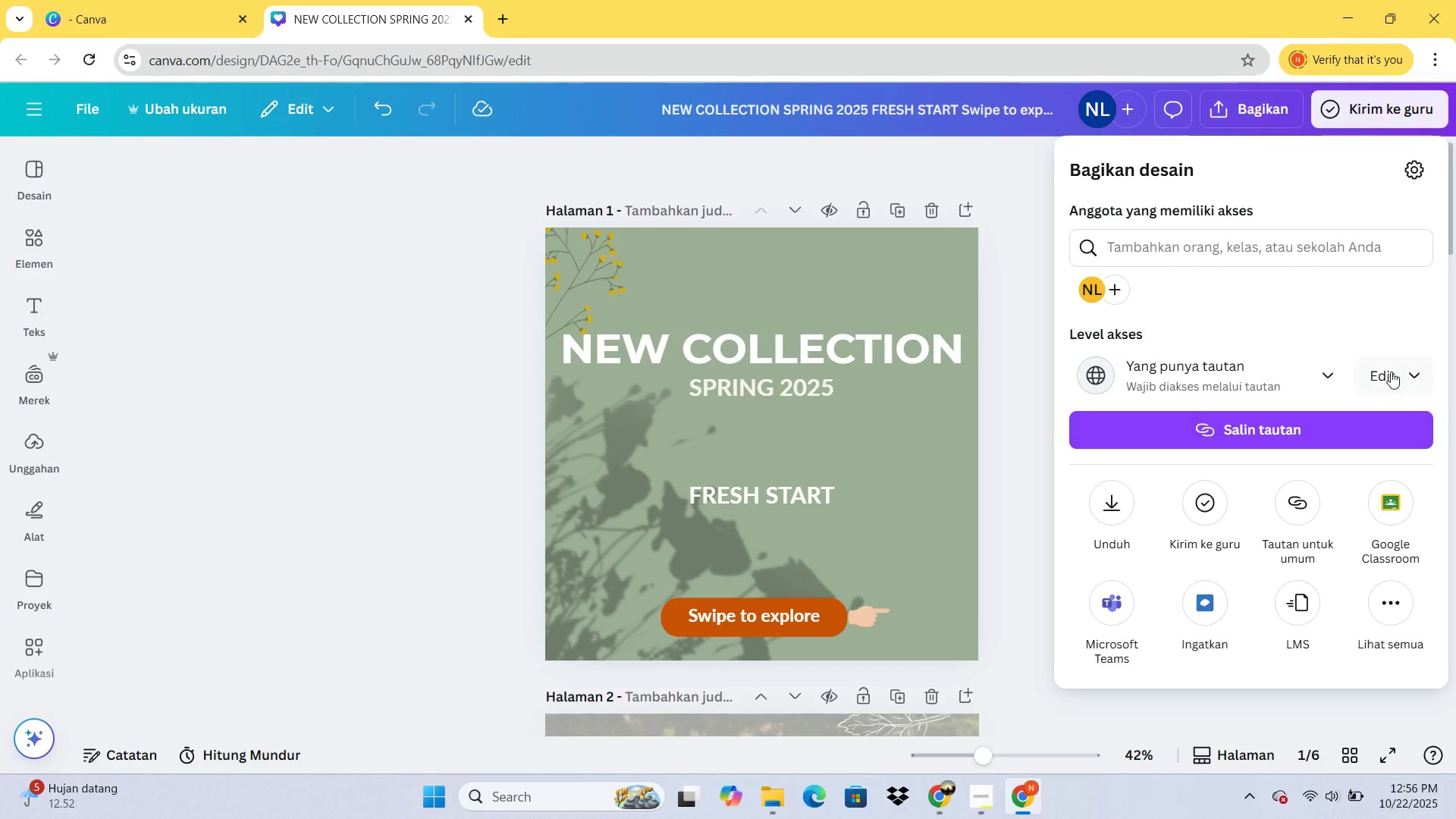 
left_click([1399, 371])
 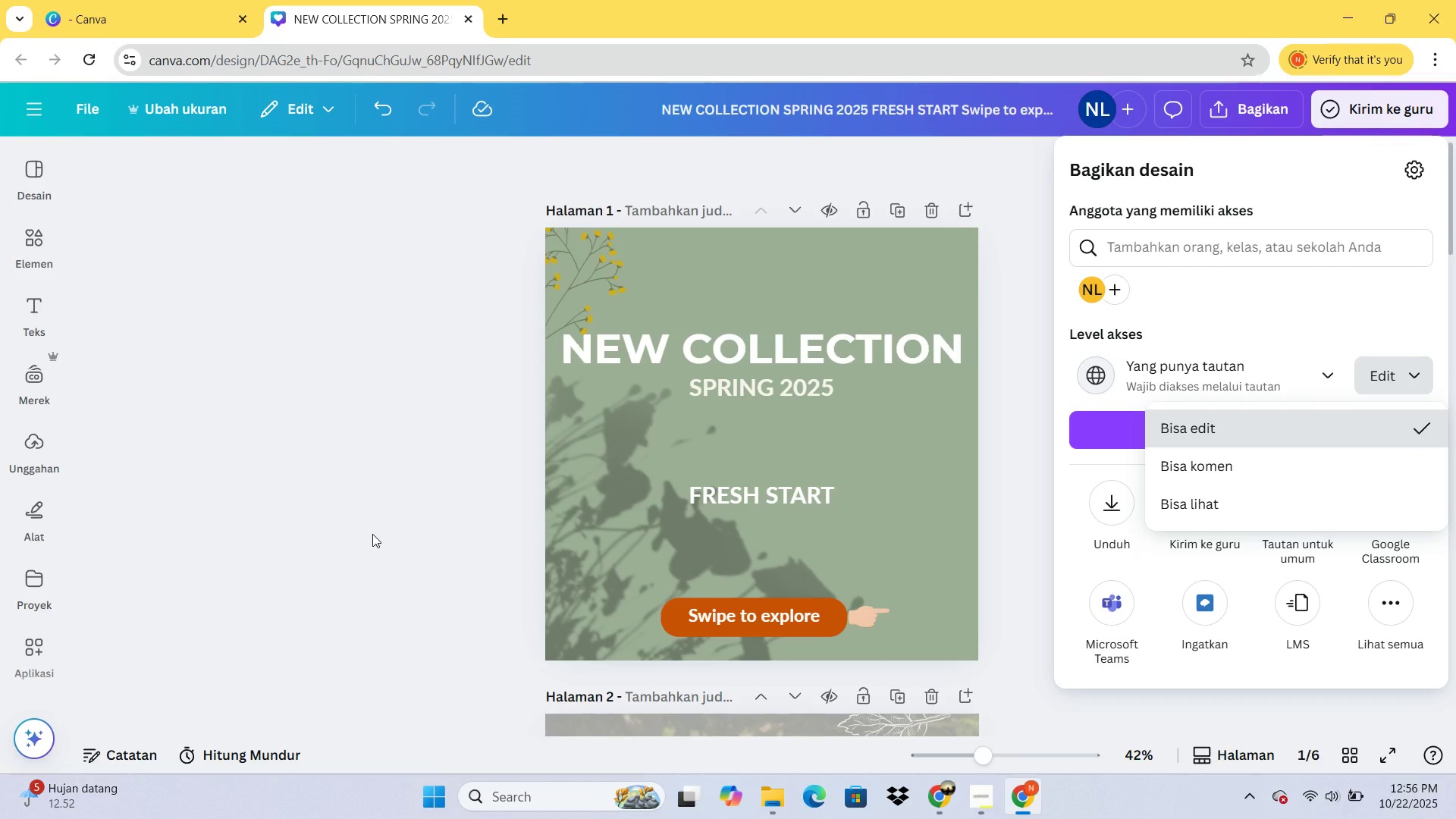 
wait(9.52)
 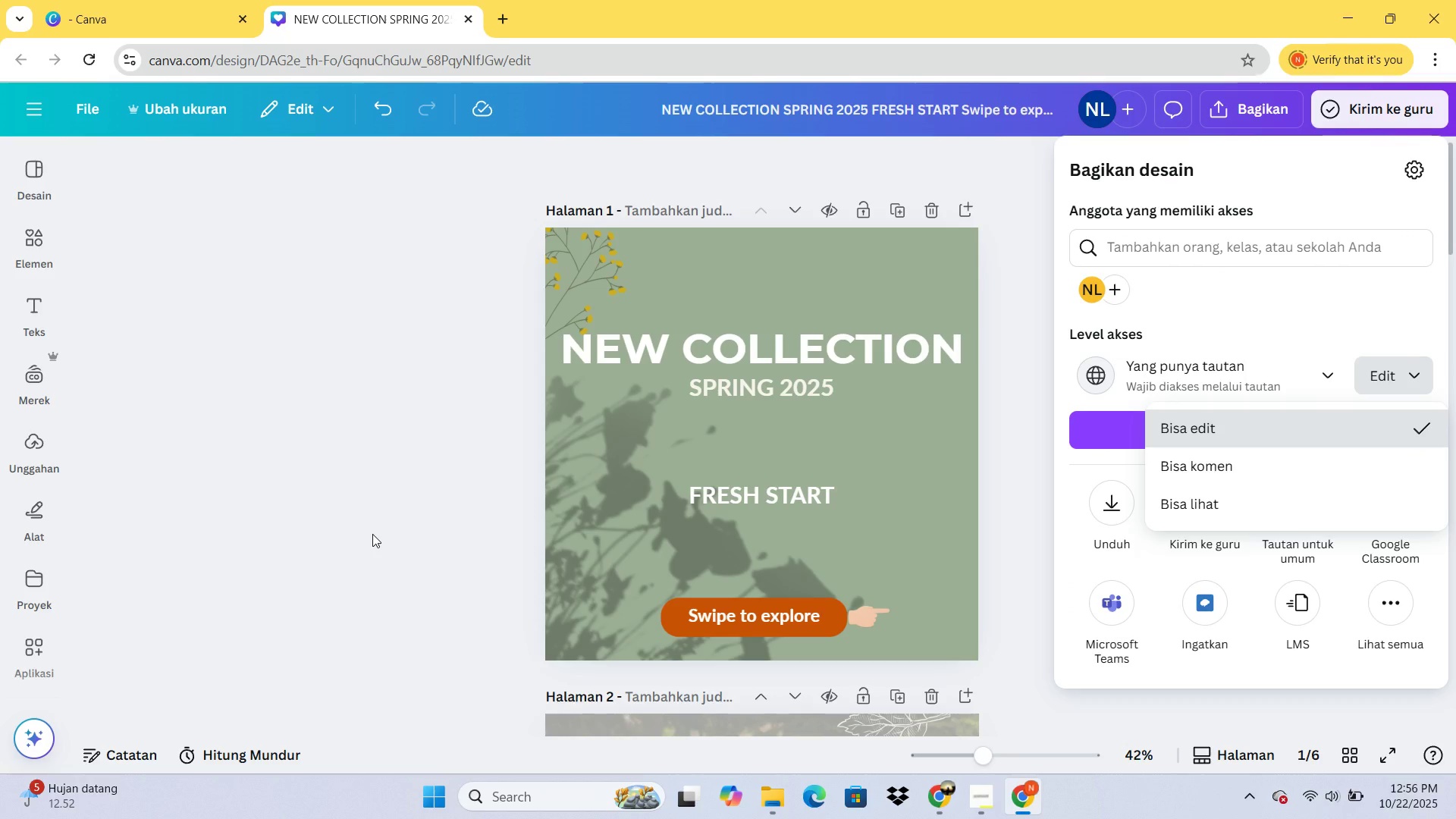 
left_click([1179, 511])
 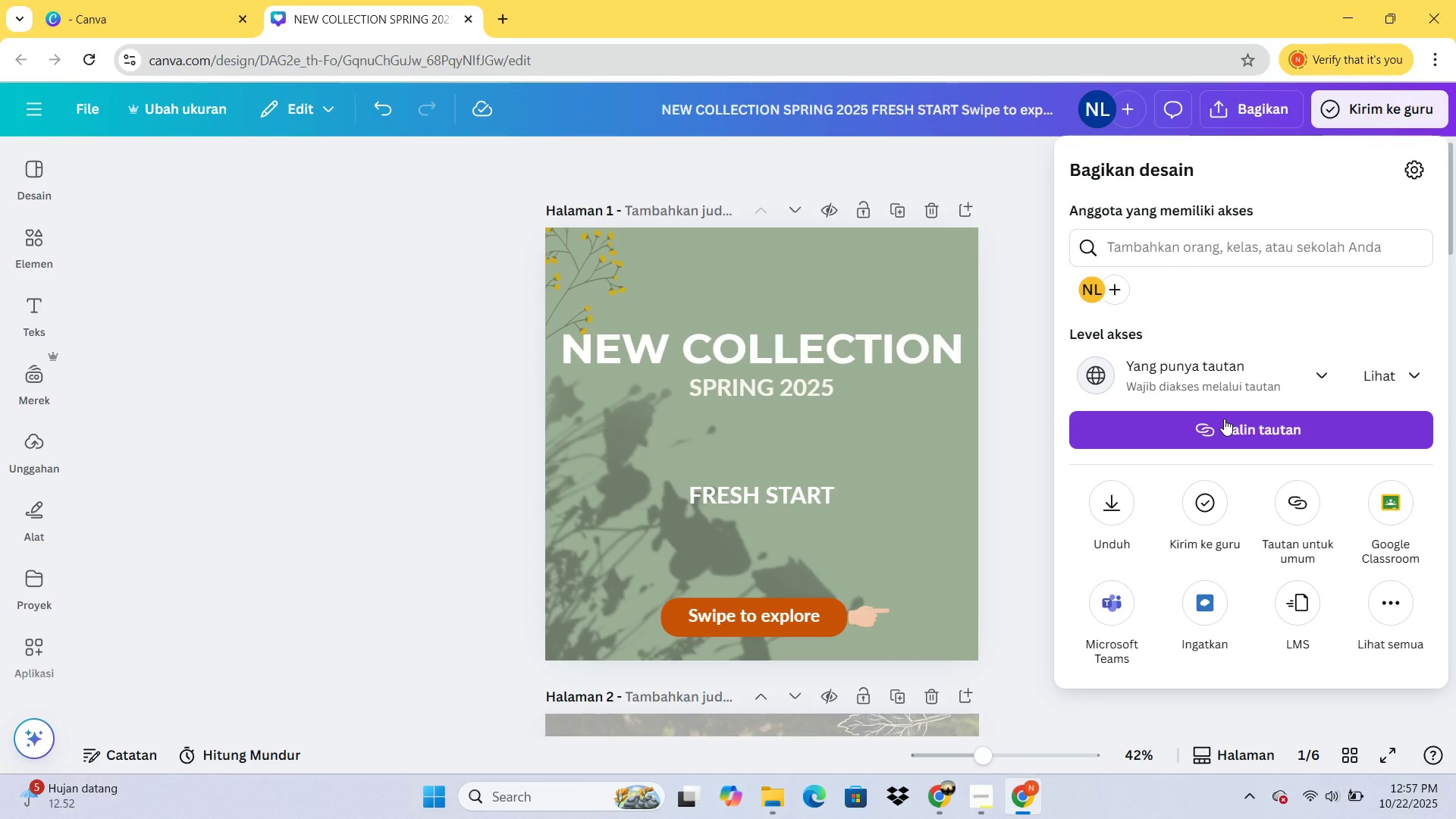 
wait(12.49)
 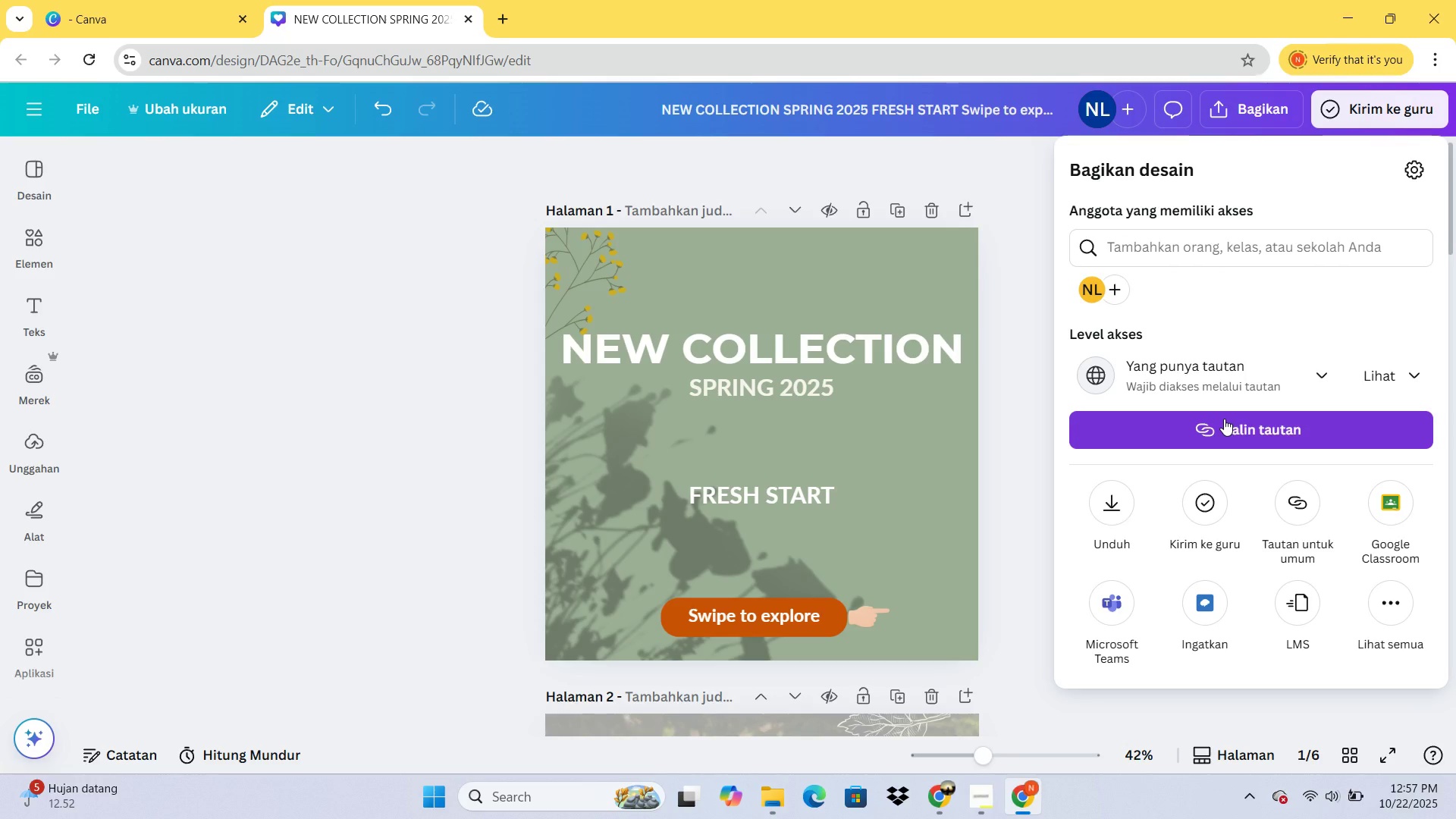 
left_click([1406, 362])
 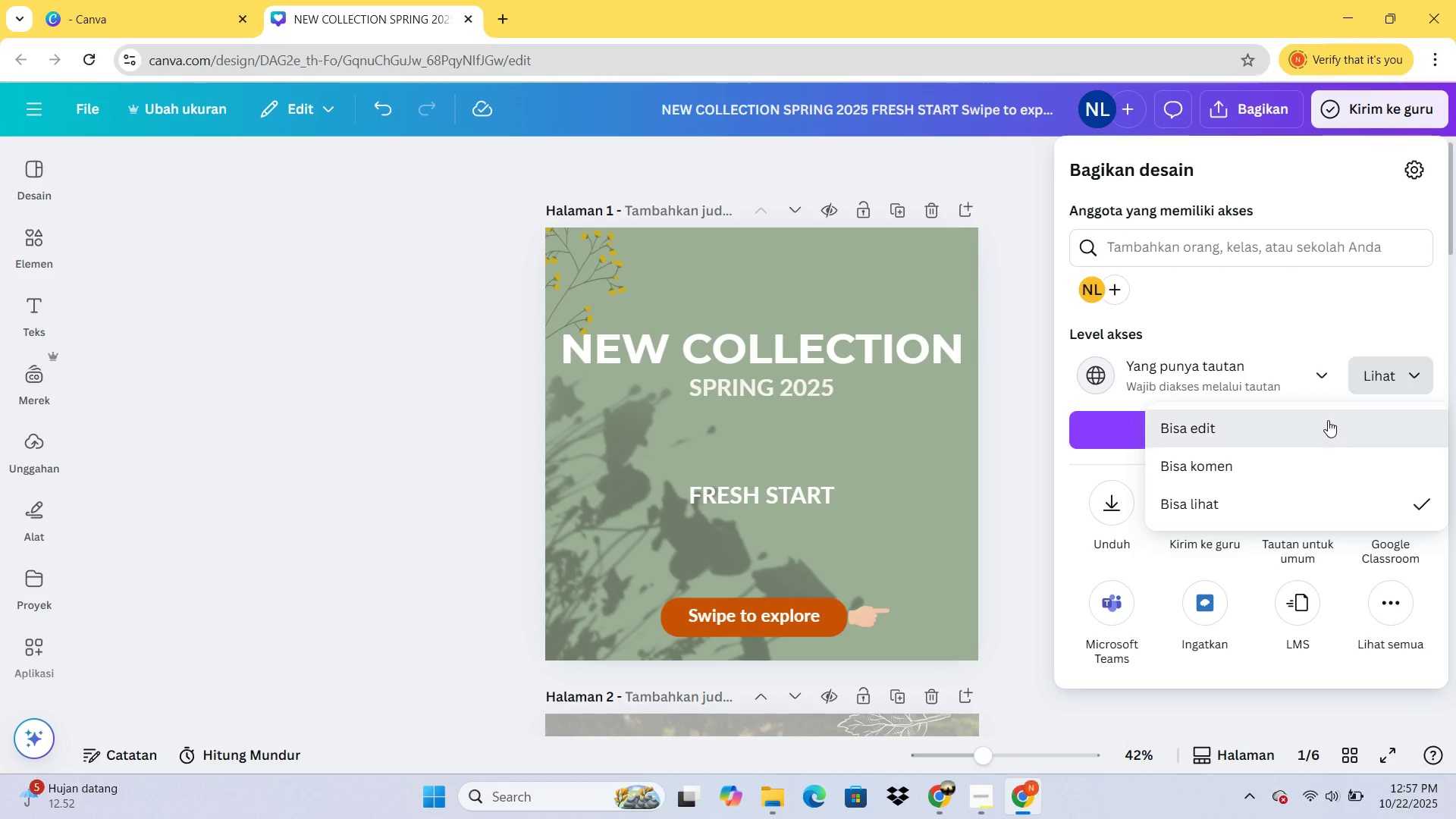 
left_click([1328, 420])
 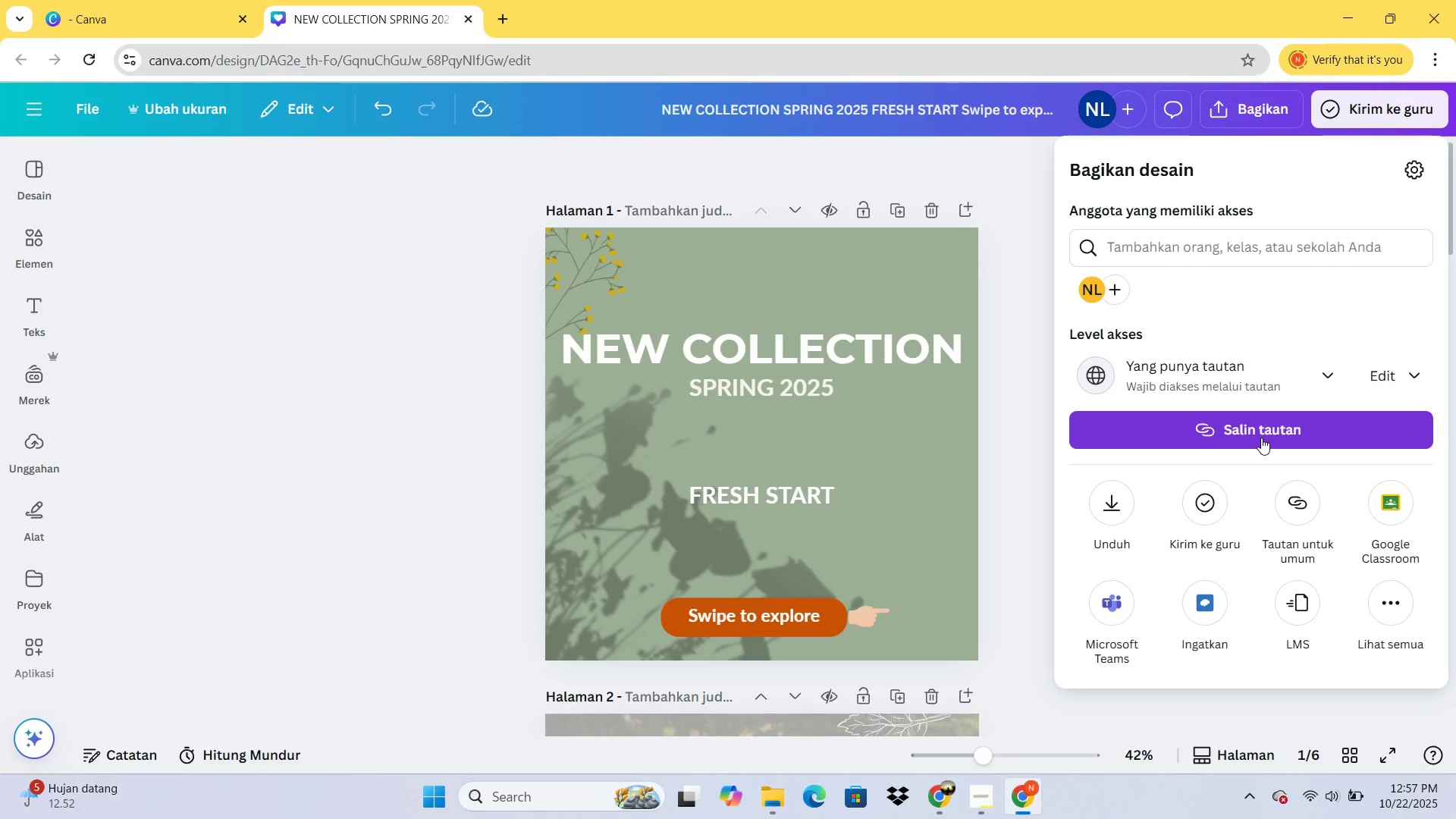 
left_click([1261, 438])
 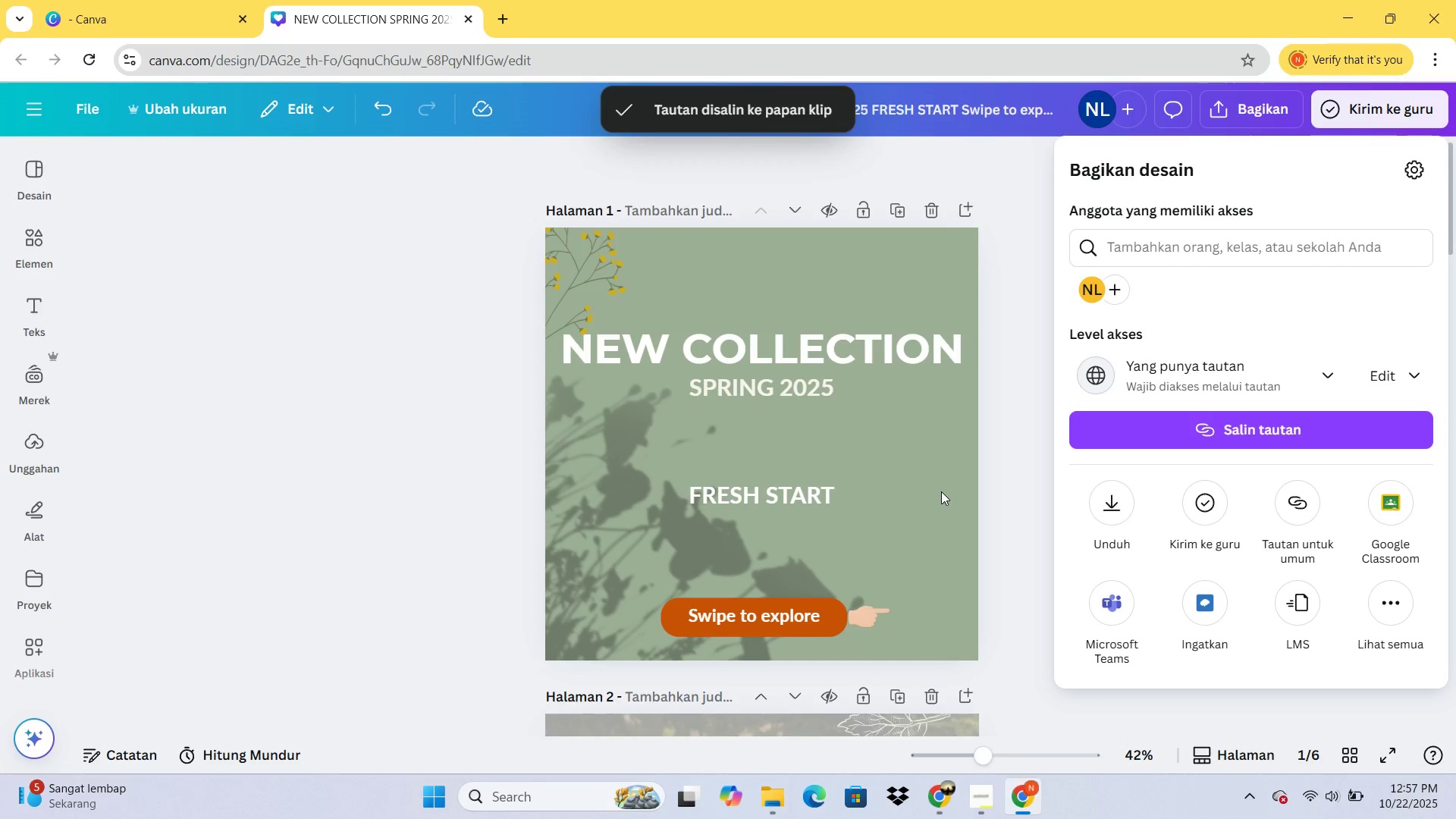 
wait(9.92)
 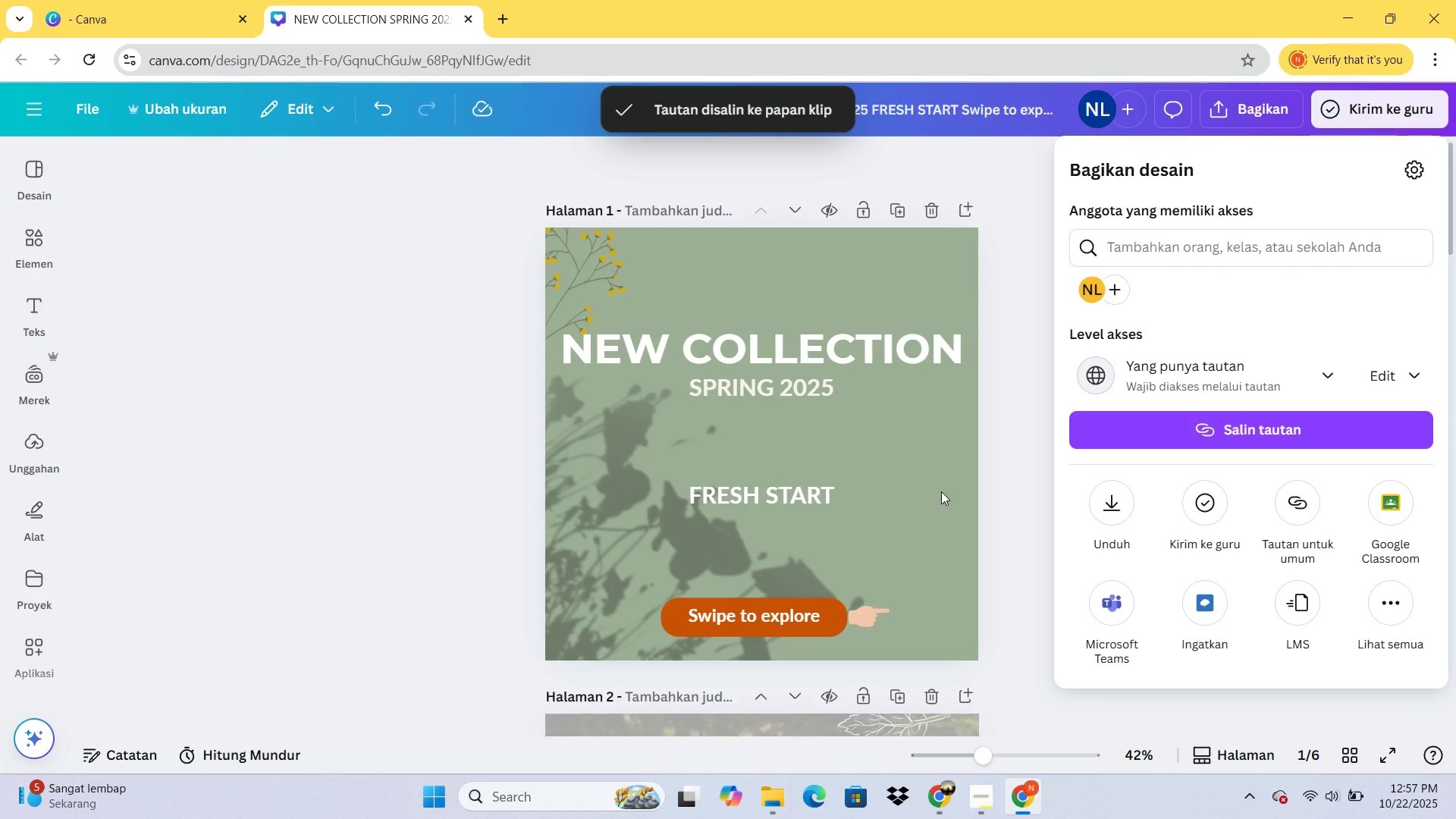 
left_click([1122, 510])
 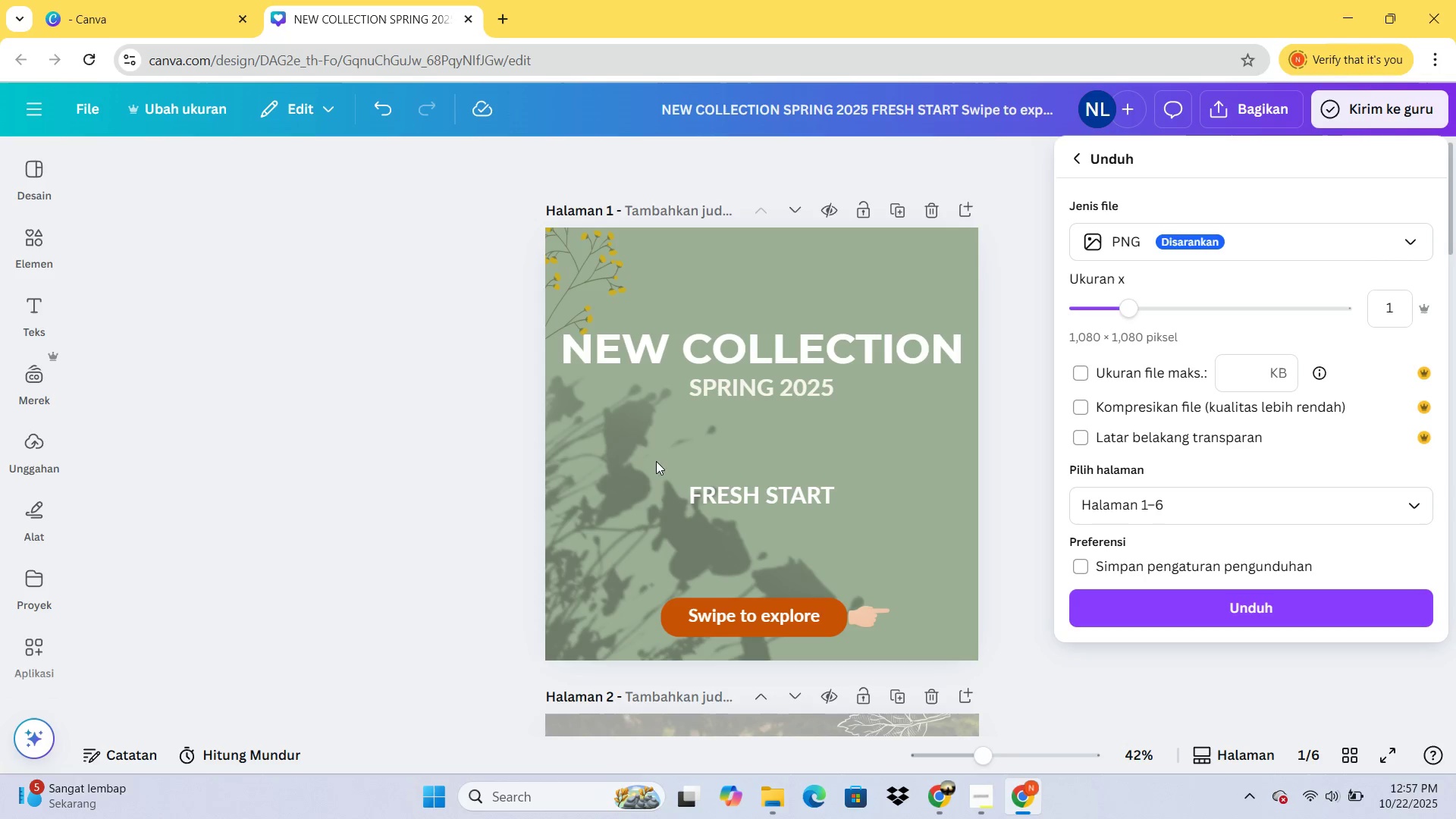 
left_click([510, 460])
 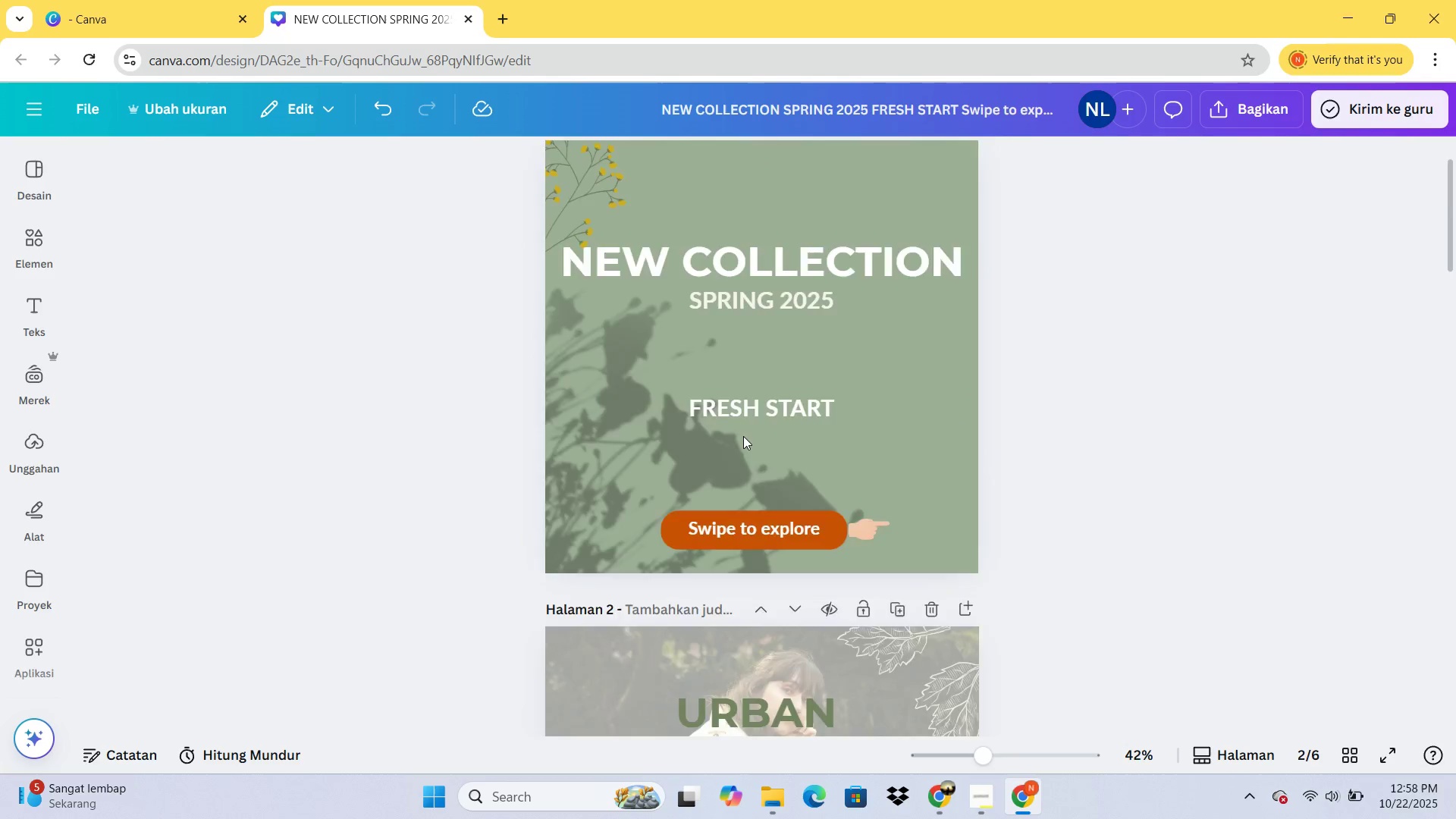 
wait(41.77)
 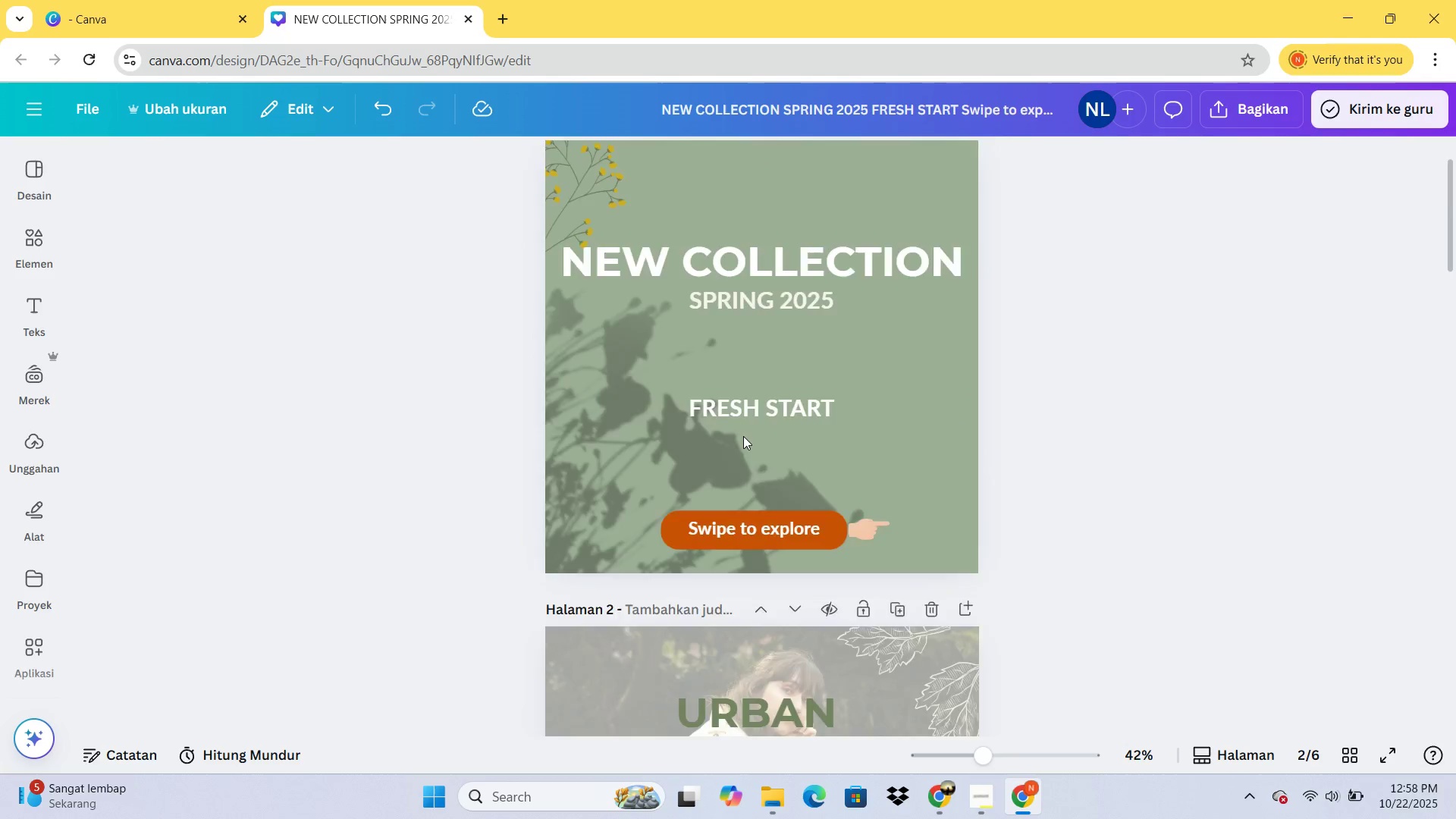 
left_click([381, 108])
 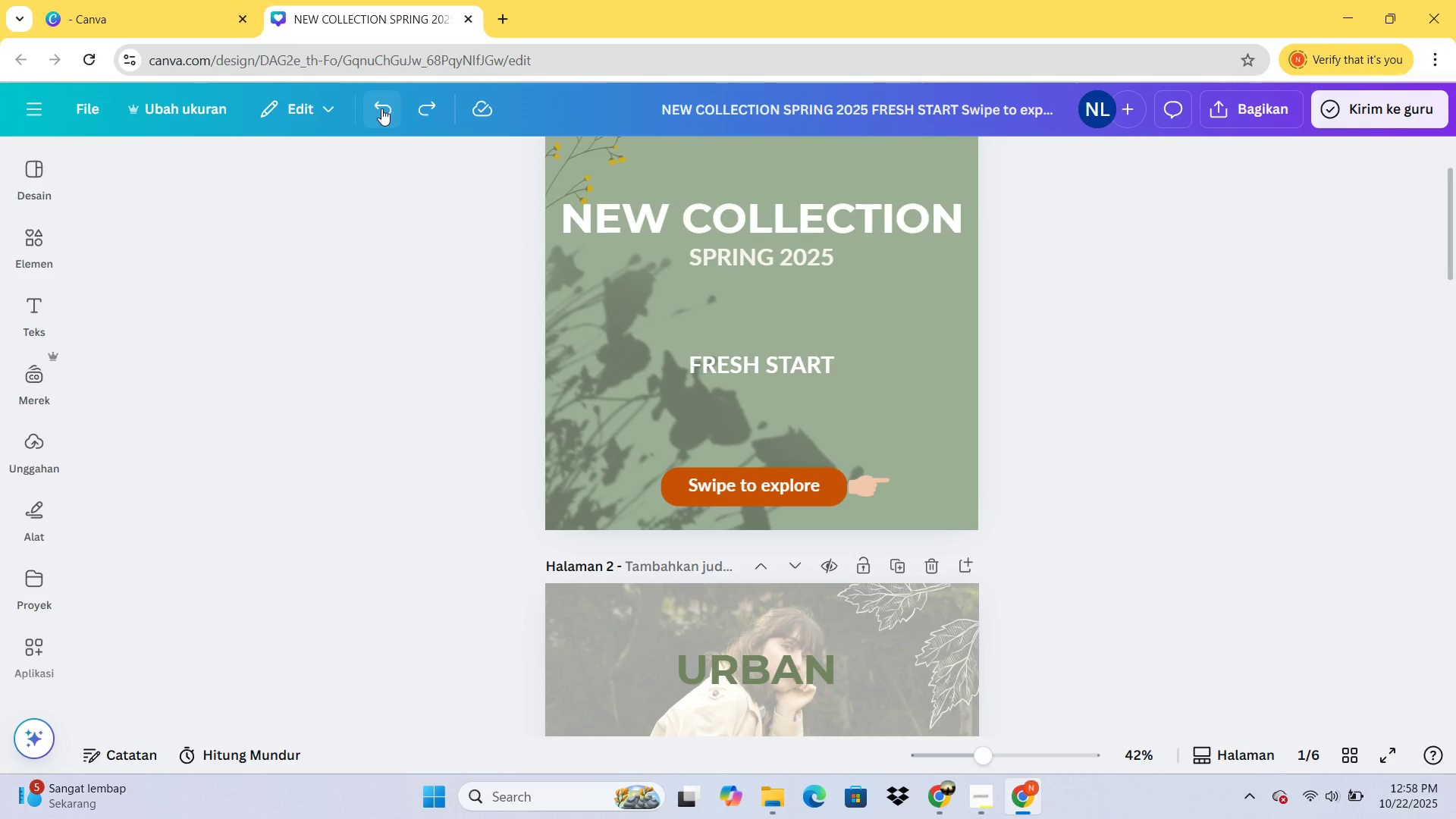 
left_click([381, 108])
 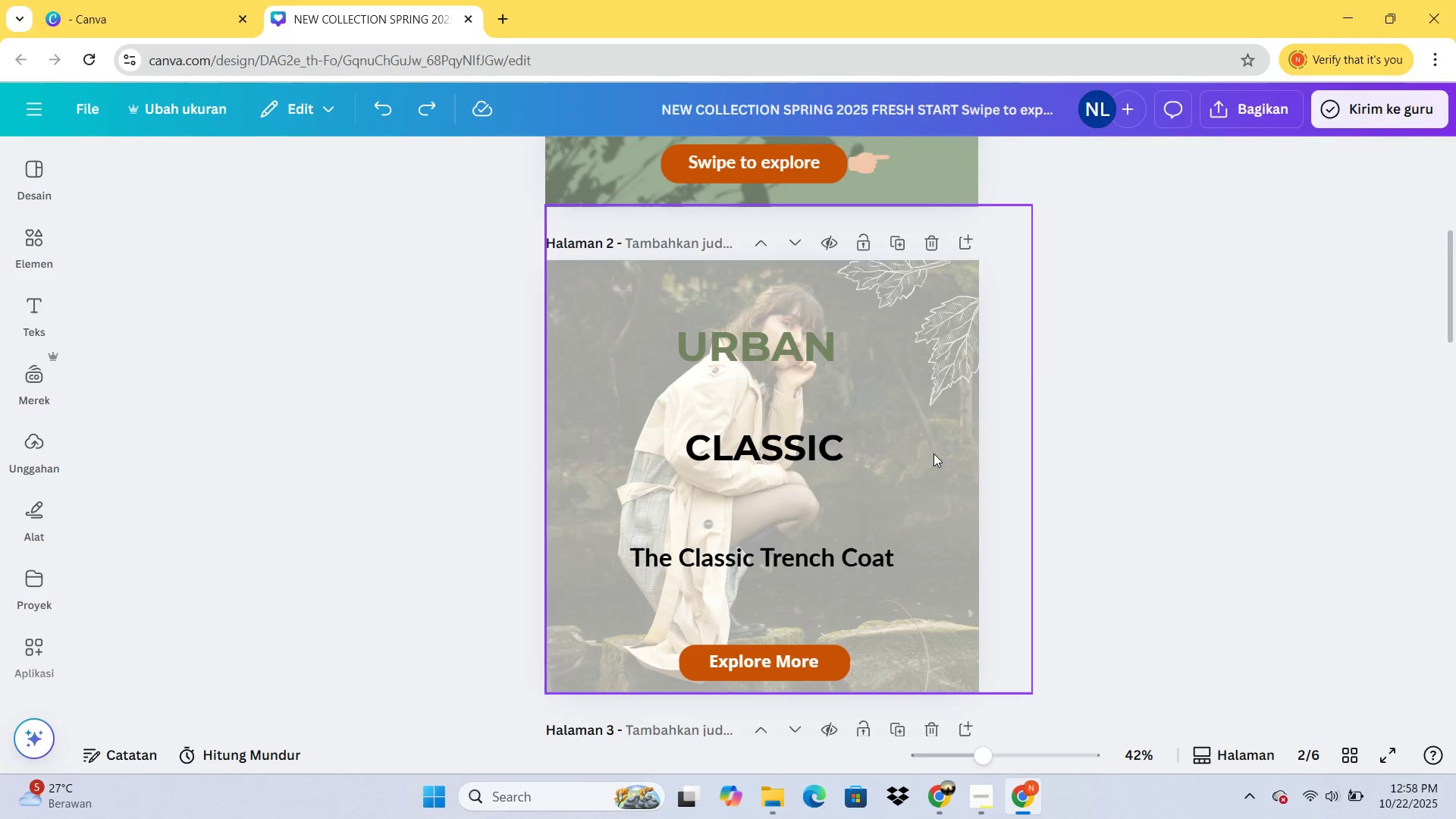 
wait(13.54)
 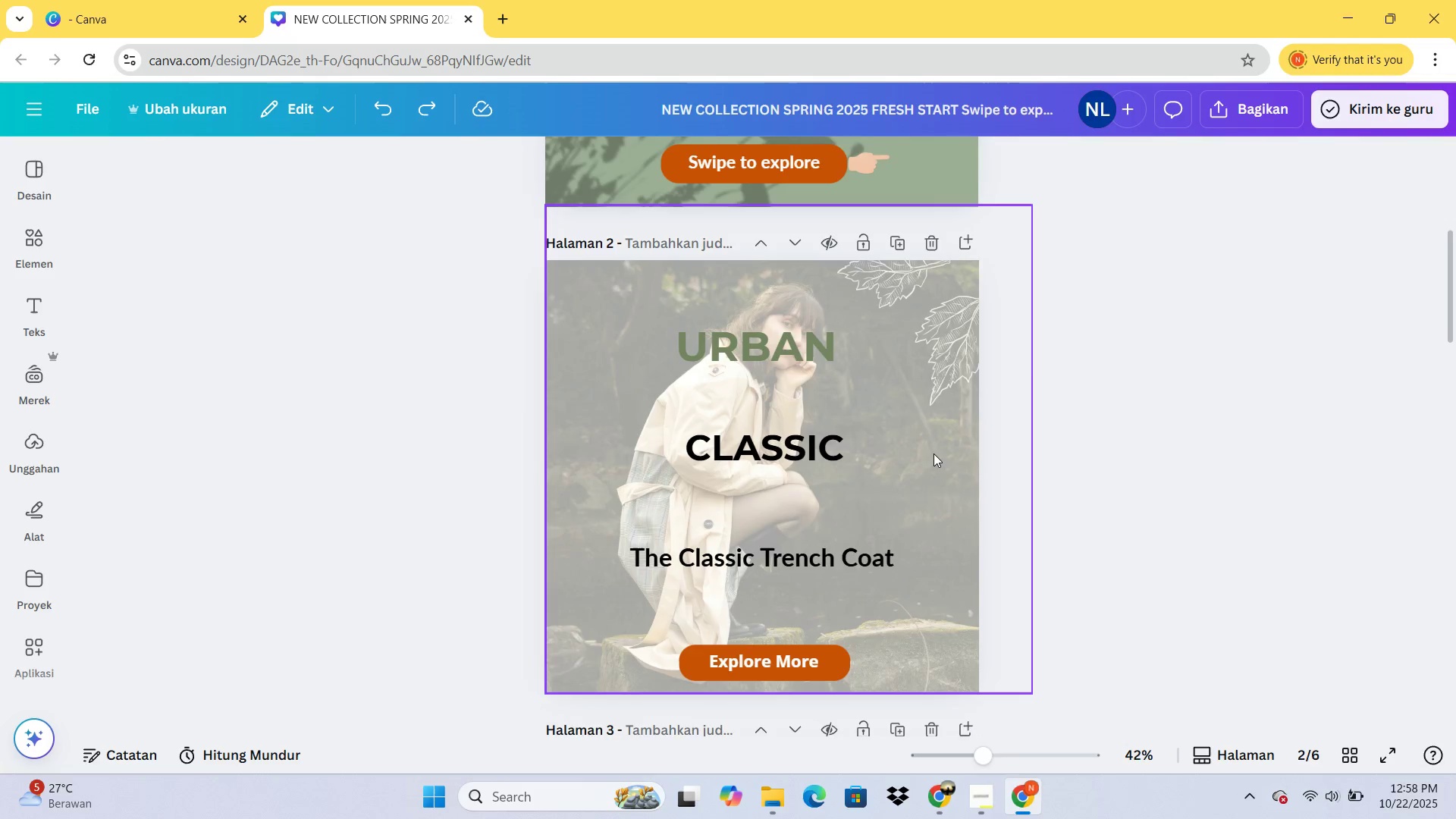 
double_click([379, 111])
 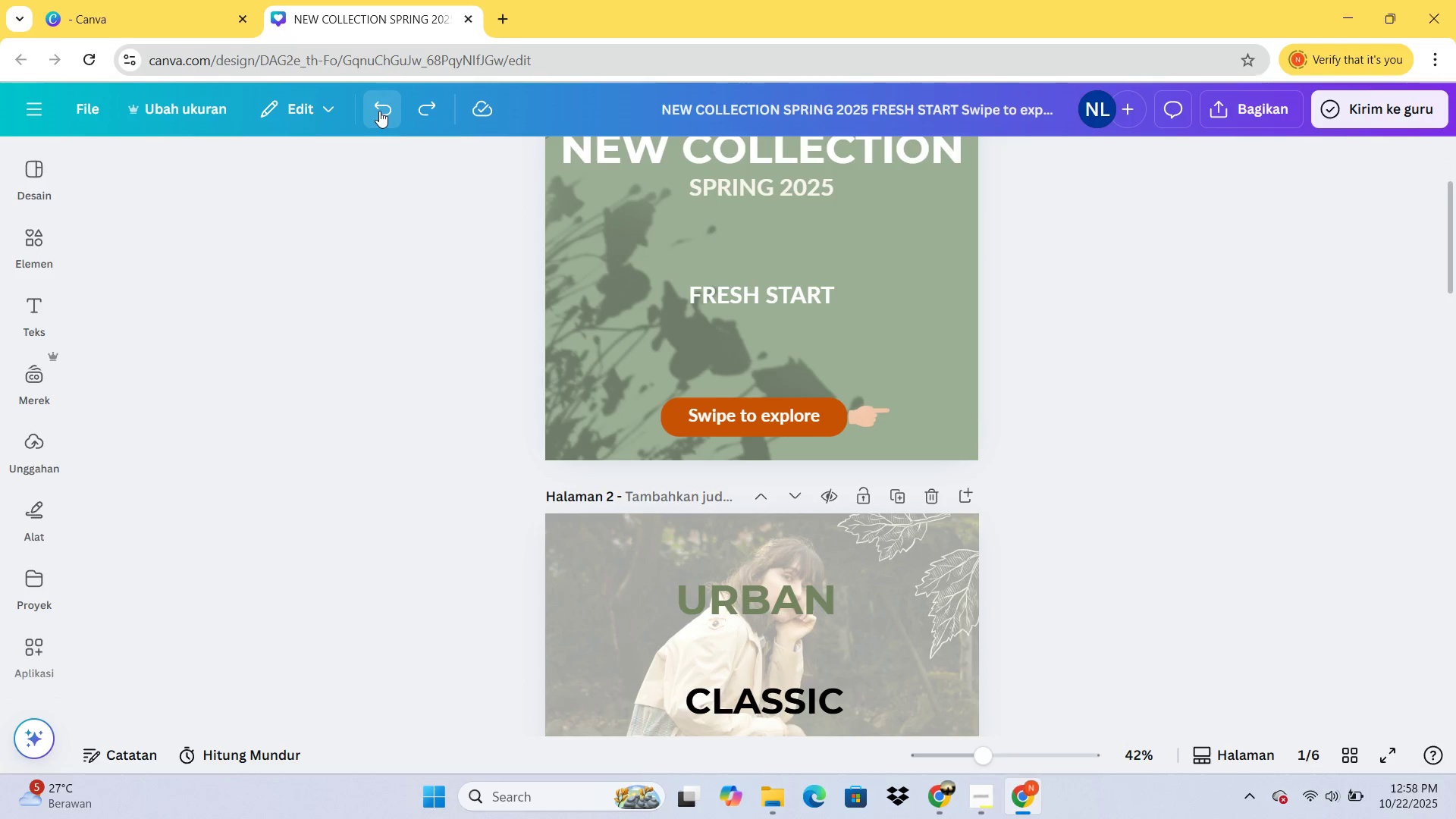 
triple_click([379, 111])
 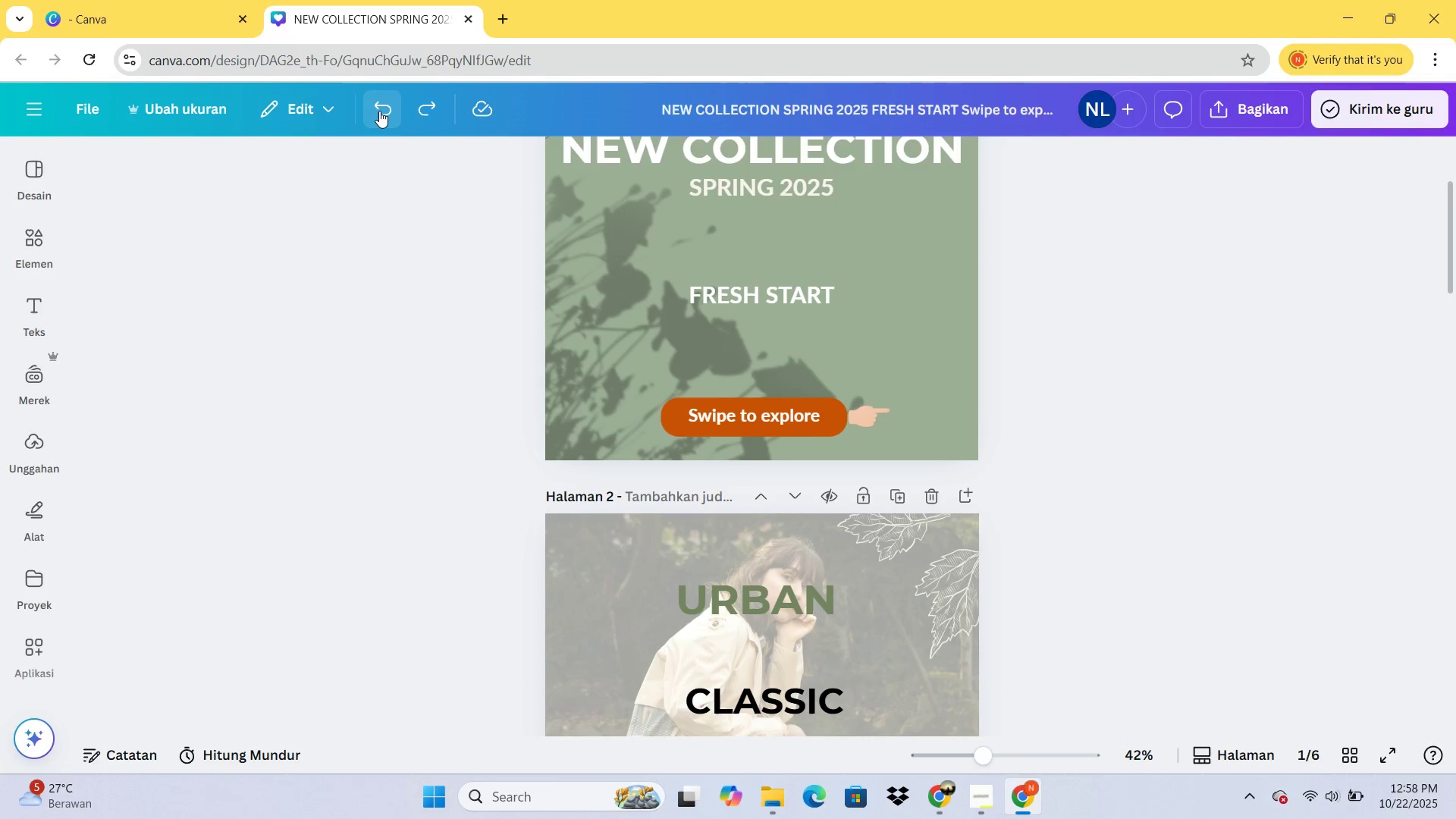 
triple_click([379, 111])
 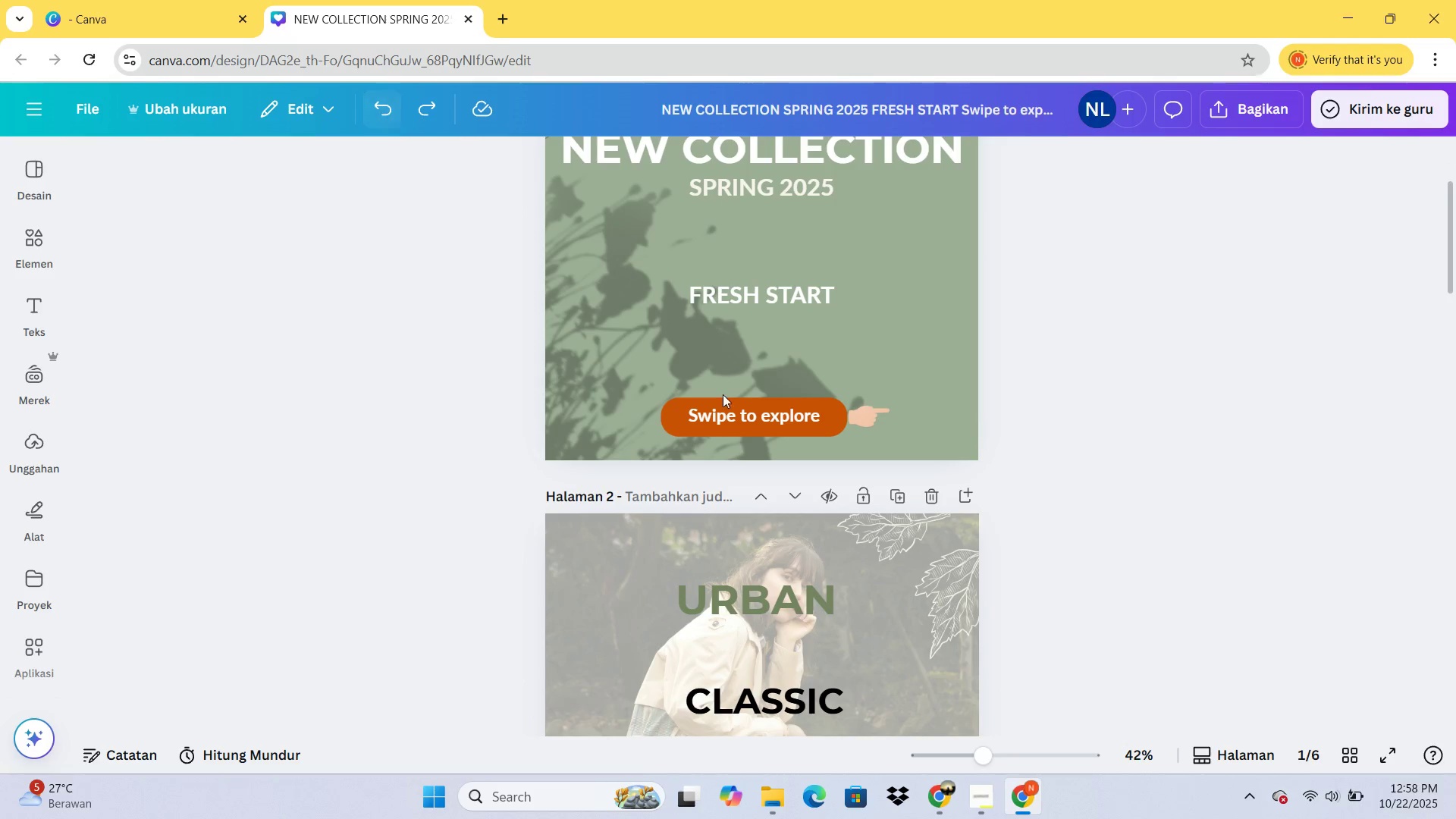 
mouse_move([736, 457])
 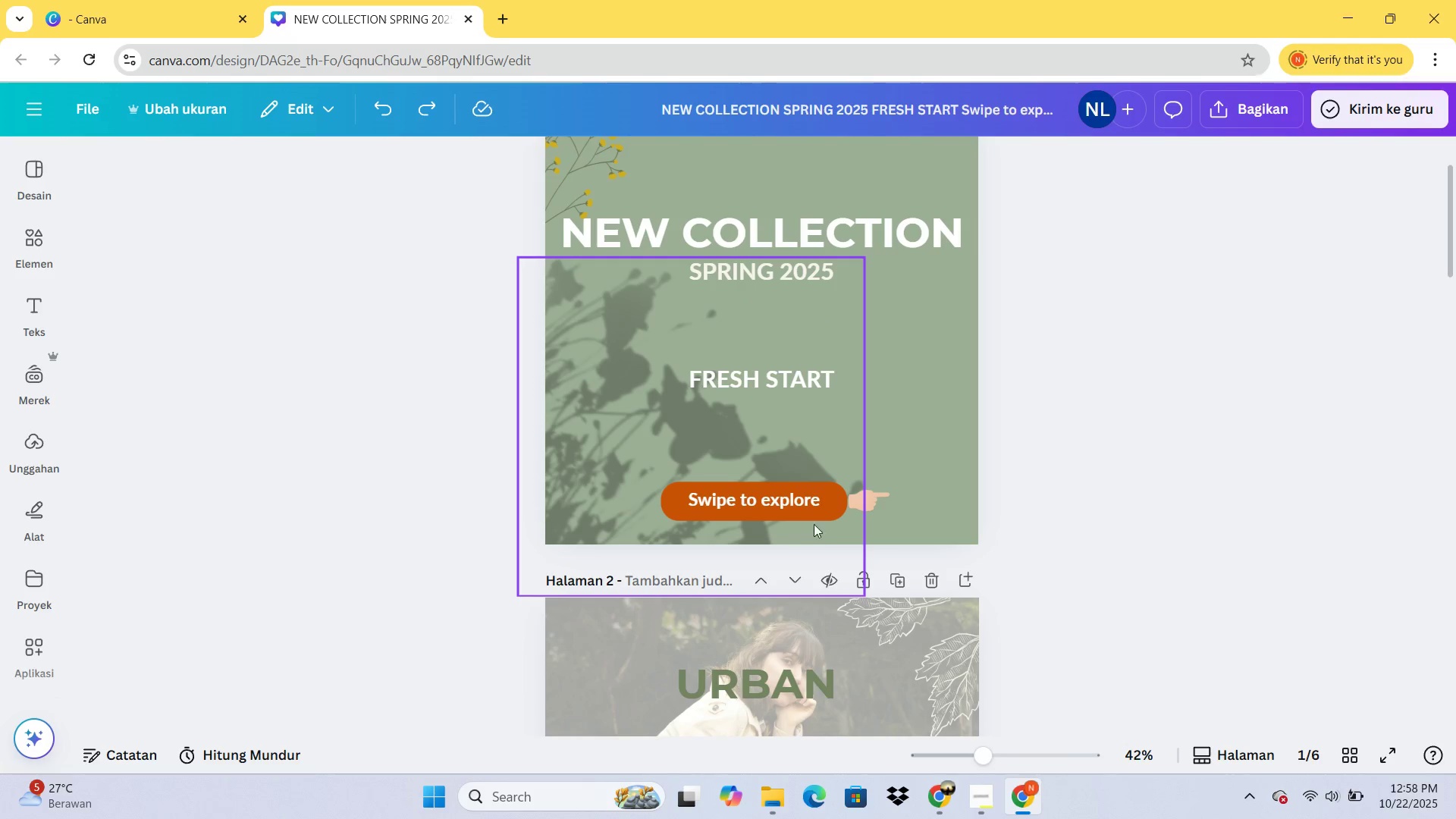 
mouse_move([779, 516])
 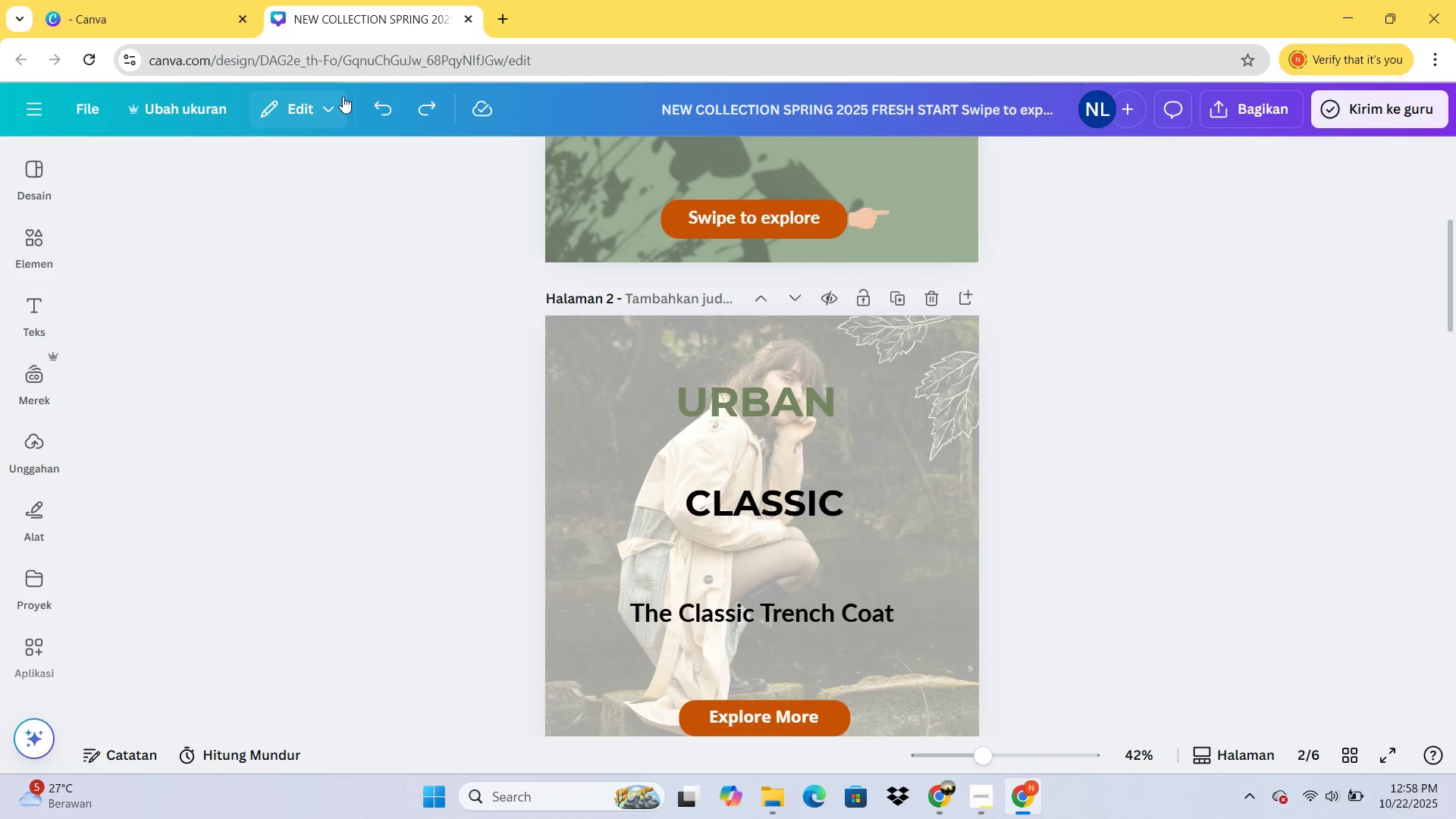 
left_click([336, 107])
 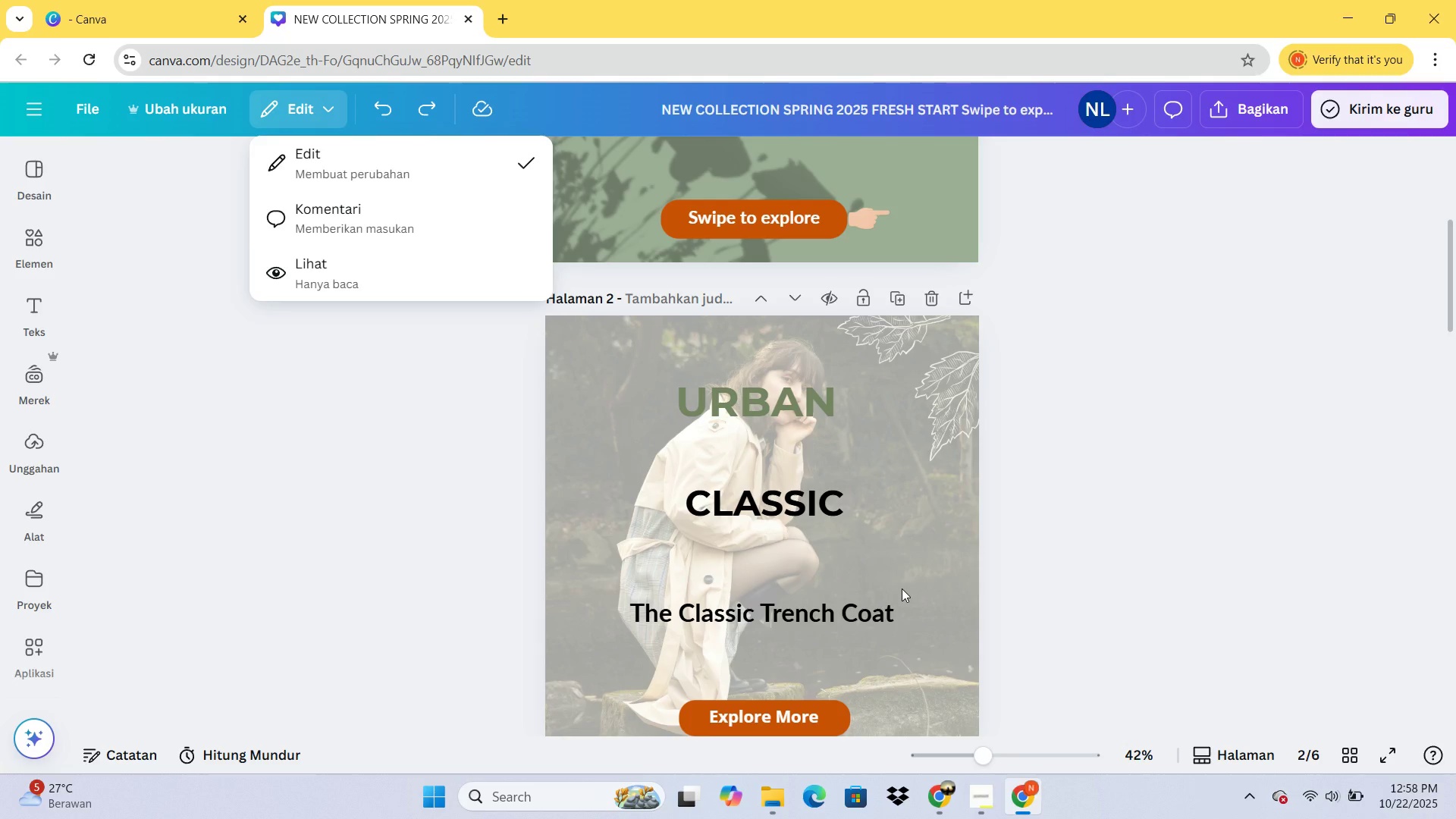 
left_click([1149, 466])
 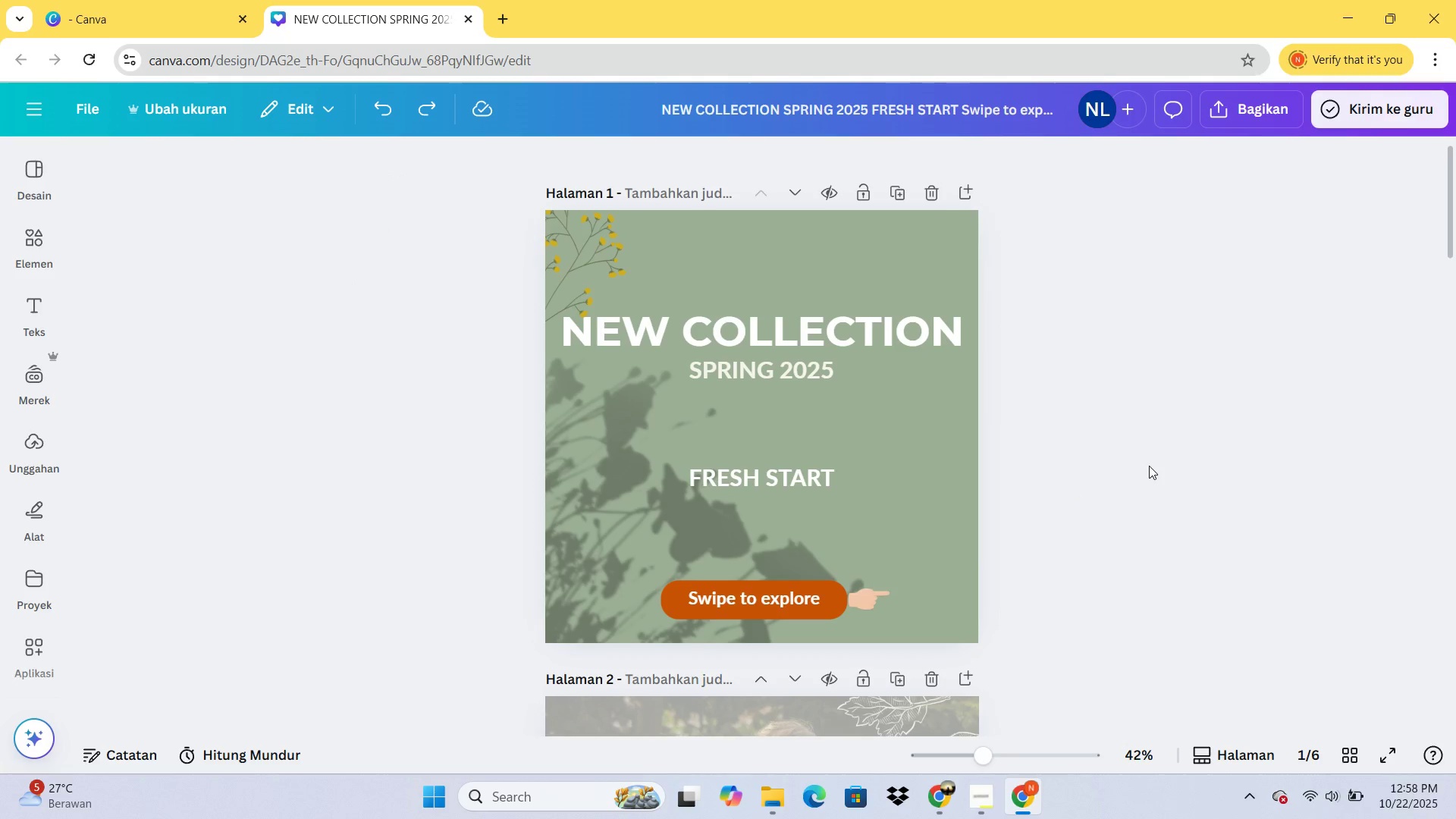 
mouse_move([900, 581])
 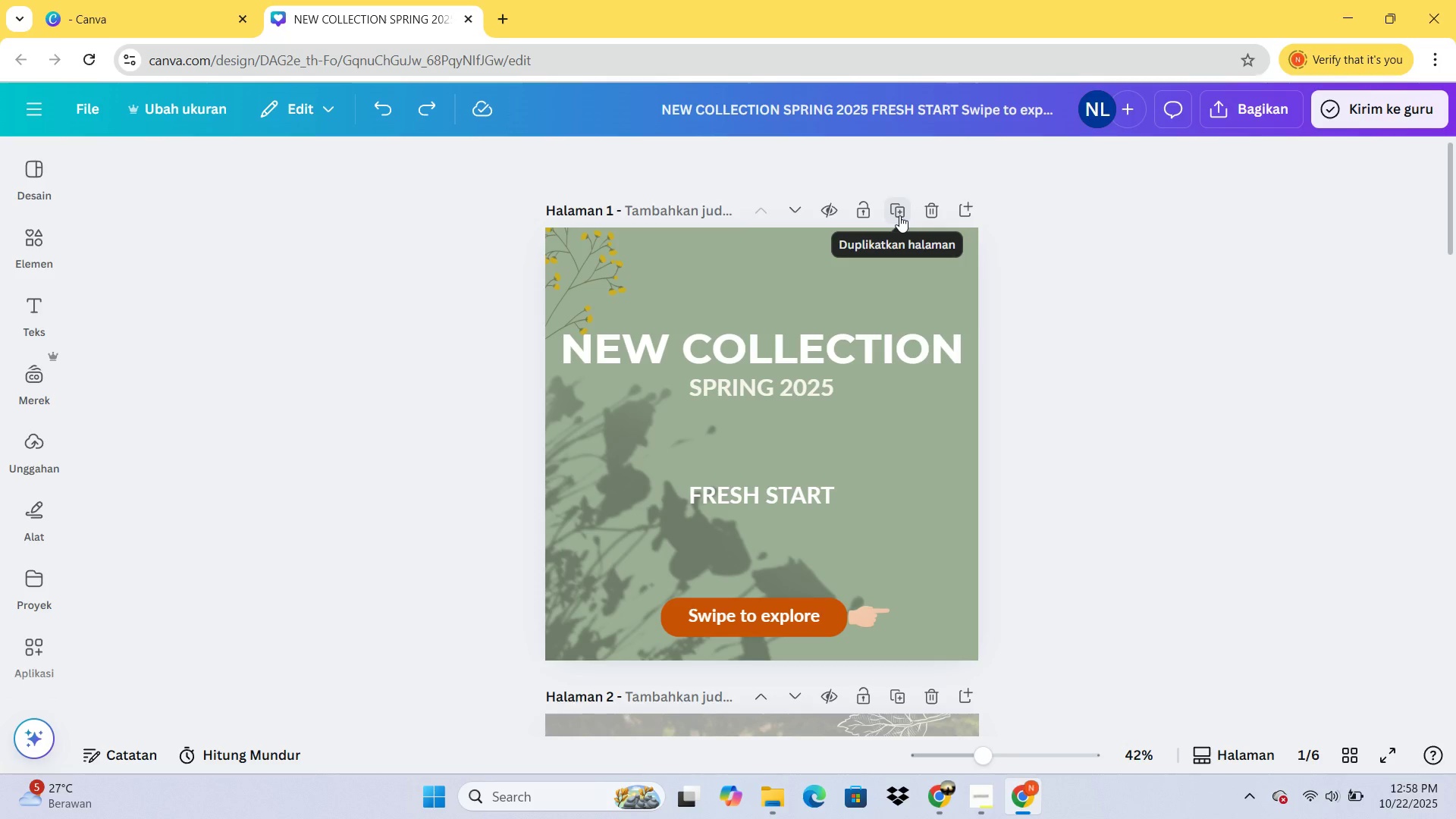 
left_click([967, 212])
 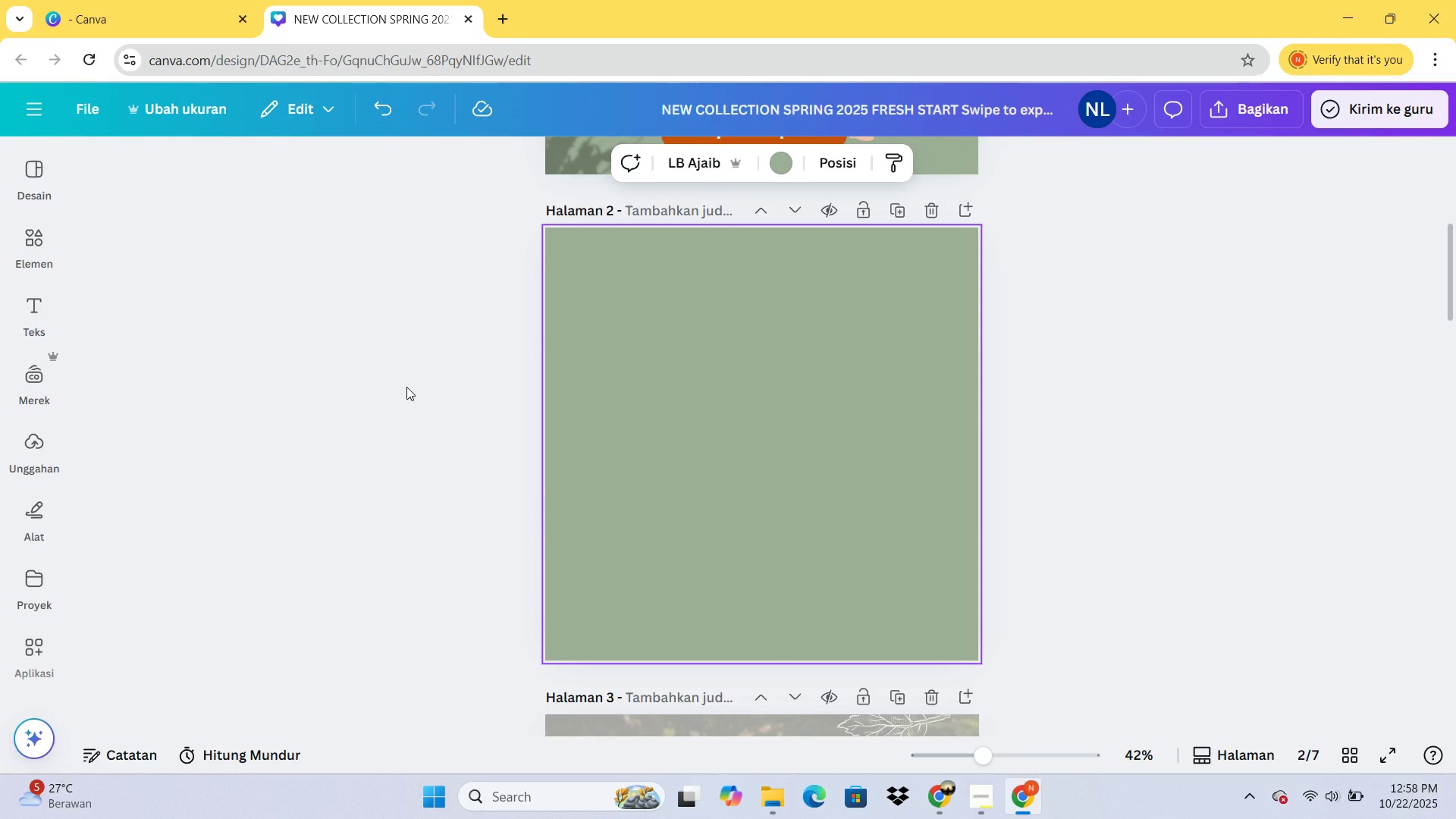 
wait(7.13)
 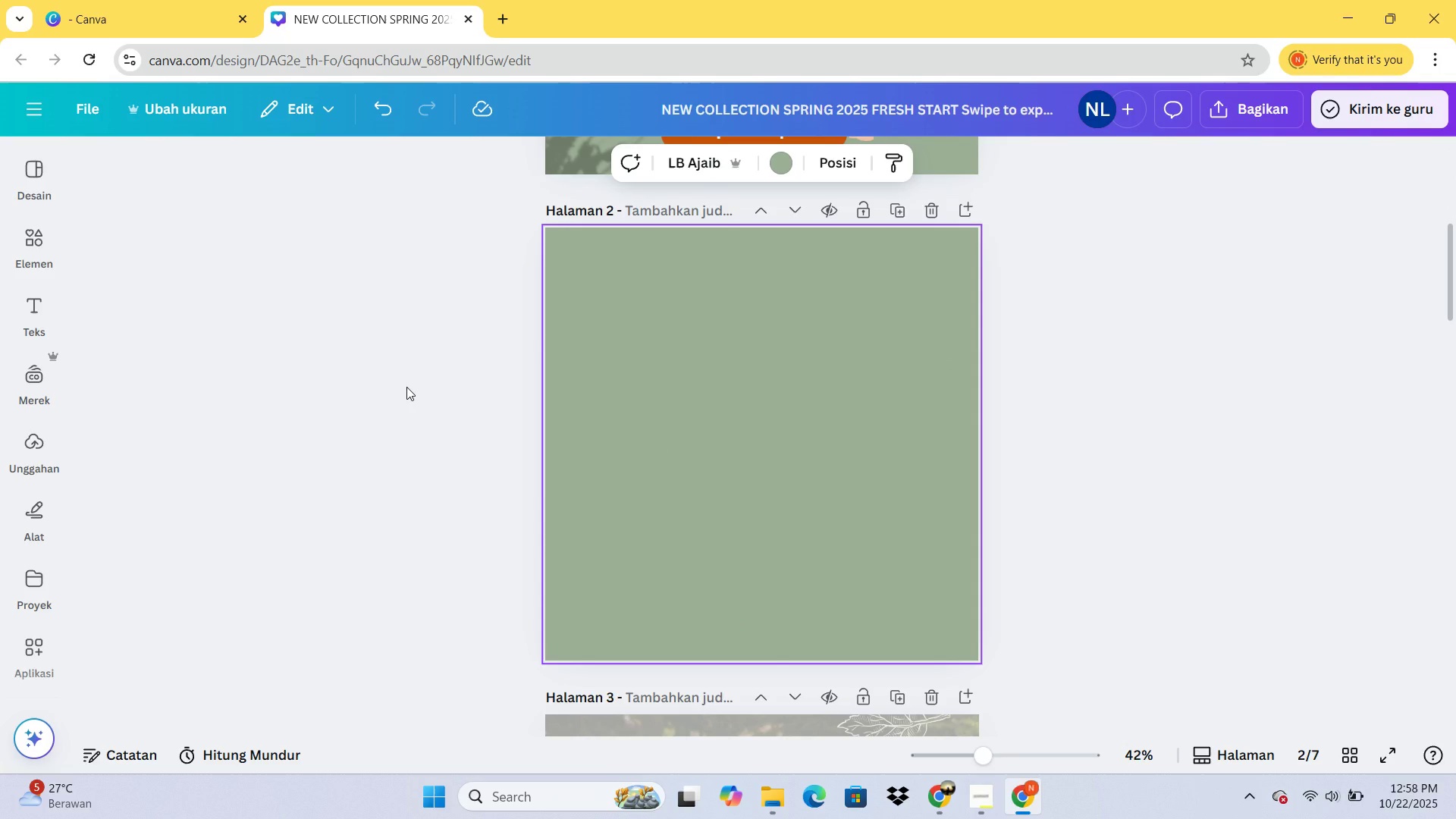 
left_click([33, 246])
 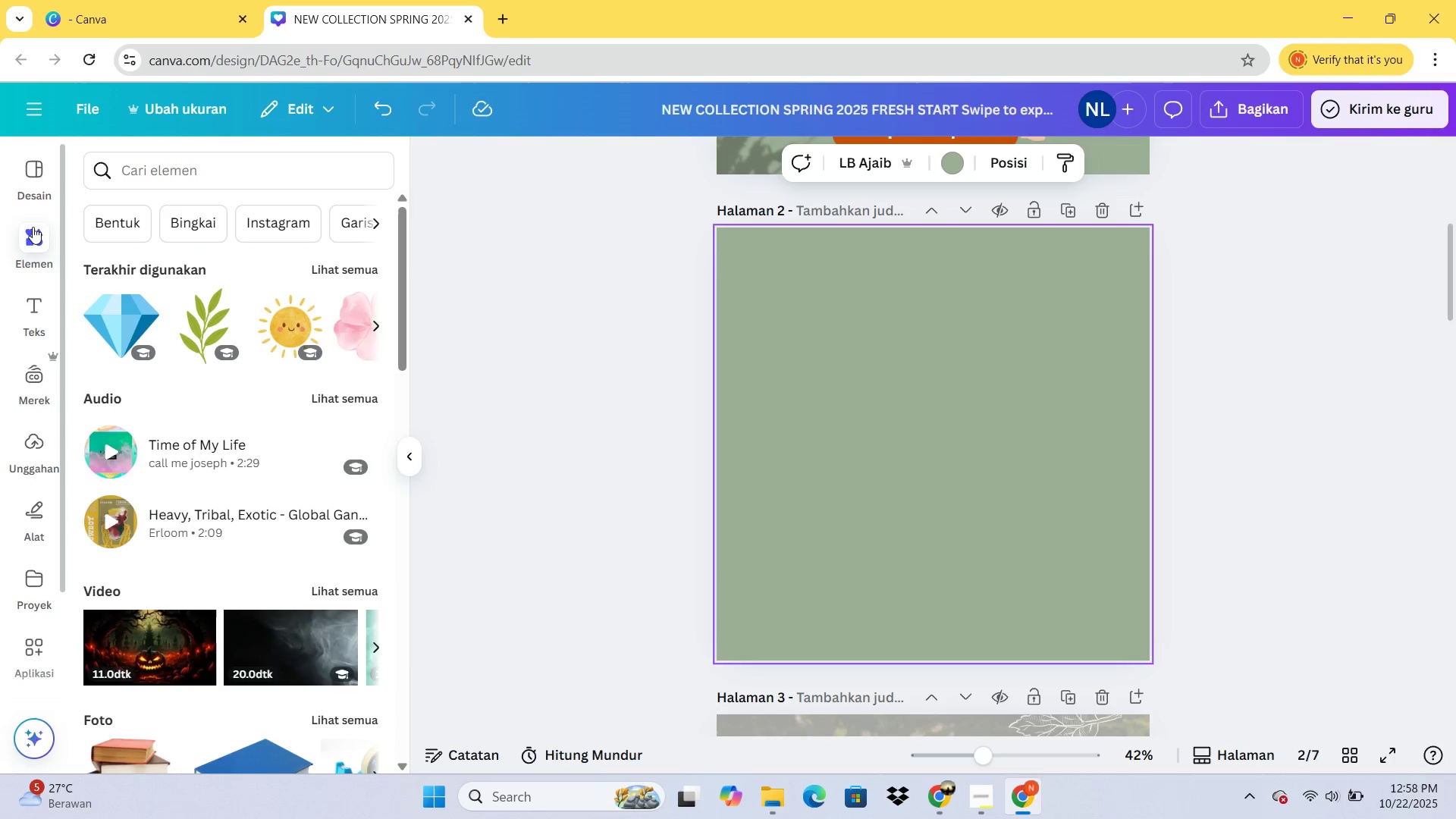 
left_click([34, 178])
 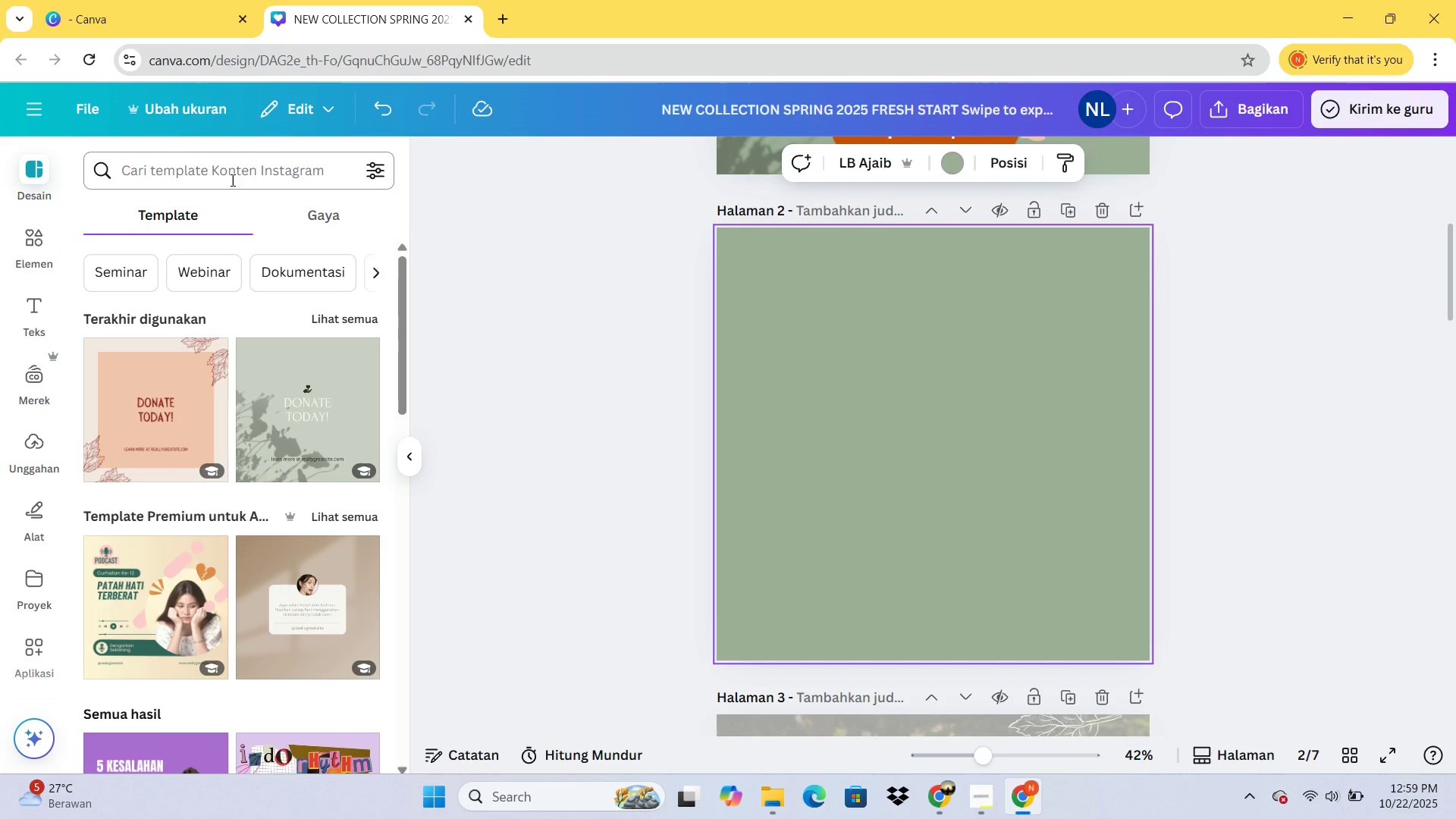 
scroll: coordinate [263, 371], scroll_direction: down, amount: 2.0
 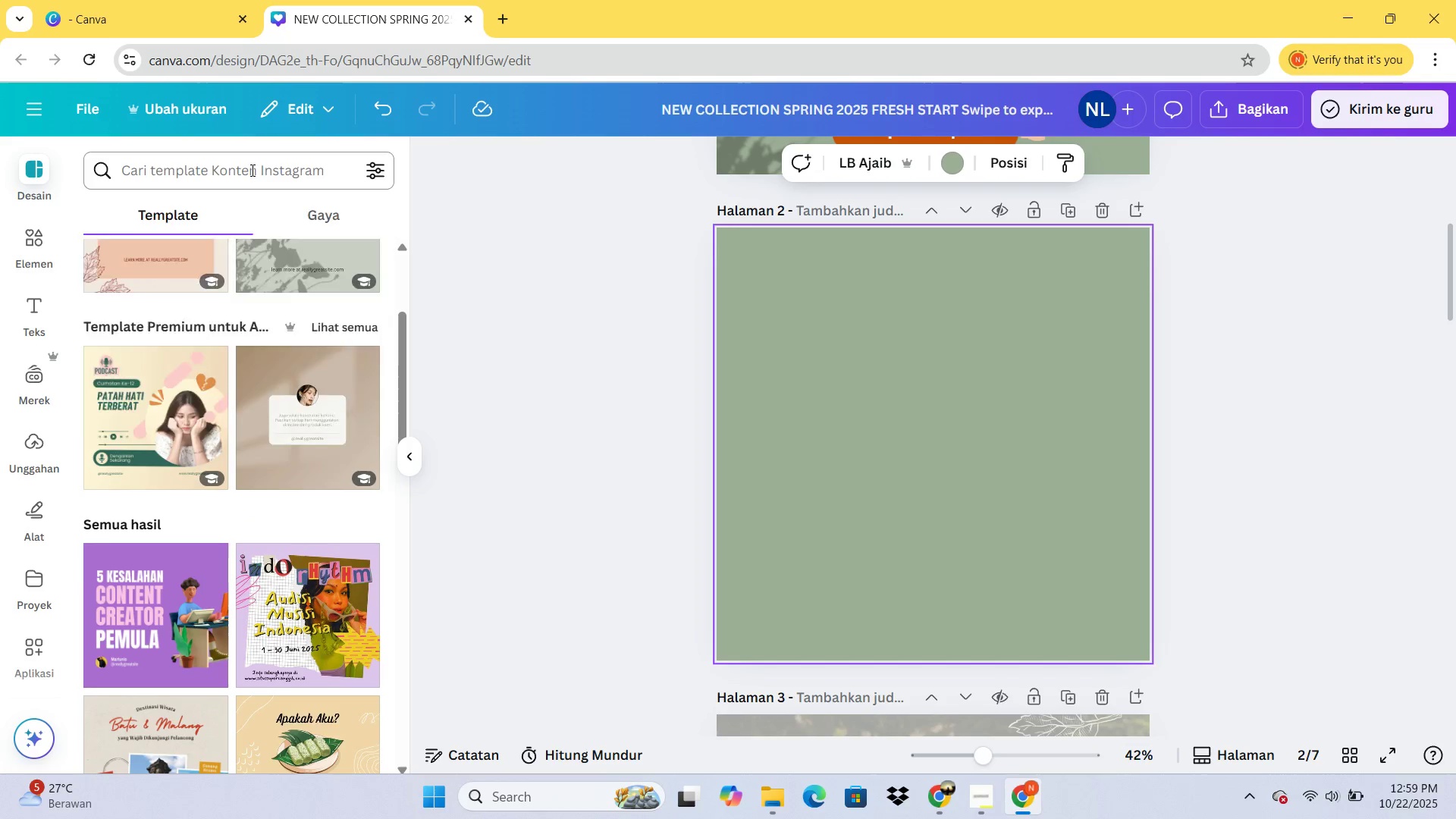 
left_click([251, 170])
 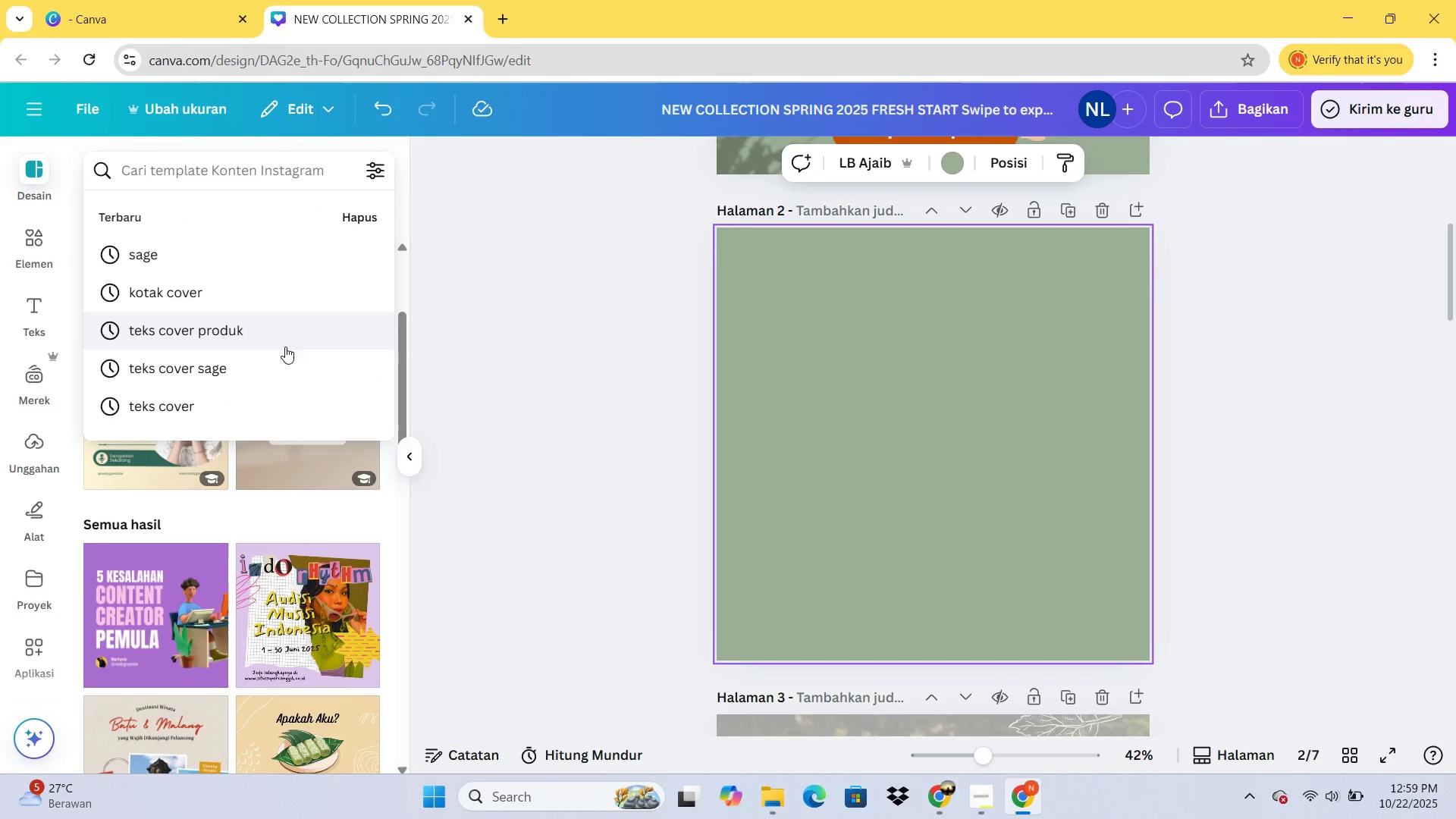 
scroll: coordinate [291, 300], scroll_direction: up, amount: 2.0
 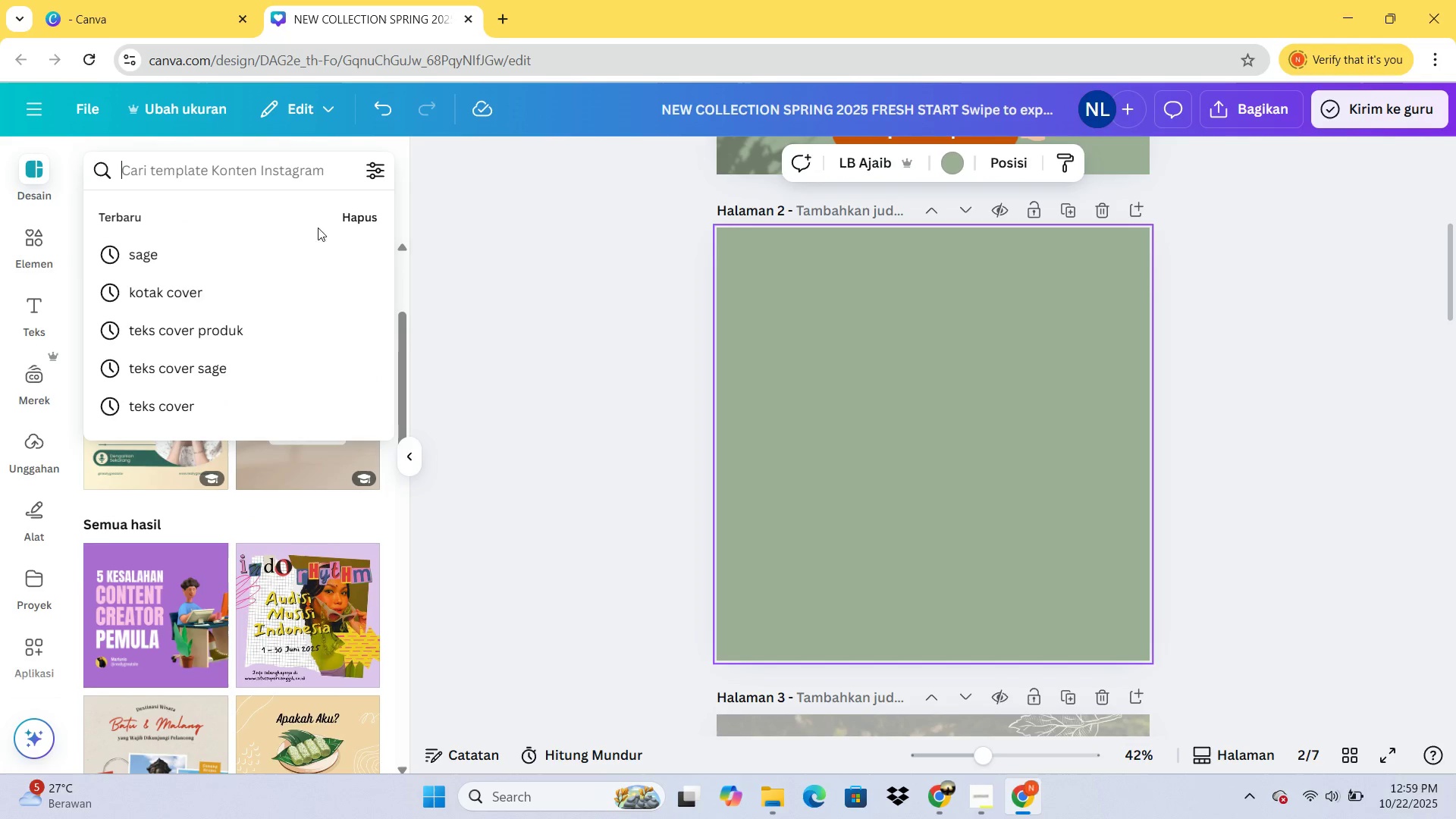 
scroll: coordinate [794, 452], scroll_direction: down, amount: 14.0
 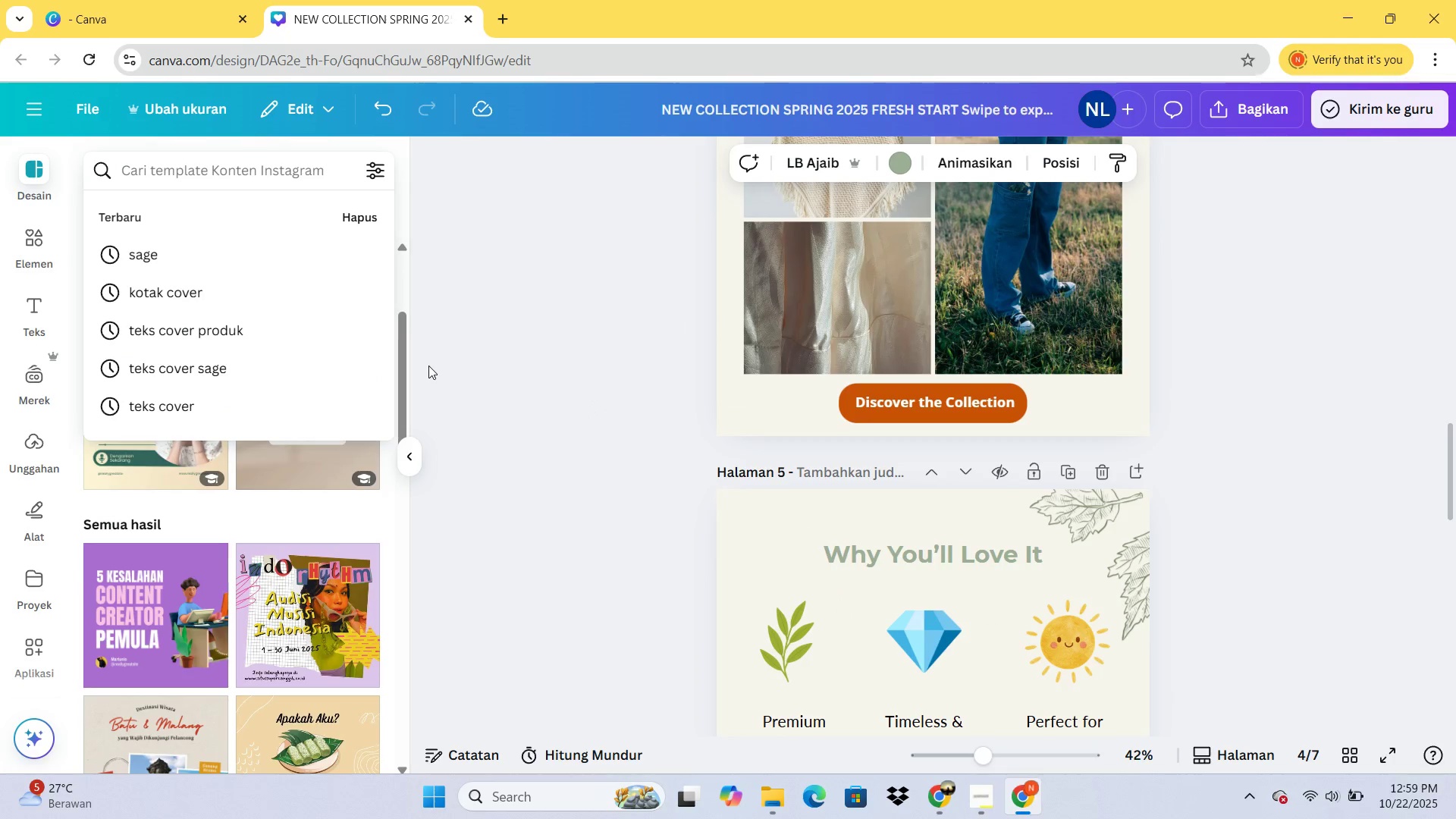 
type(collage)
 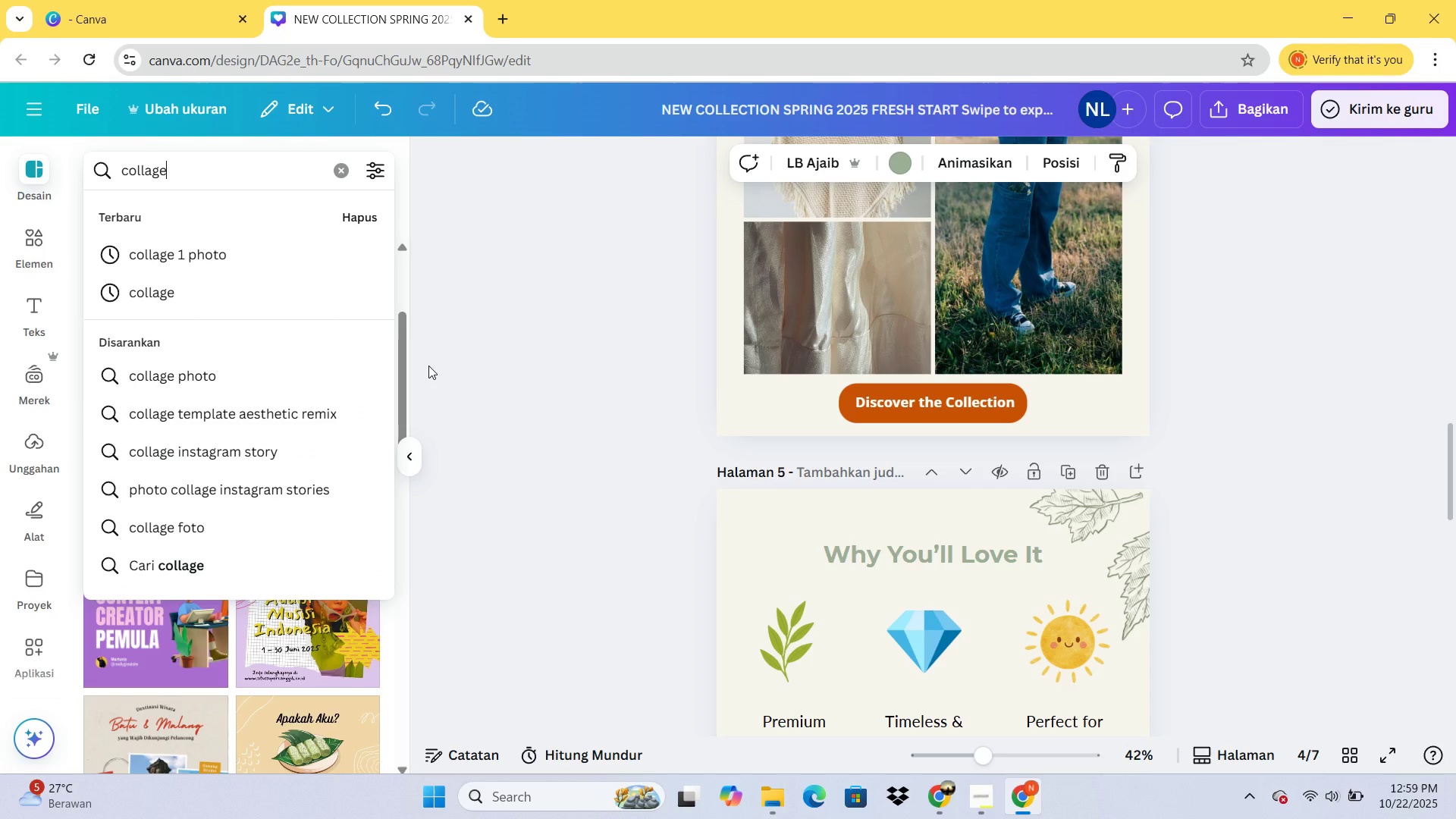 
hold_key(key=Backspace, duration=0.85)
 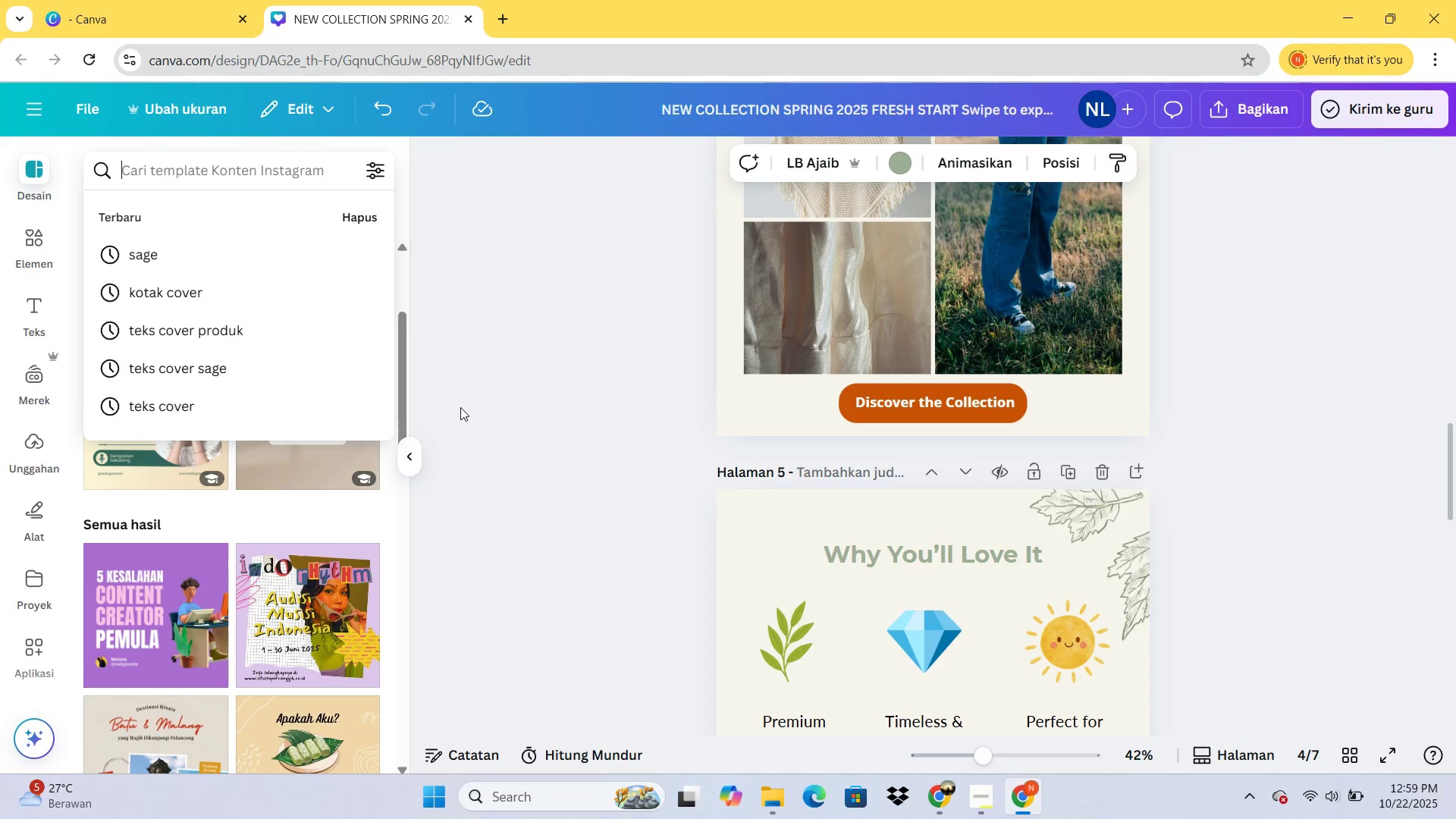 
left_click([535, 403])
 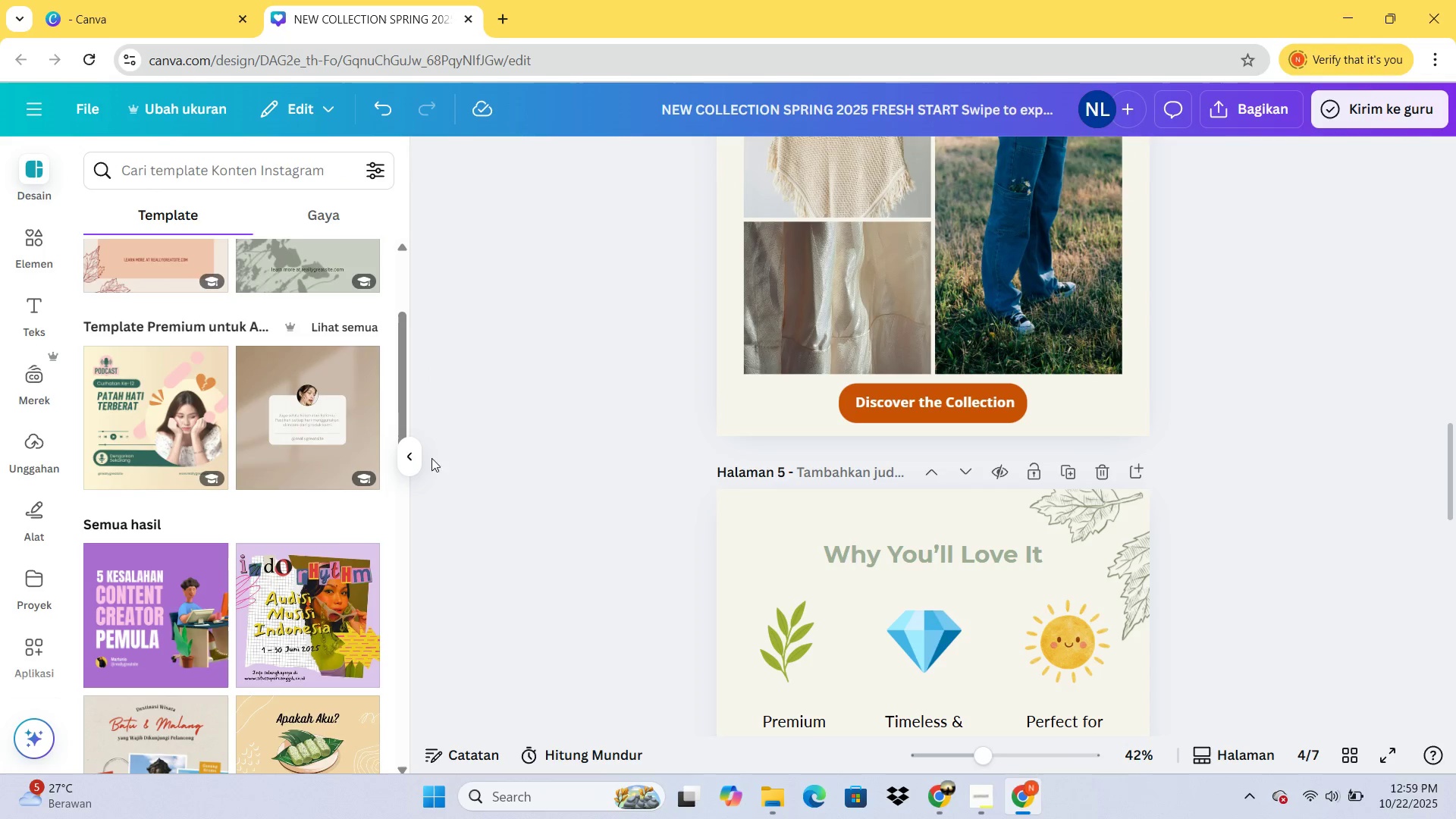 
mouse_move([406, 461])
 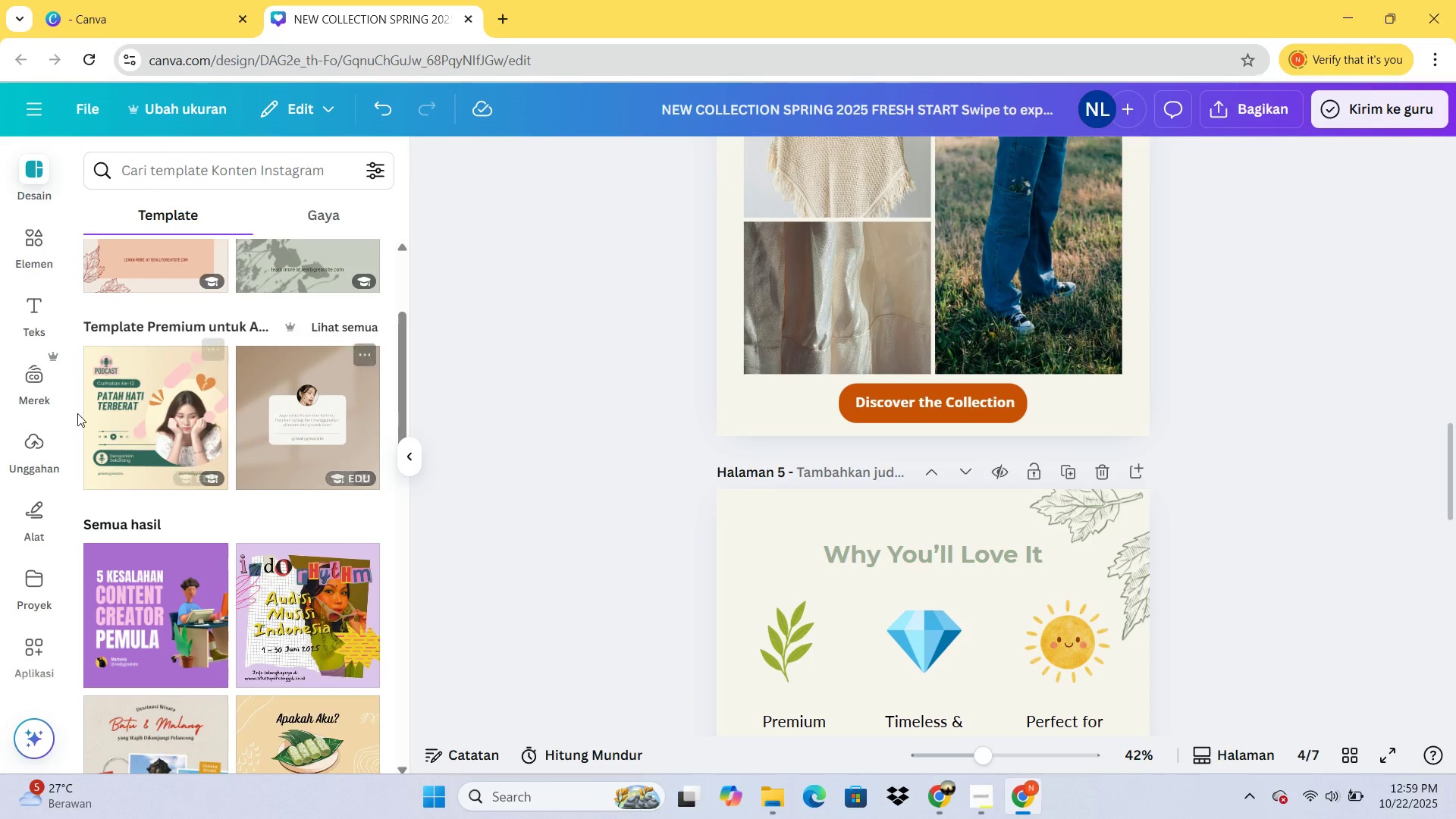 
left_click([209, 185])
 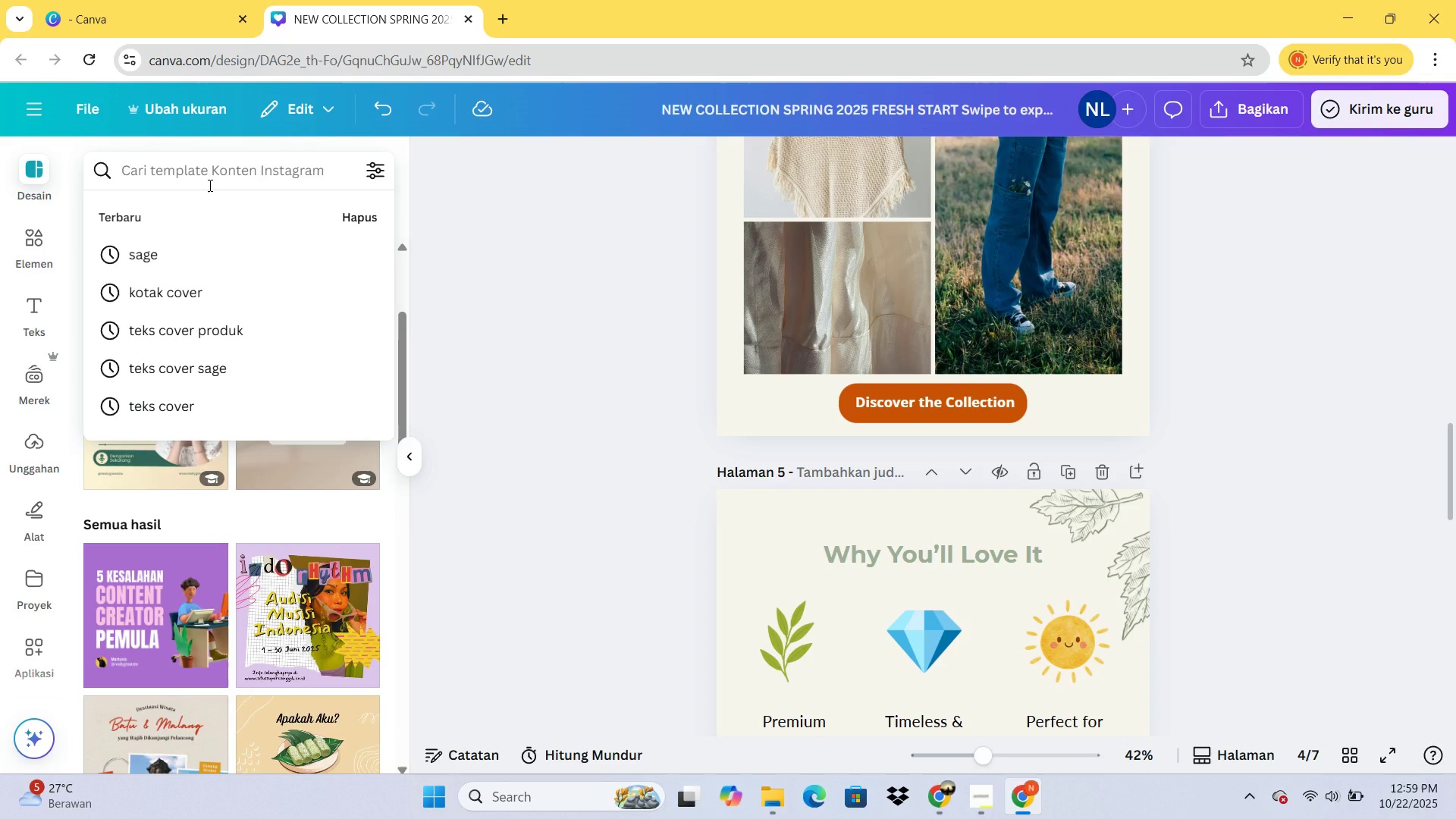 
type(collage)
 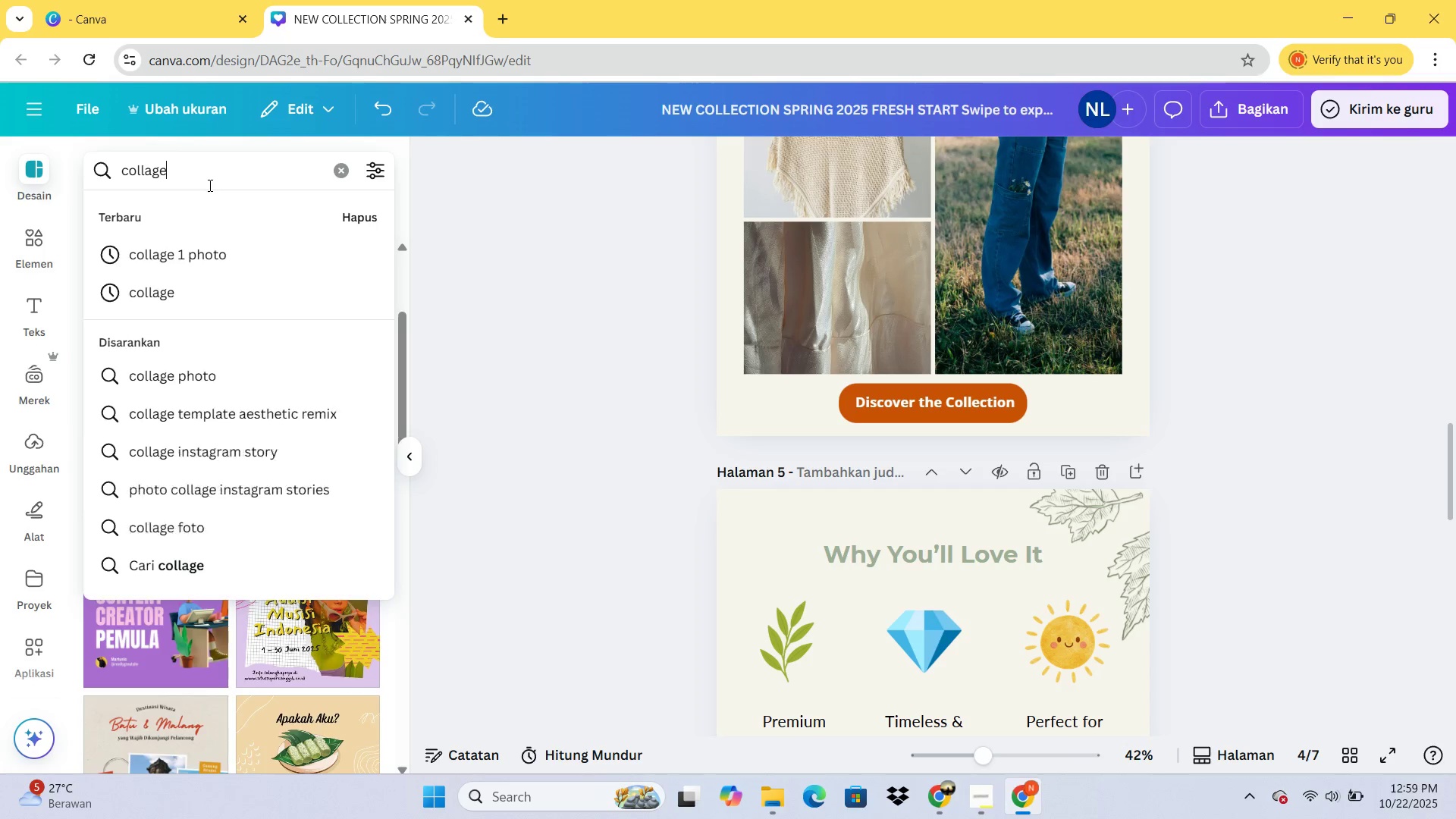 
key(Enter)
 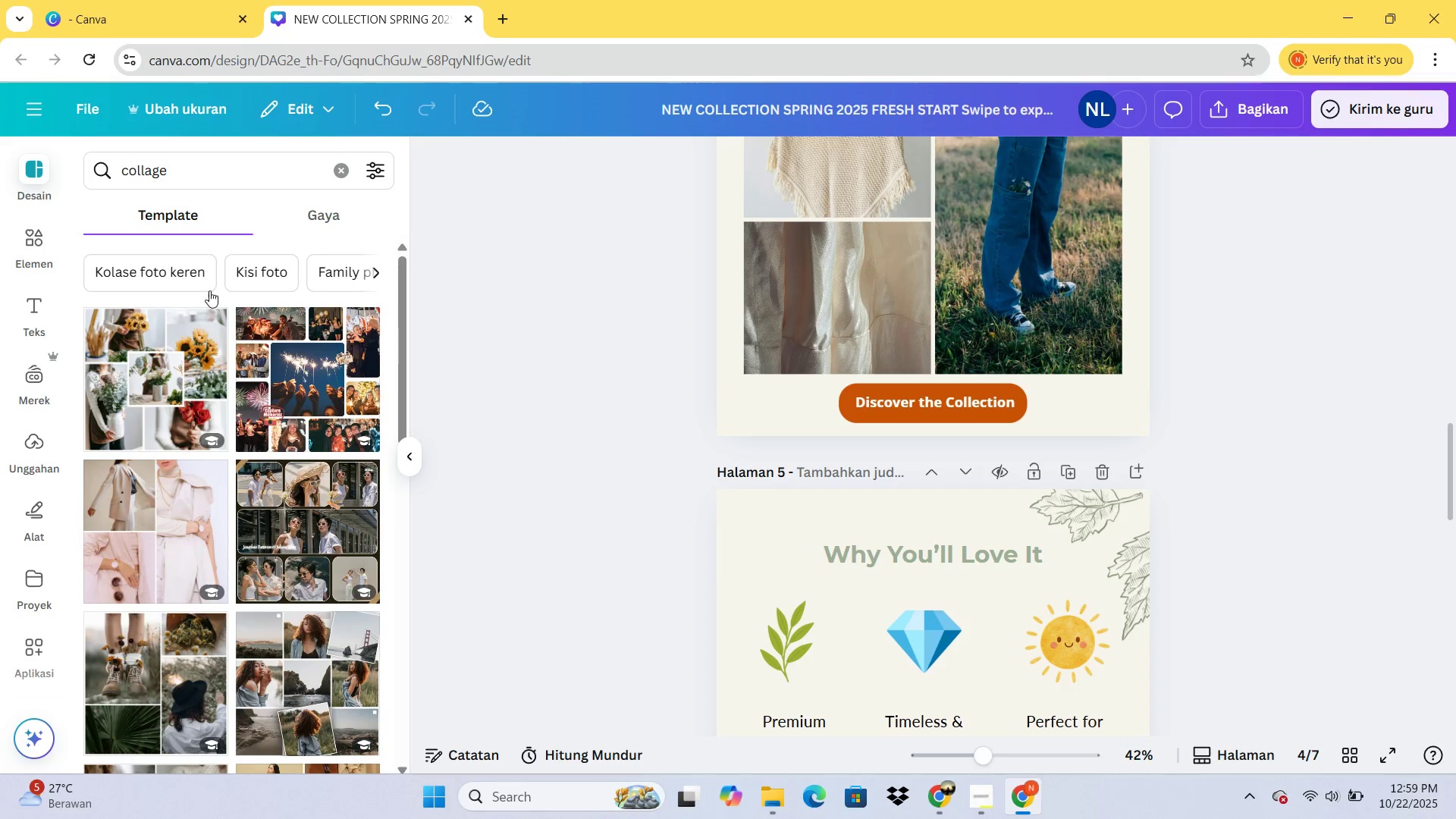 
scroll: coordinate [190, 358], scroll_direction: down, amount: 4.0
 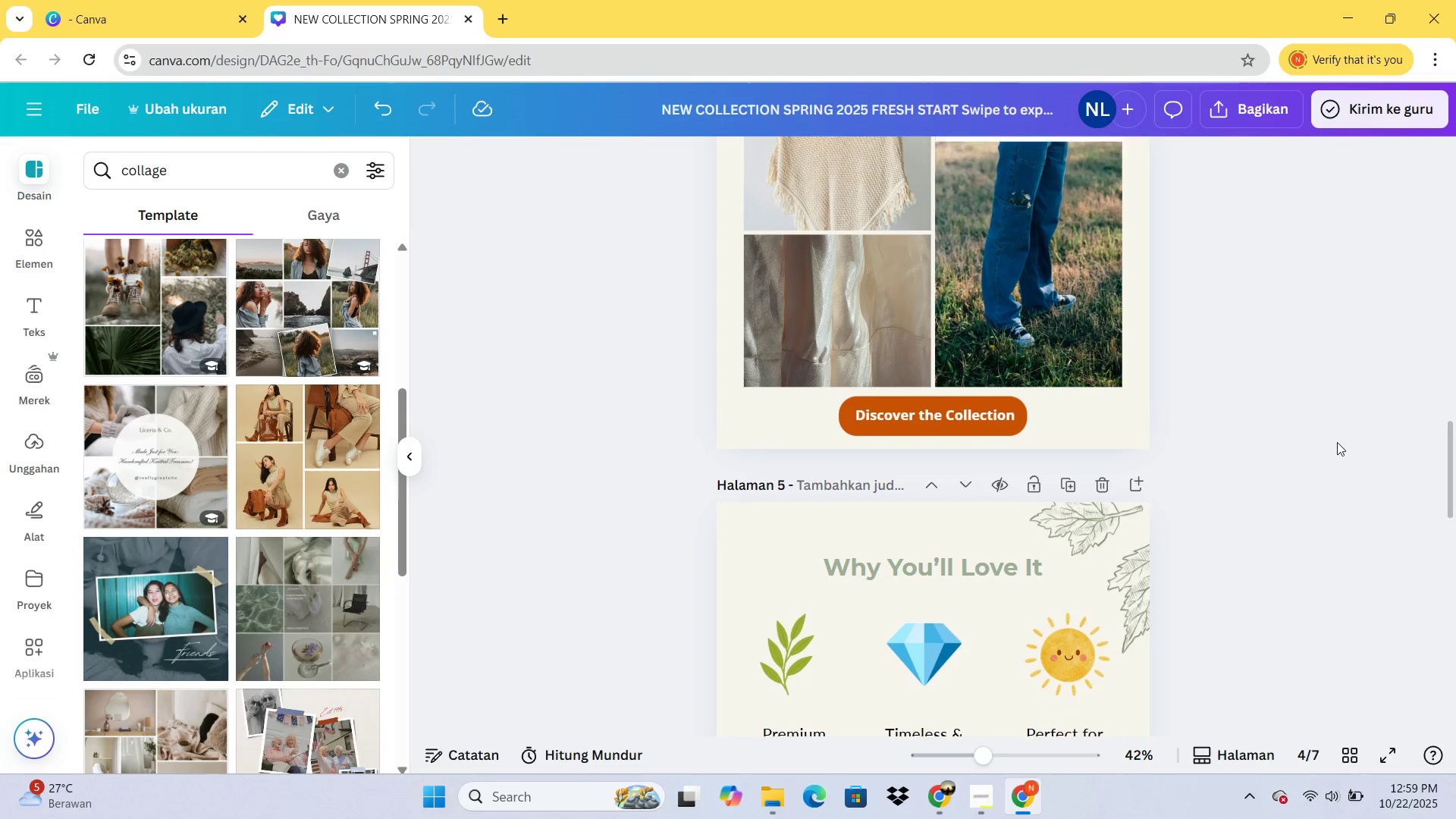 
scroll: coordinate [1097, 370], scroll_direction: up, amount: 13.0
 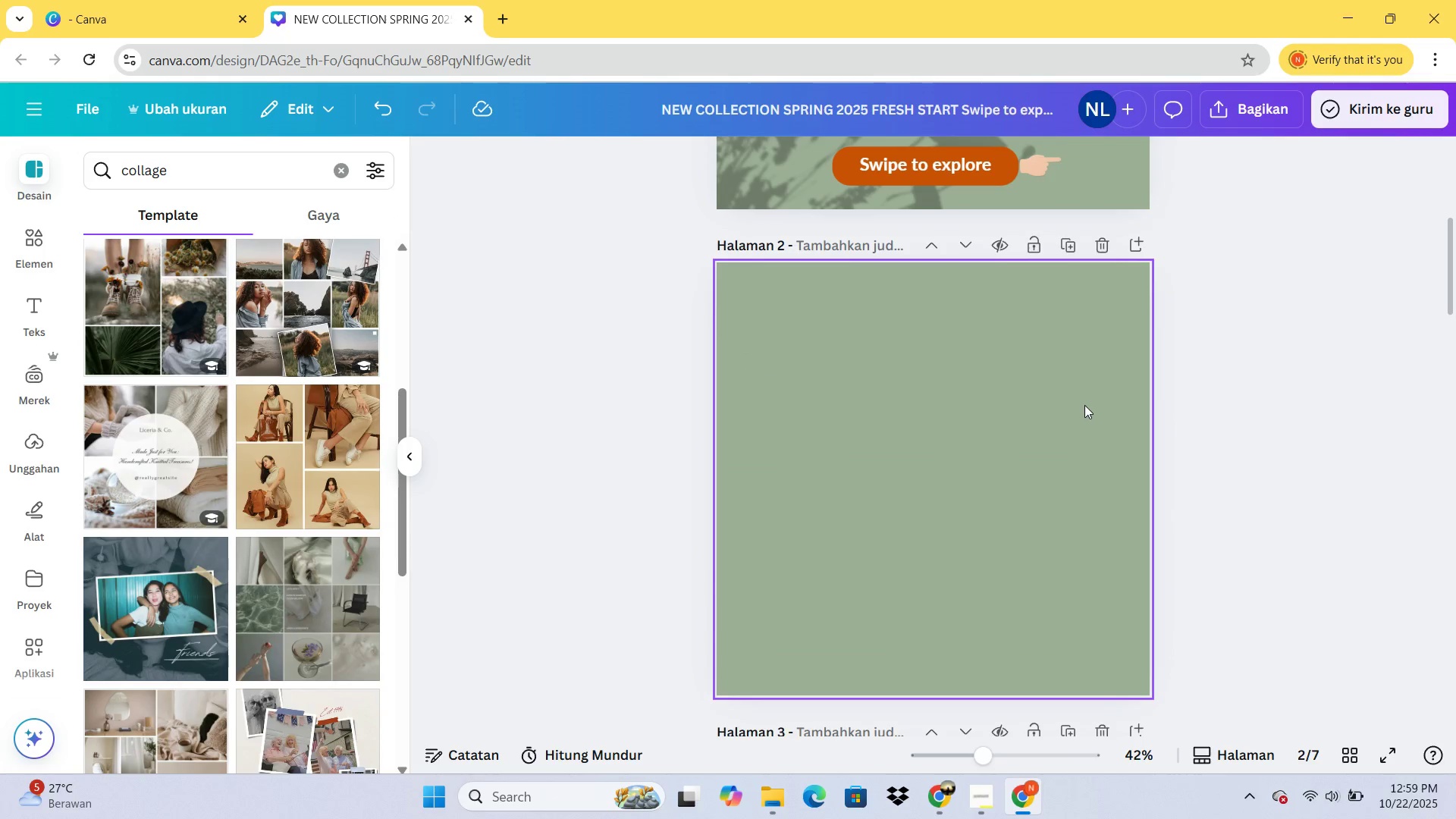 
left_click([1084, 405])
 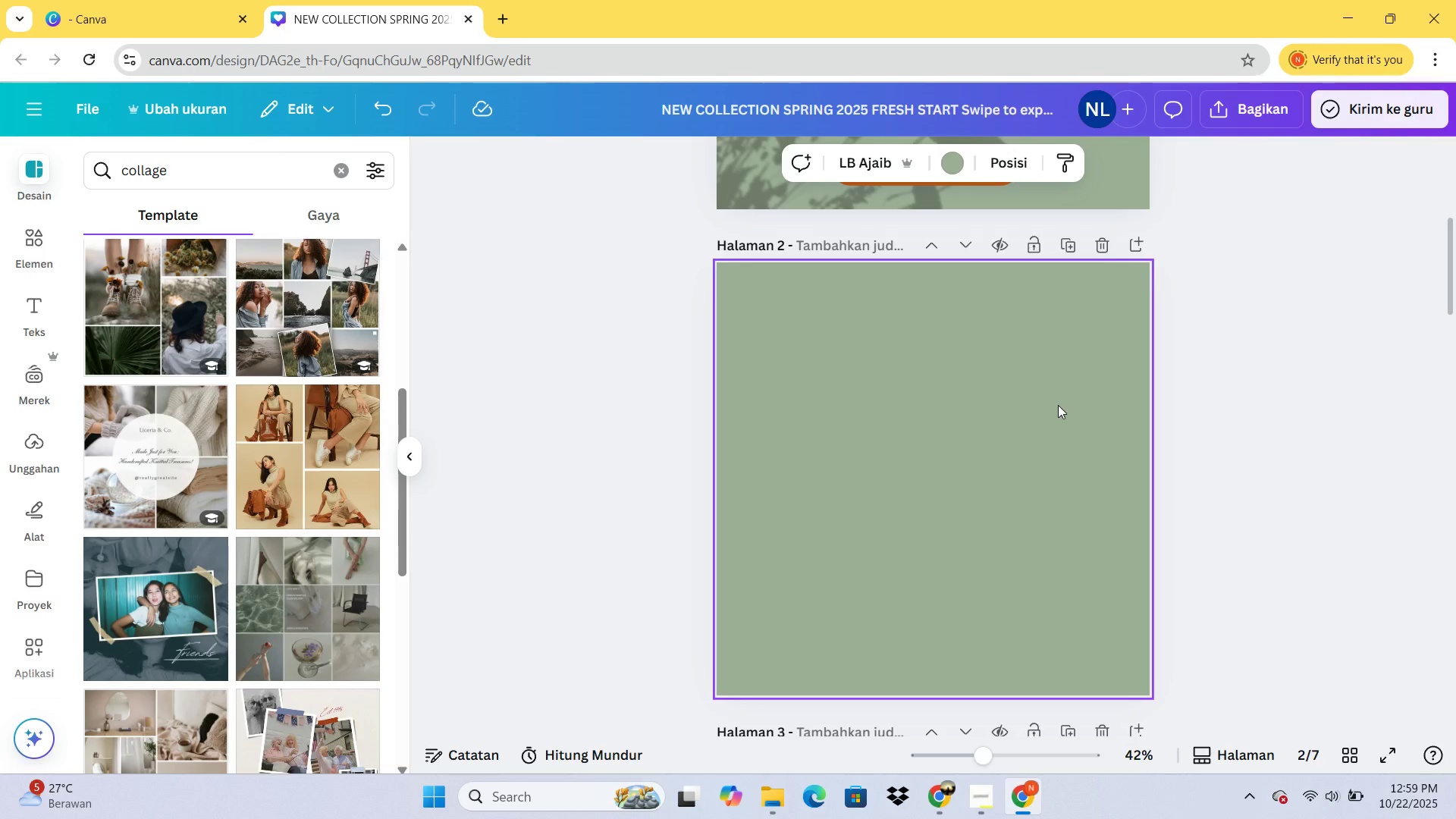 
wait(11.22)
 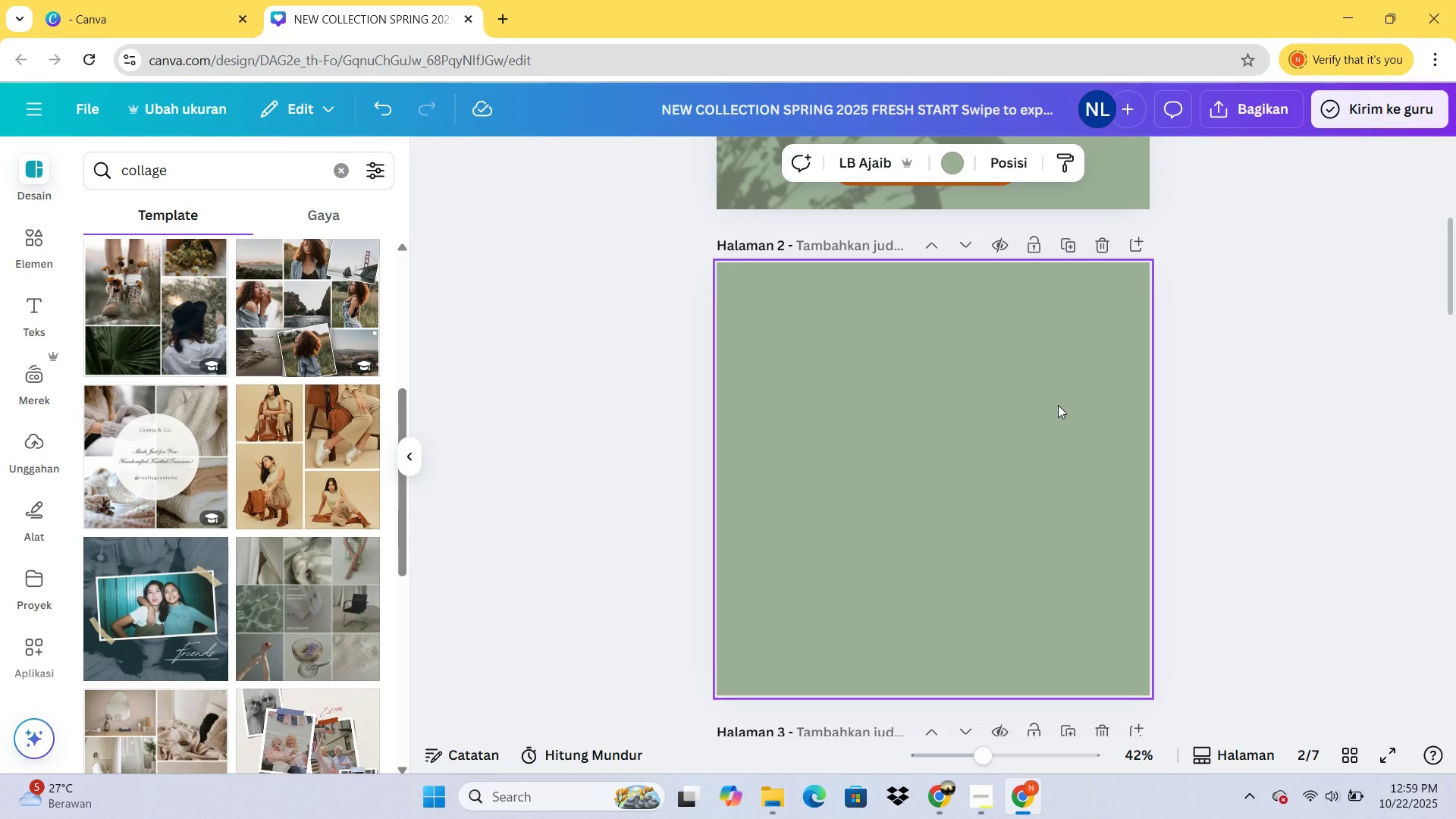 
left_click([955, 167])
 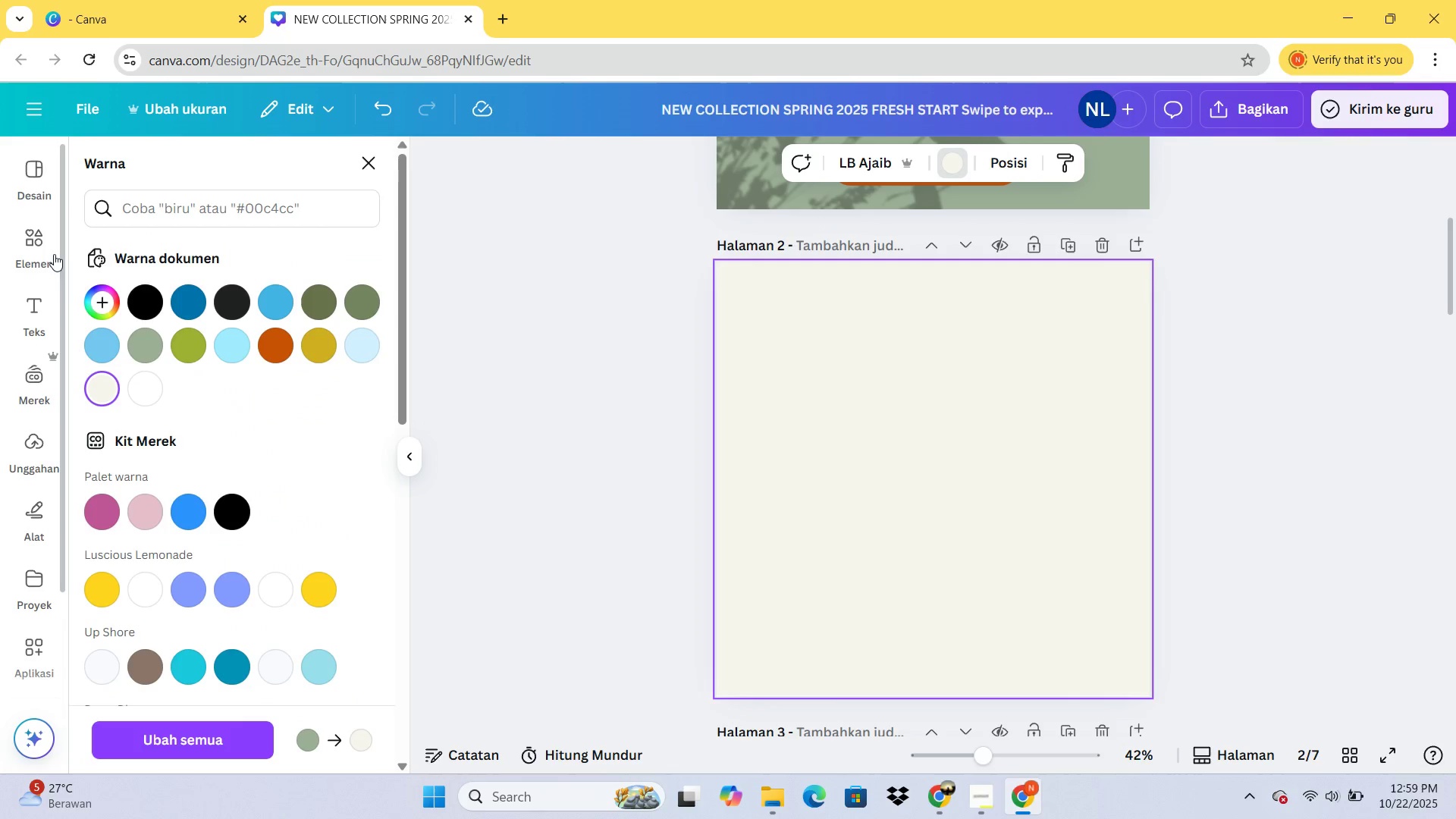 
left_click([37, 251])
 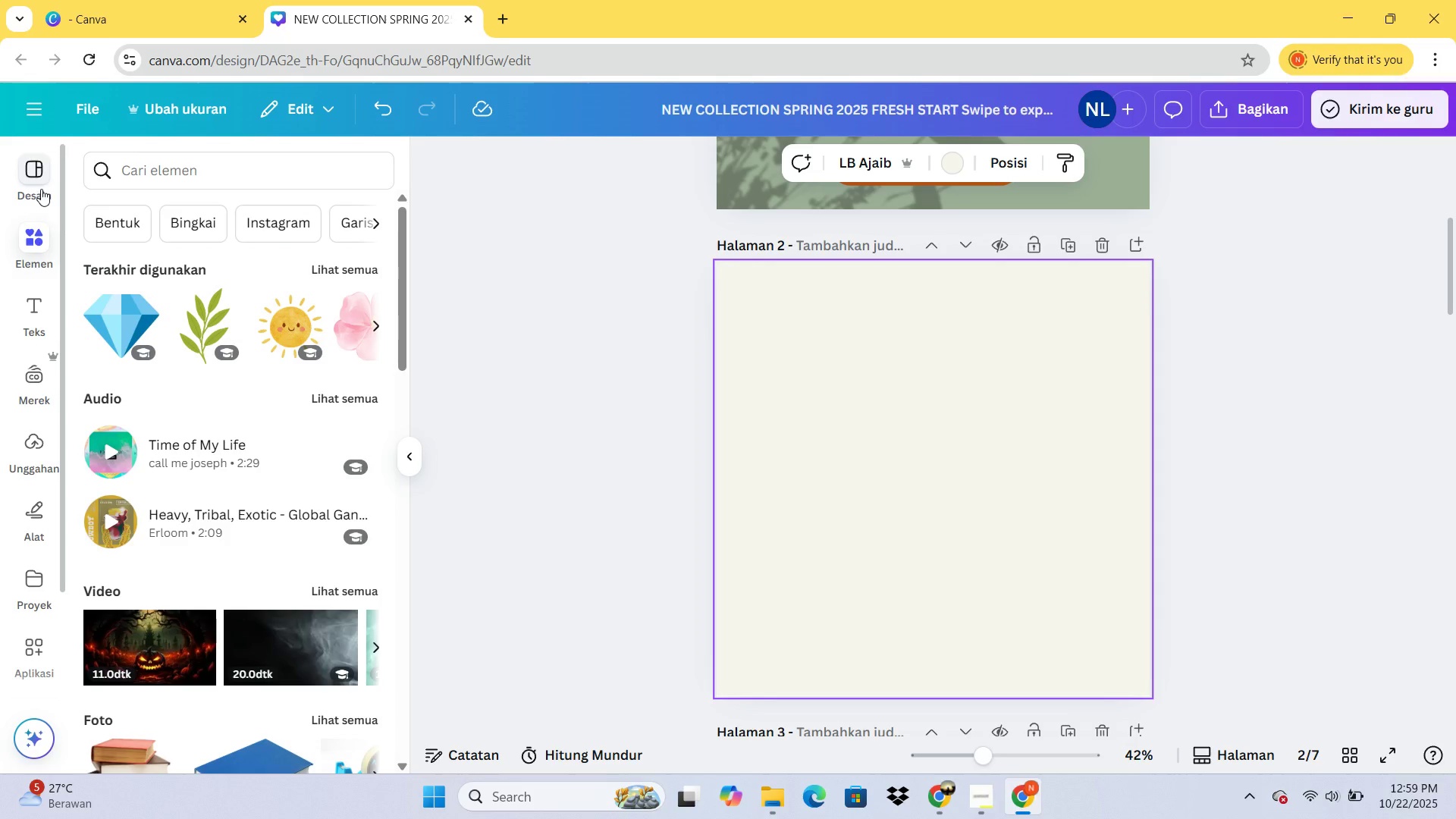 
left_click([41, 188])
 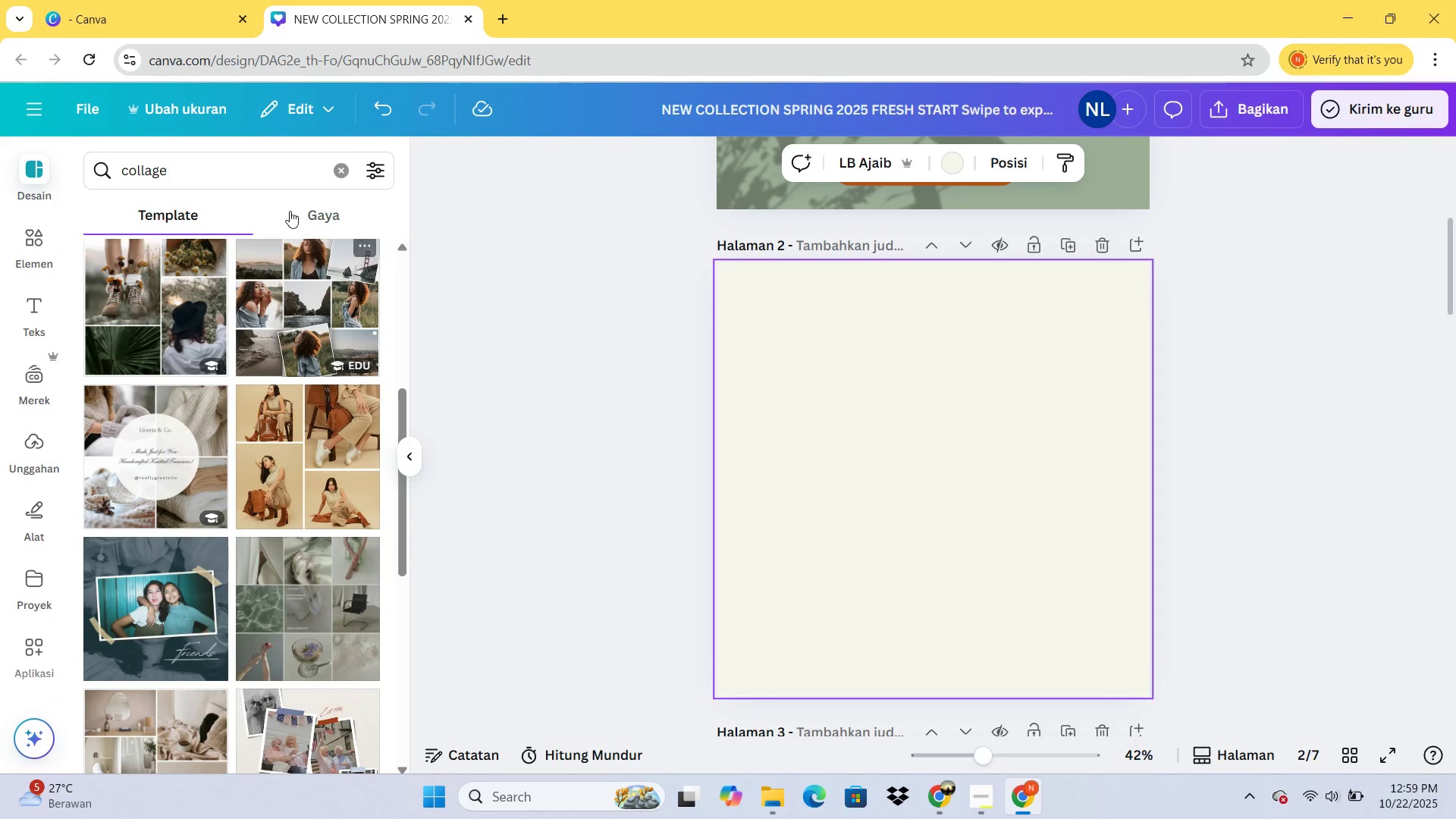 
left_click([339, 177])
 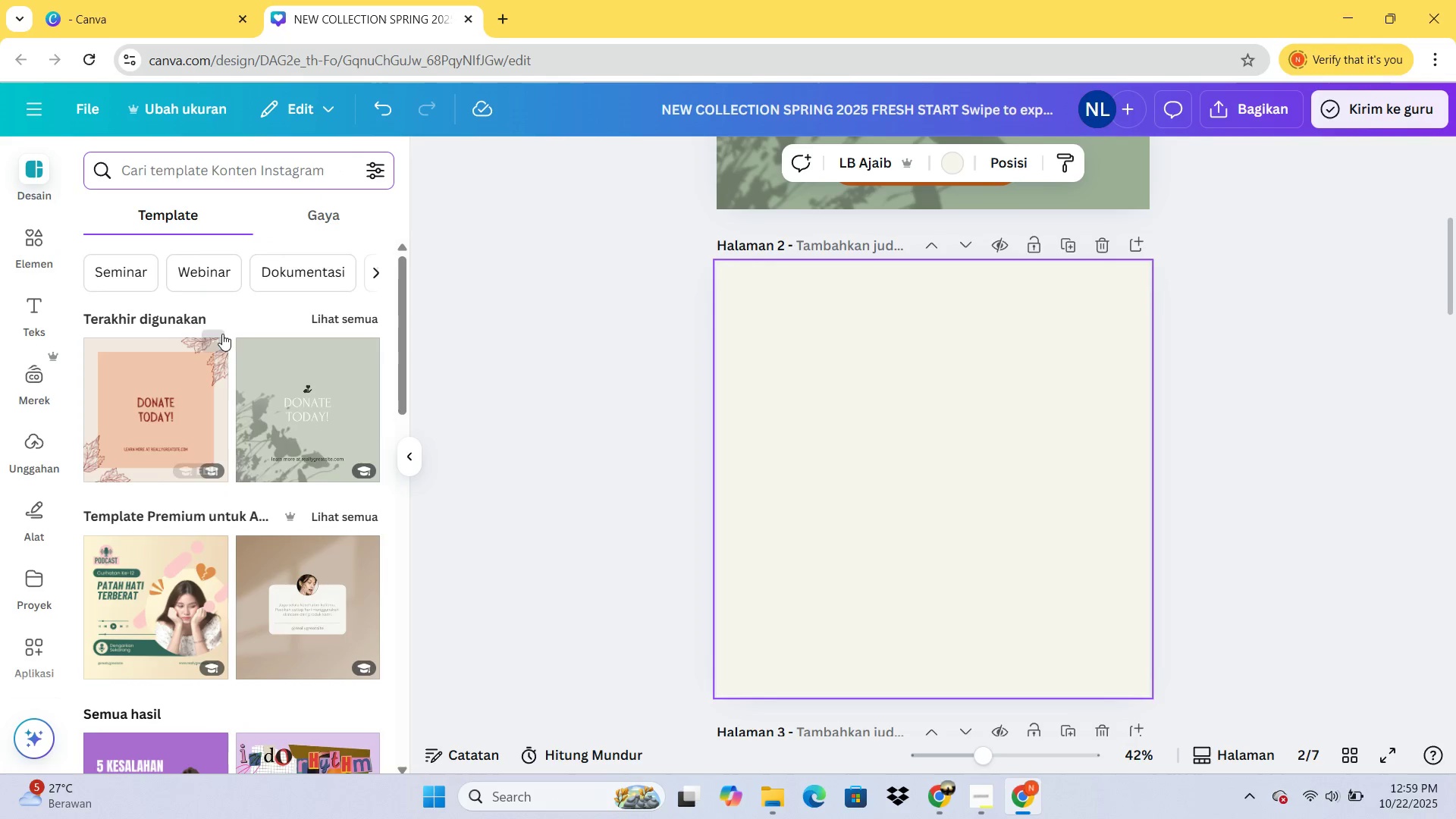 
scroll: coordinate [247, 366], scroll_direction: down, amount: 12.0
 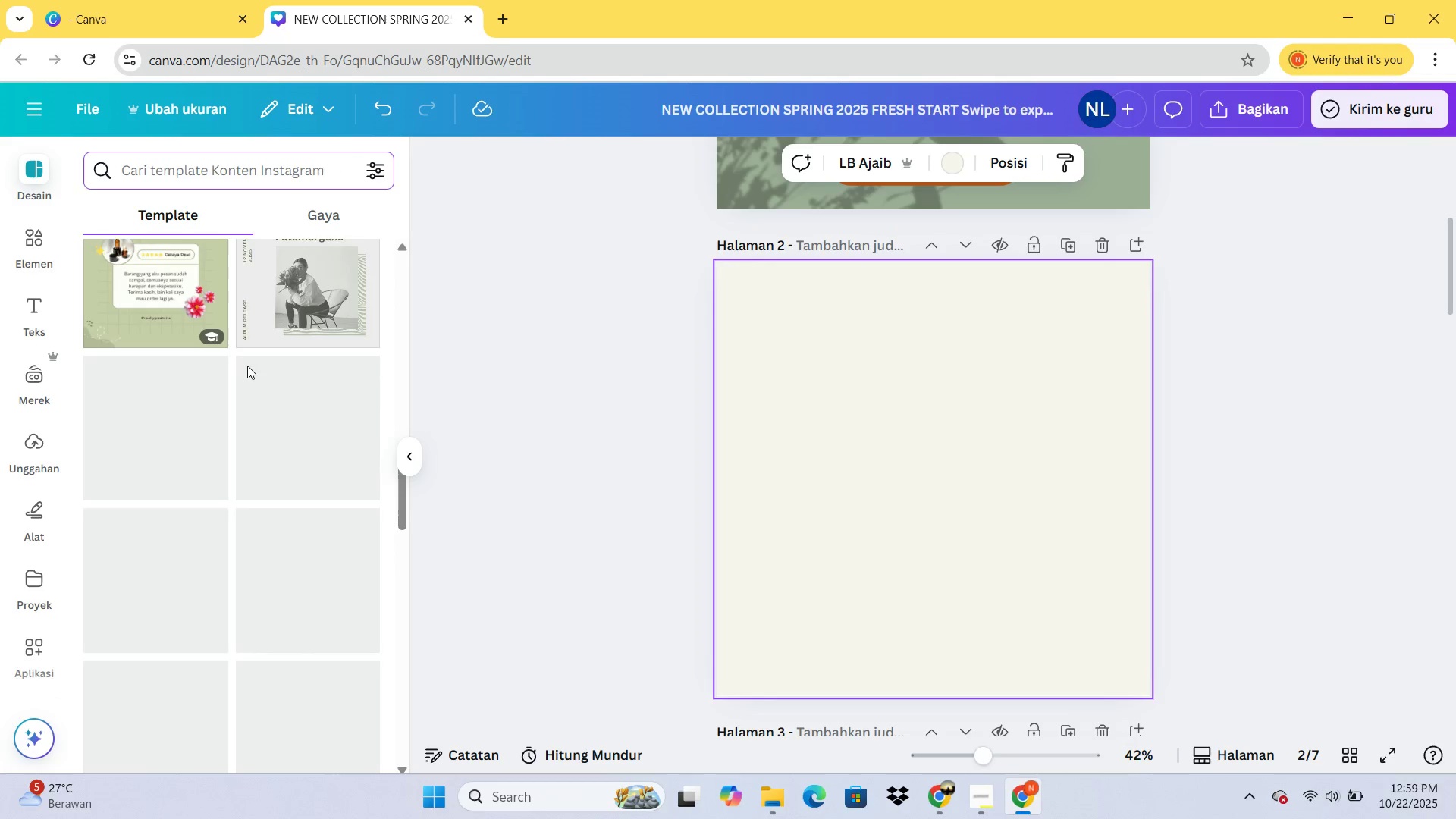 
scroll: coordinate [247, 366], scroll_direction: none, amount: 0.0
 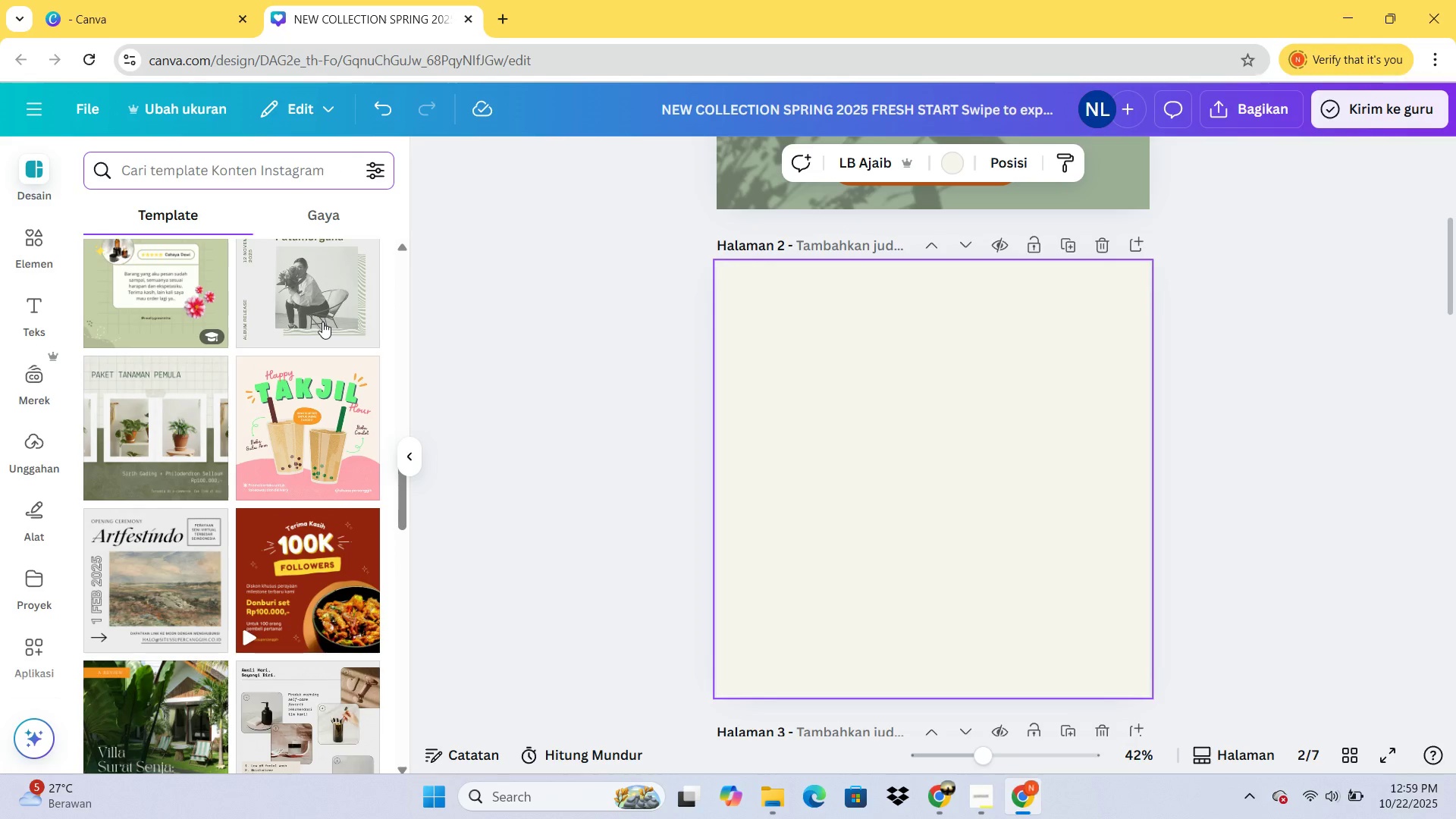 
left_click([322, 322])
 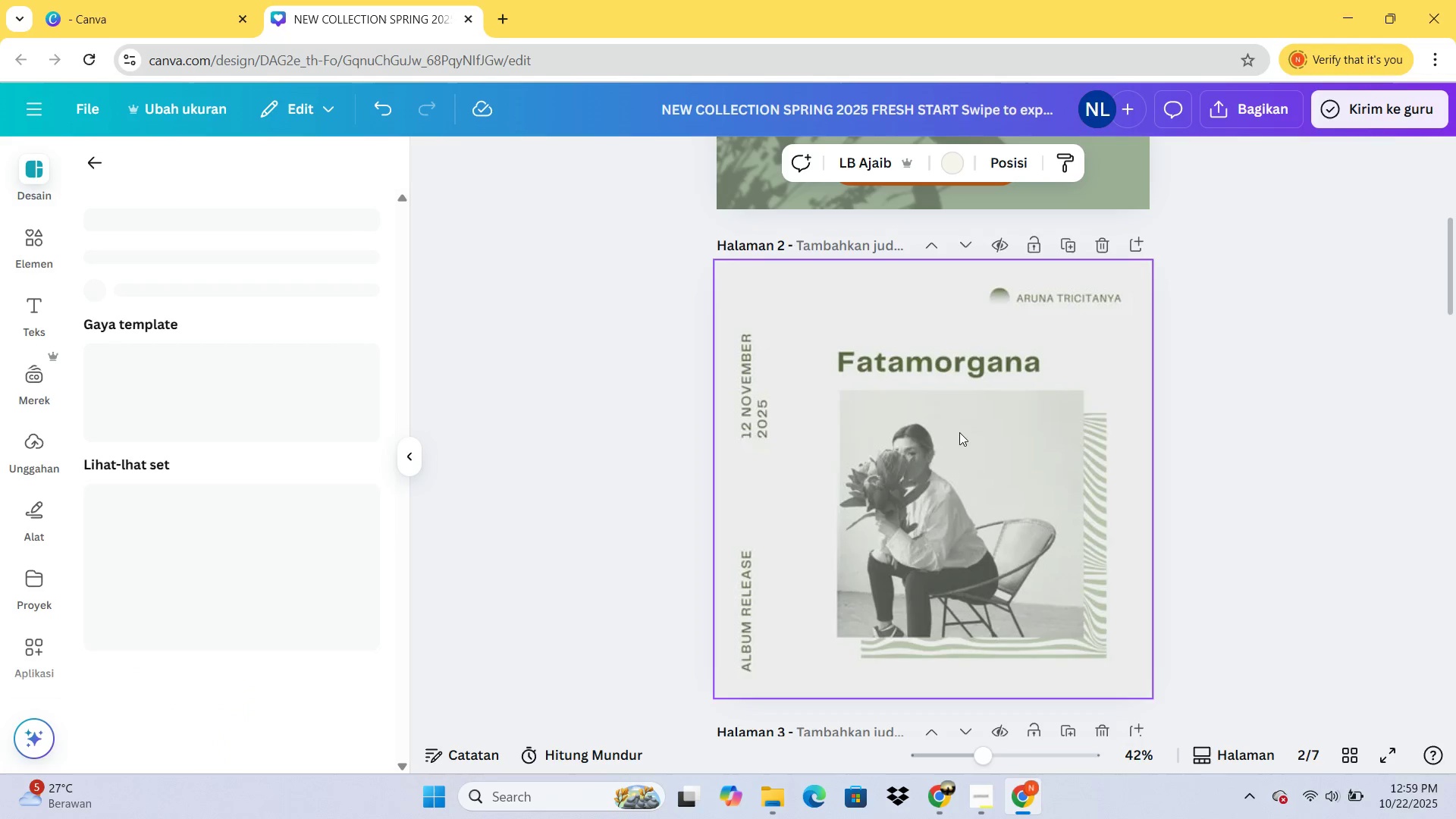 
scroll: coordinate [971, 435], scroll_direction: down, amount: 12.0
 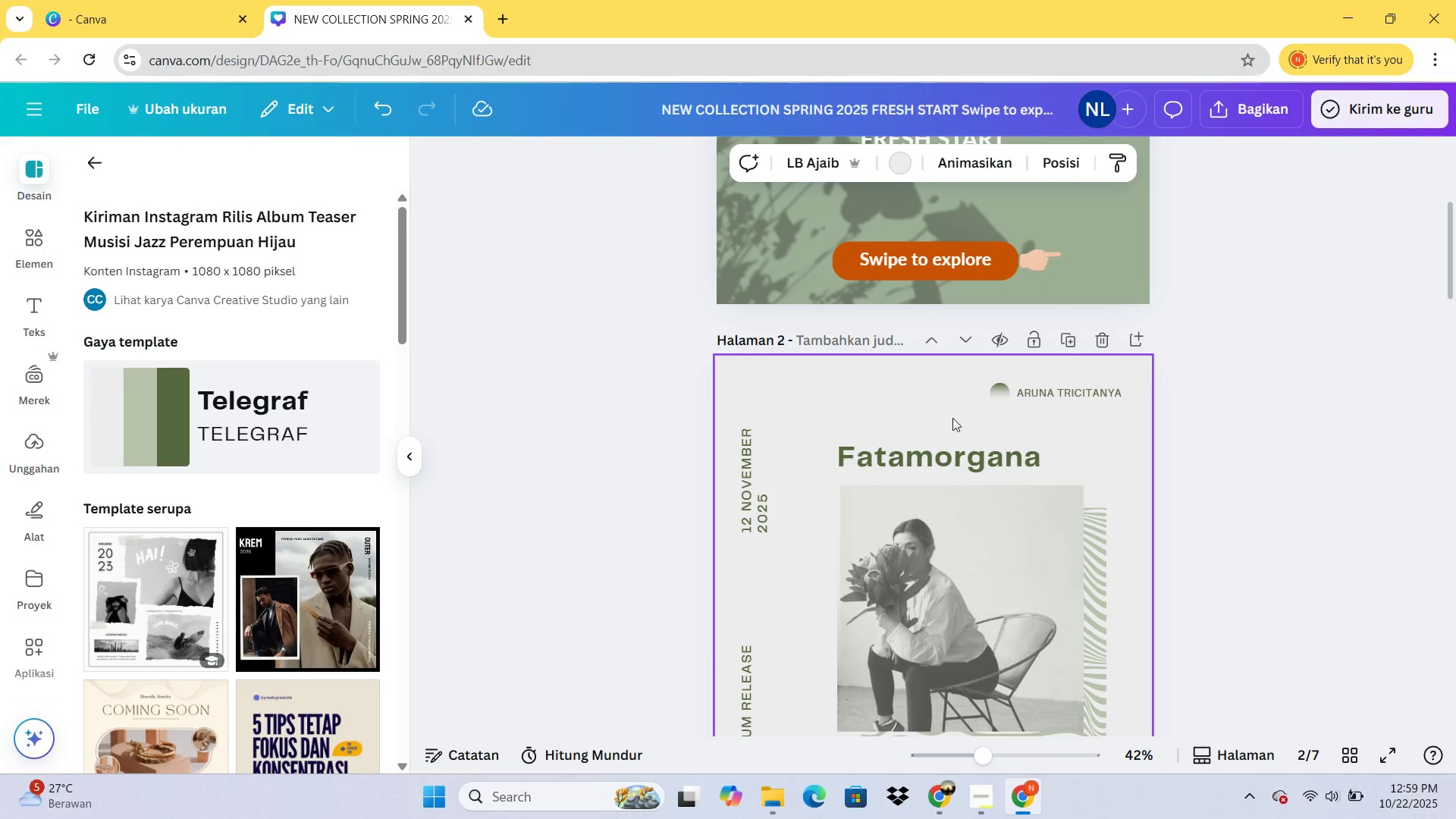 
left_click([952, 417])
 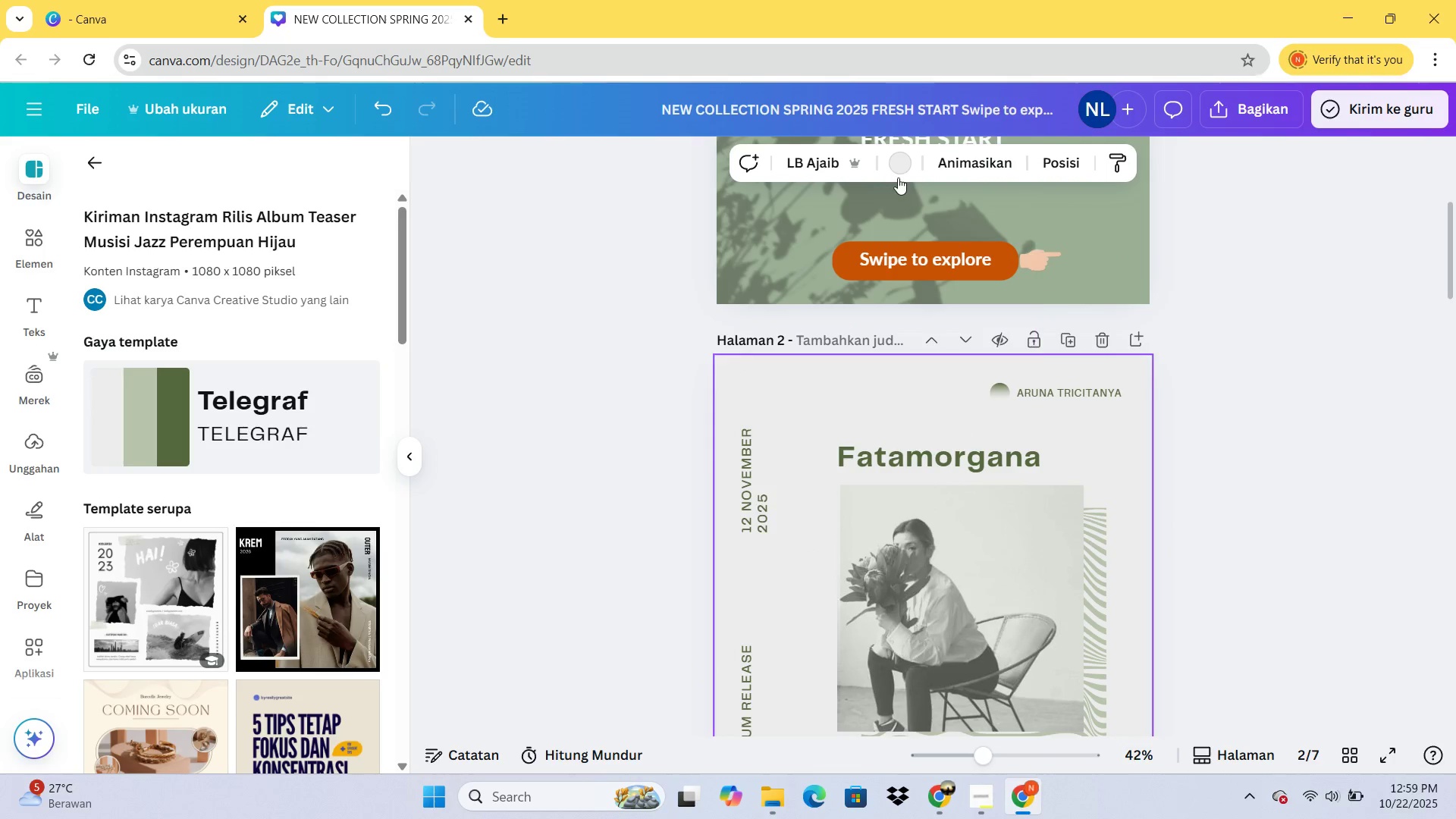 
left_click([898, 173])
 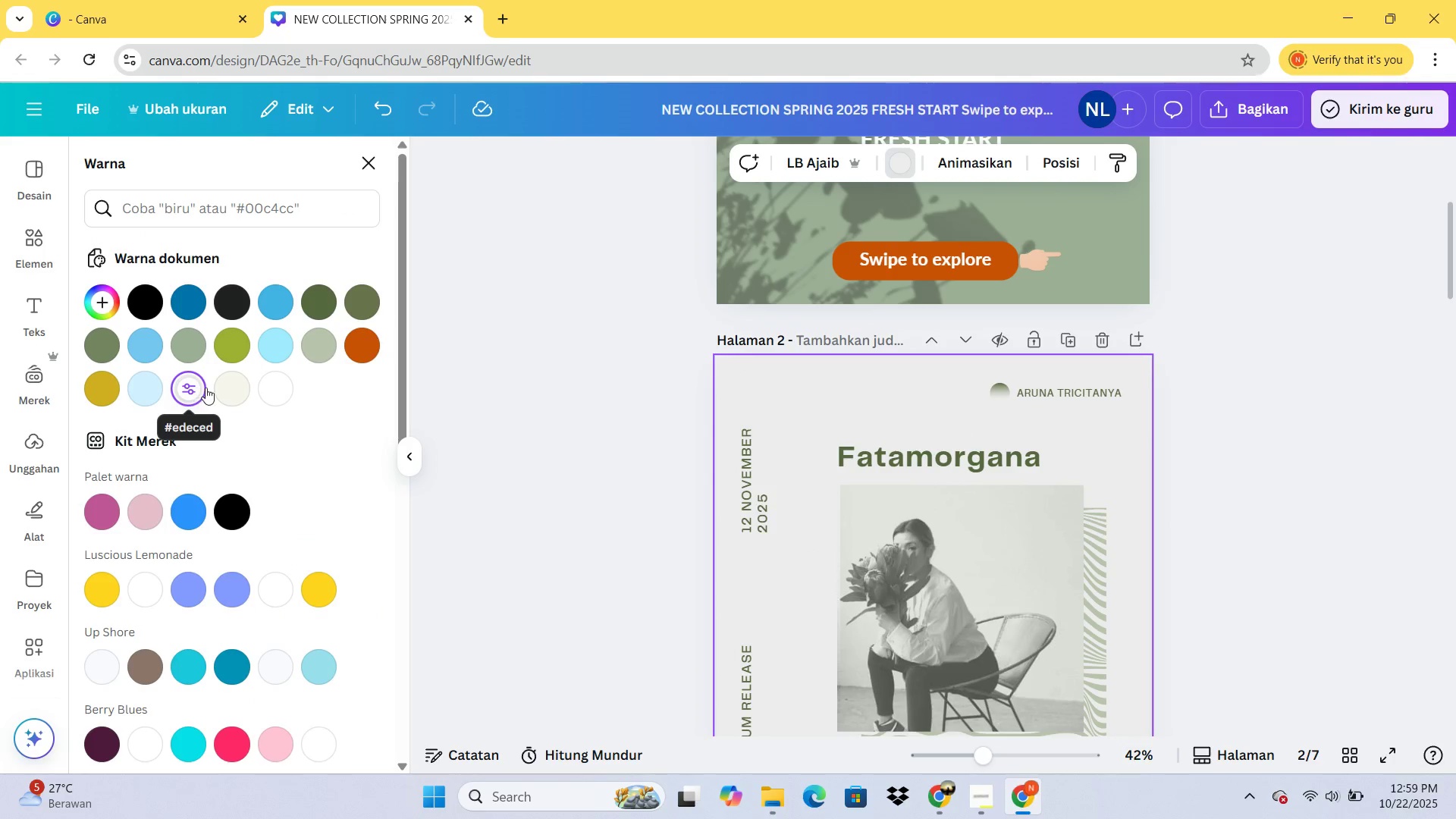 
left_click([219, 388])
 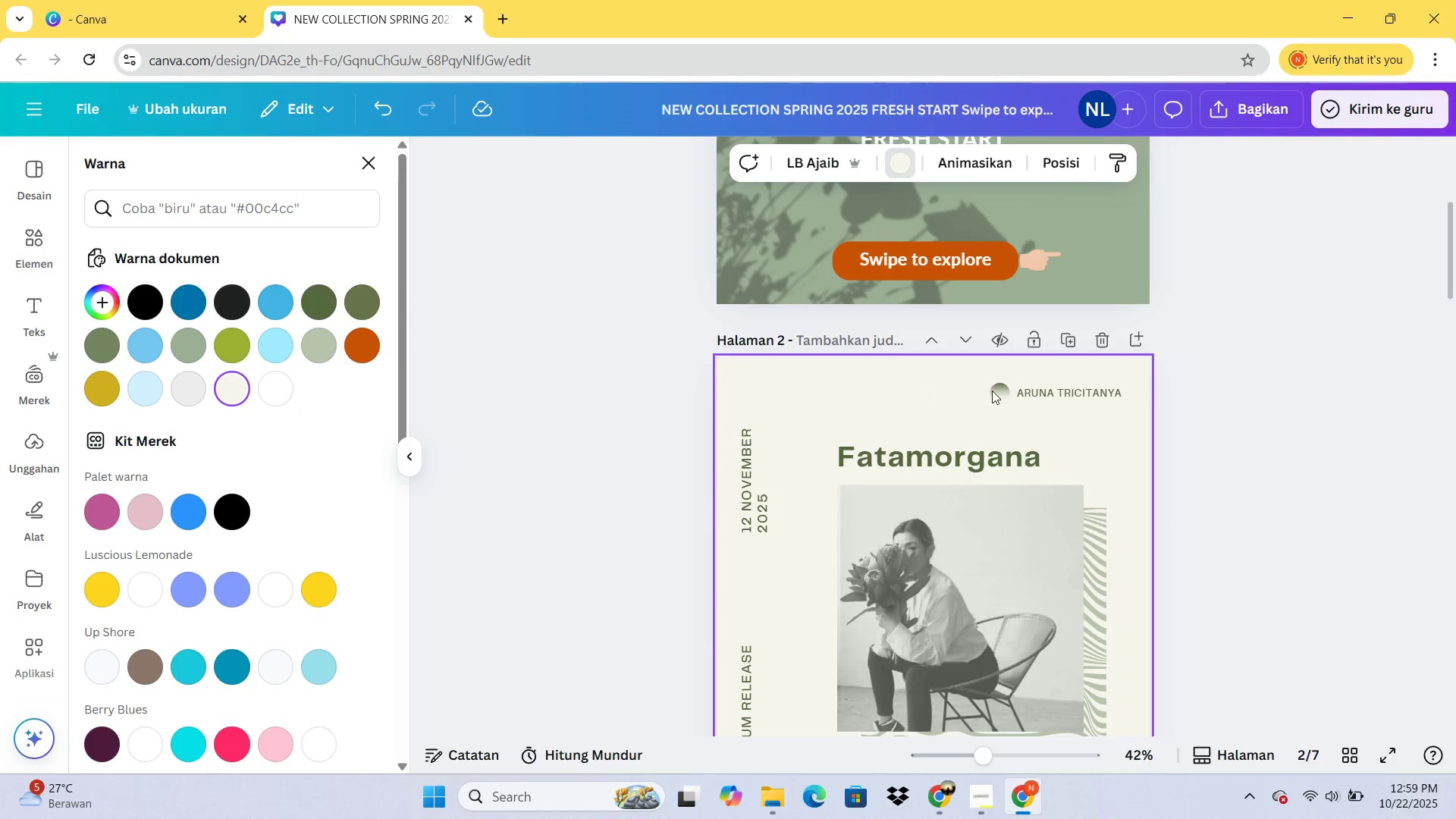 
left_click([996, 389])
 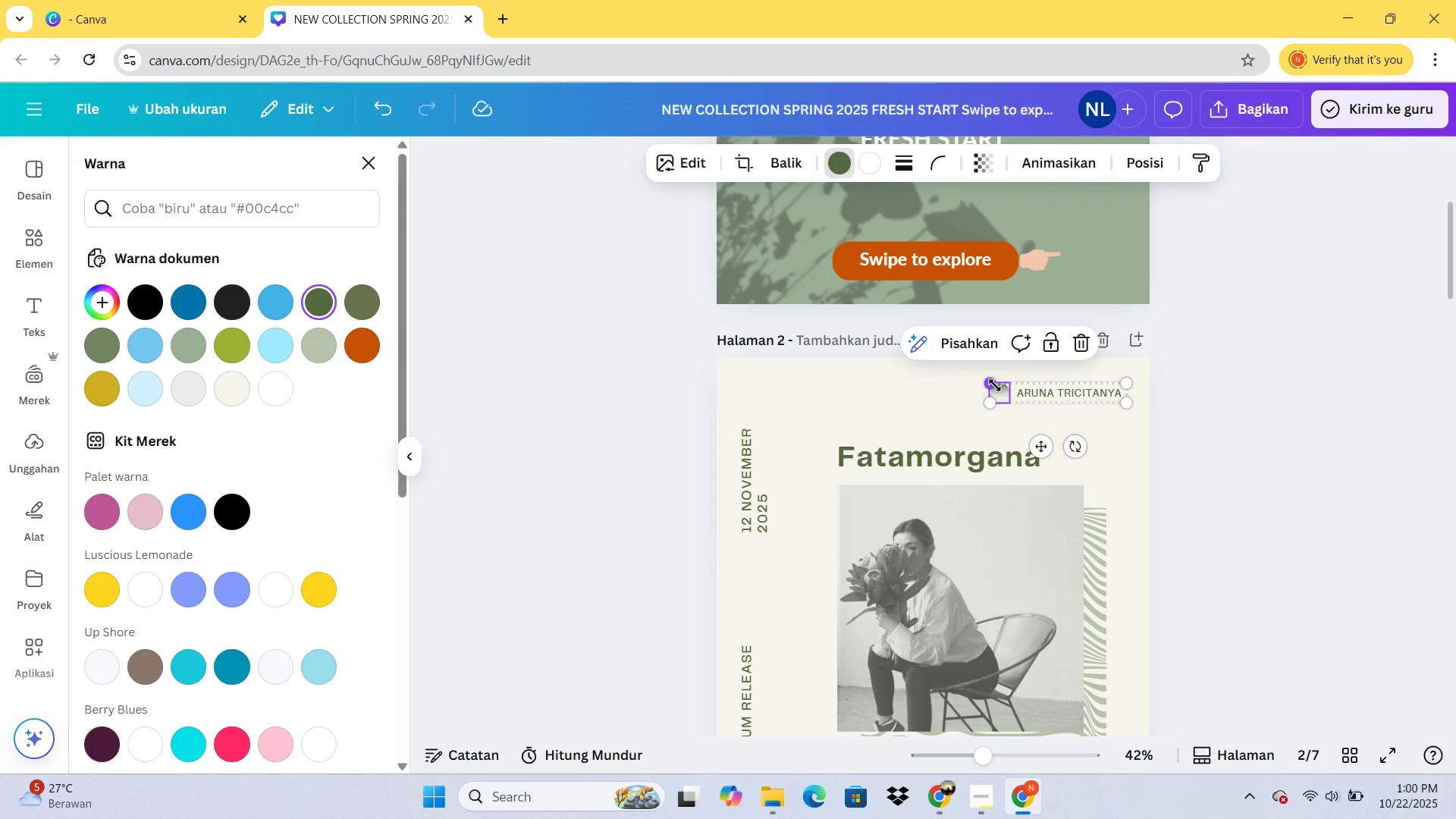 
key(Delete)
 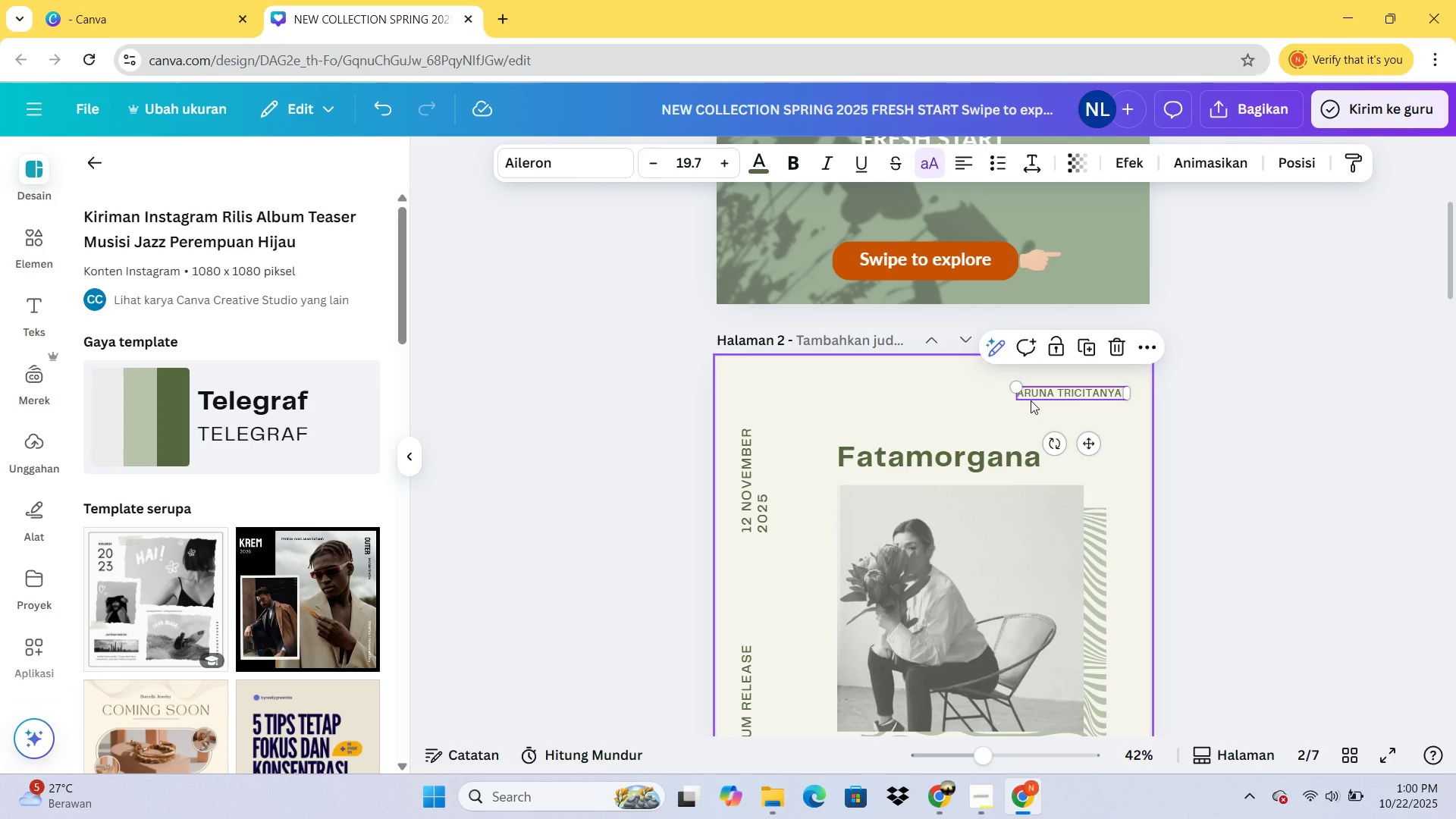 
key(Delete)
 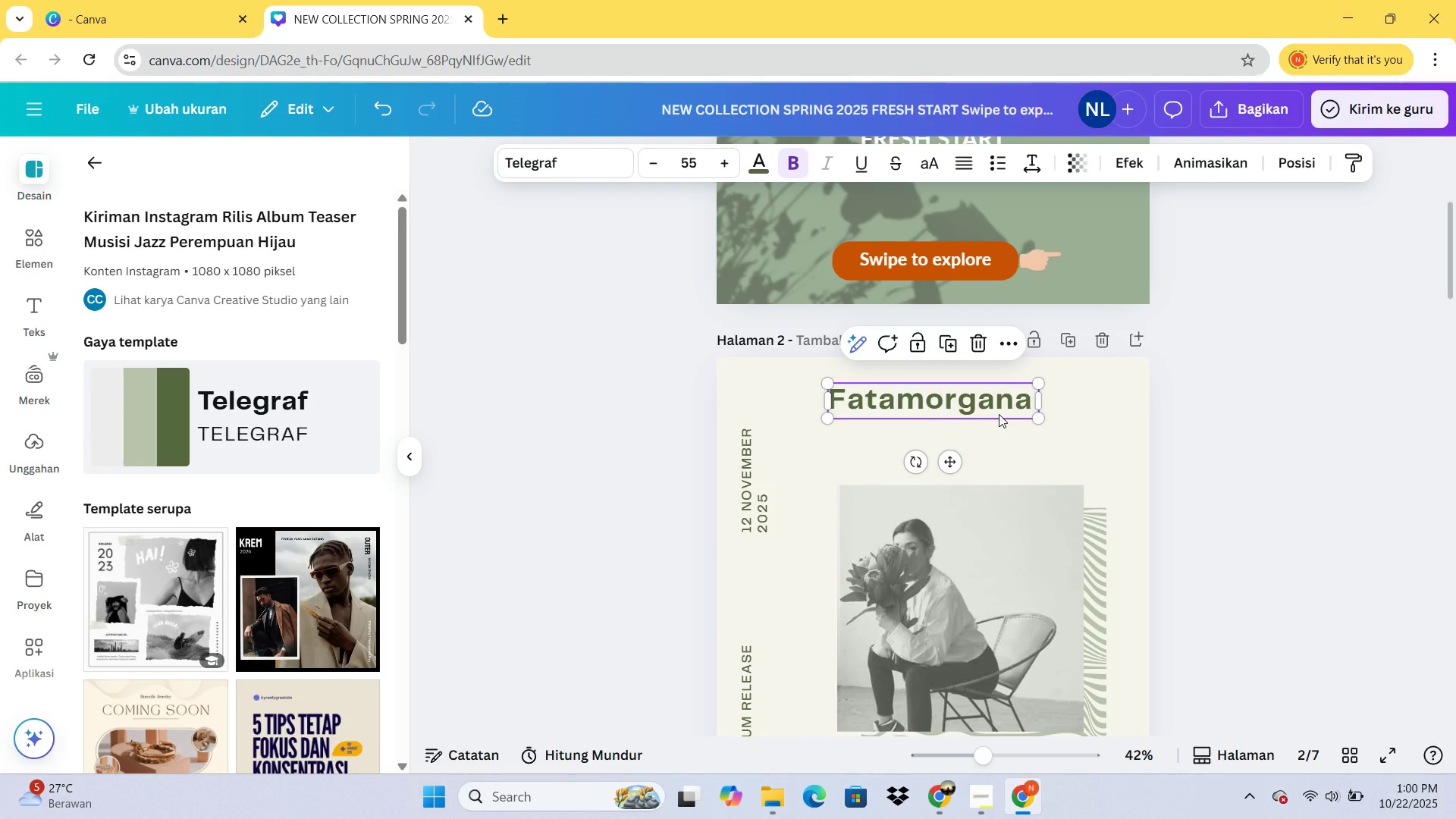 
double_click([999, 414])
 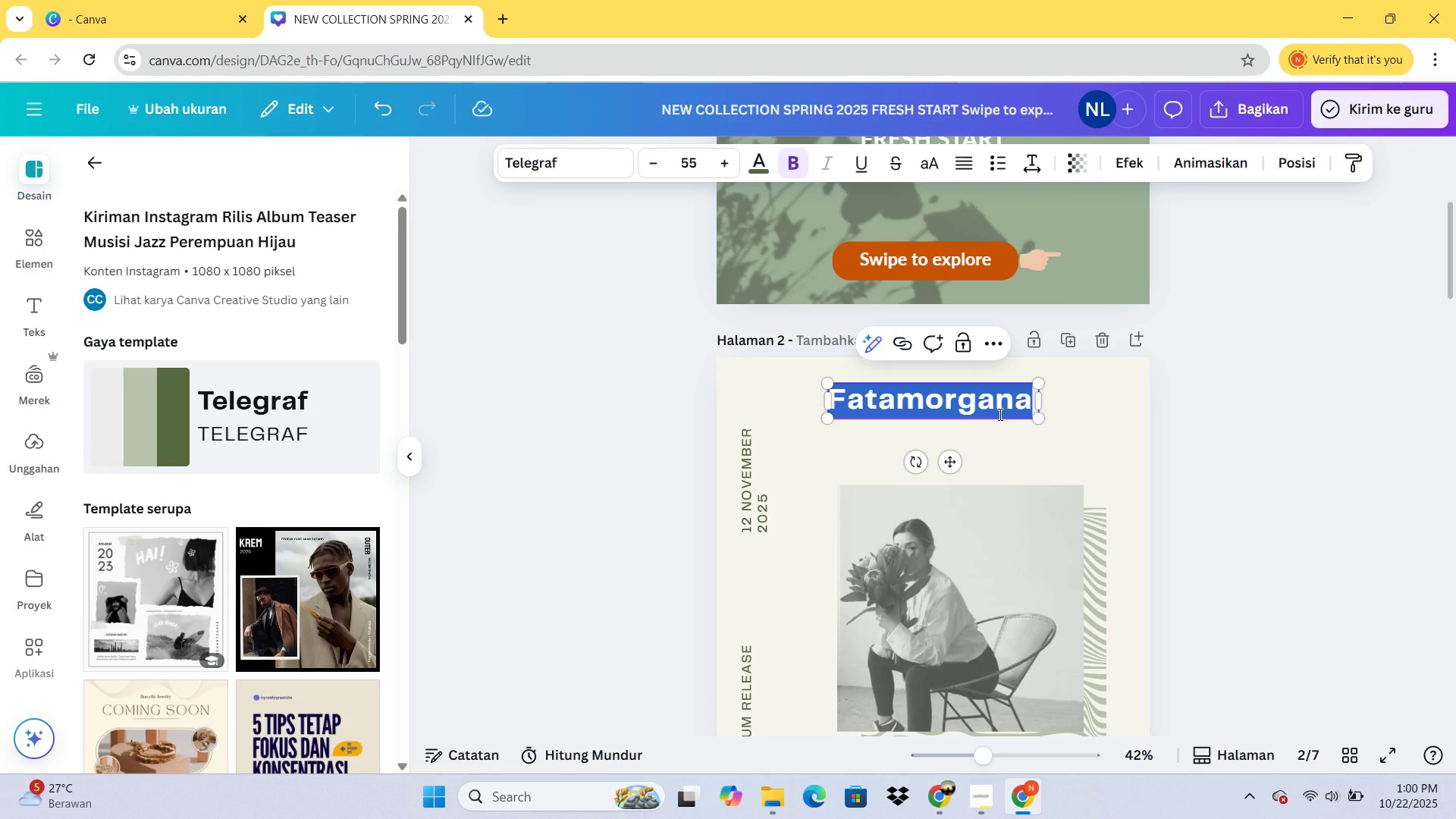 
type(The EFF)
key(Backspace)
key(Backspace)
type(d)
key(Backspace)
type(ffp)
key(Backspace)
type(ortlw)
key(Backspace)
type(w)
key(Backspace)
type(ess Pu)
key(Backspace)
type(iece)
 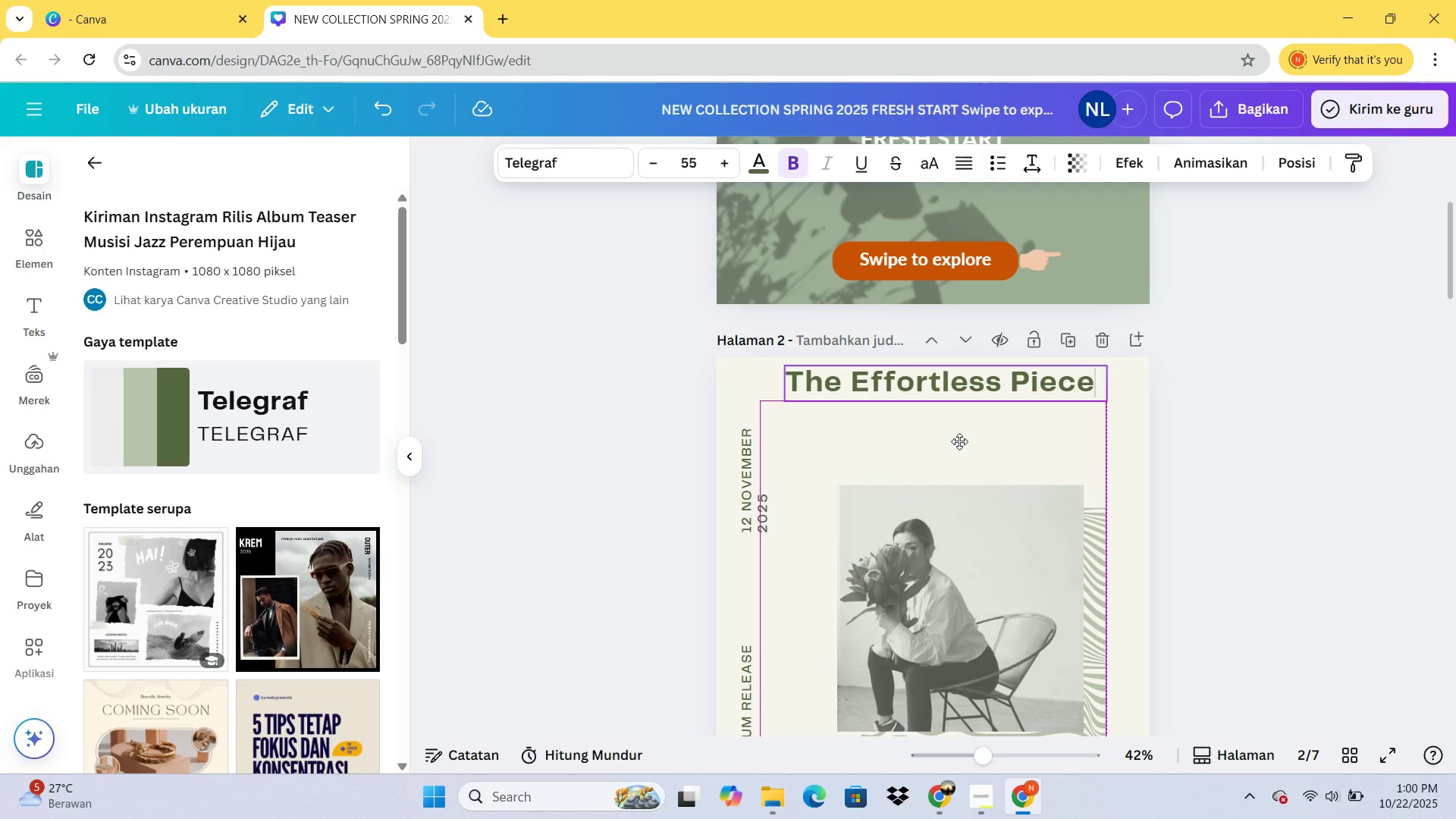 
wait(5.66)
 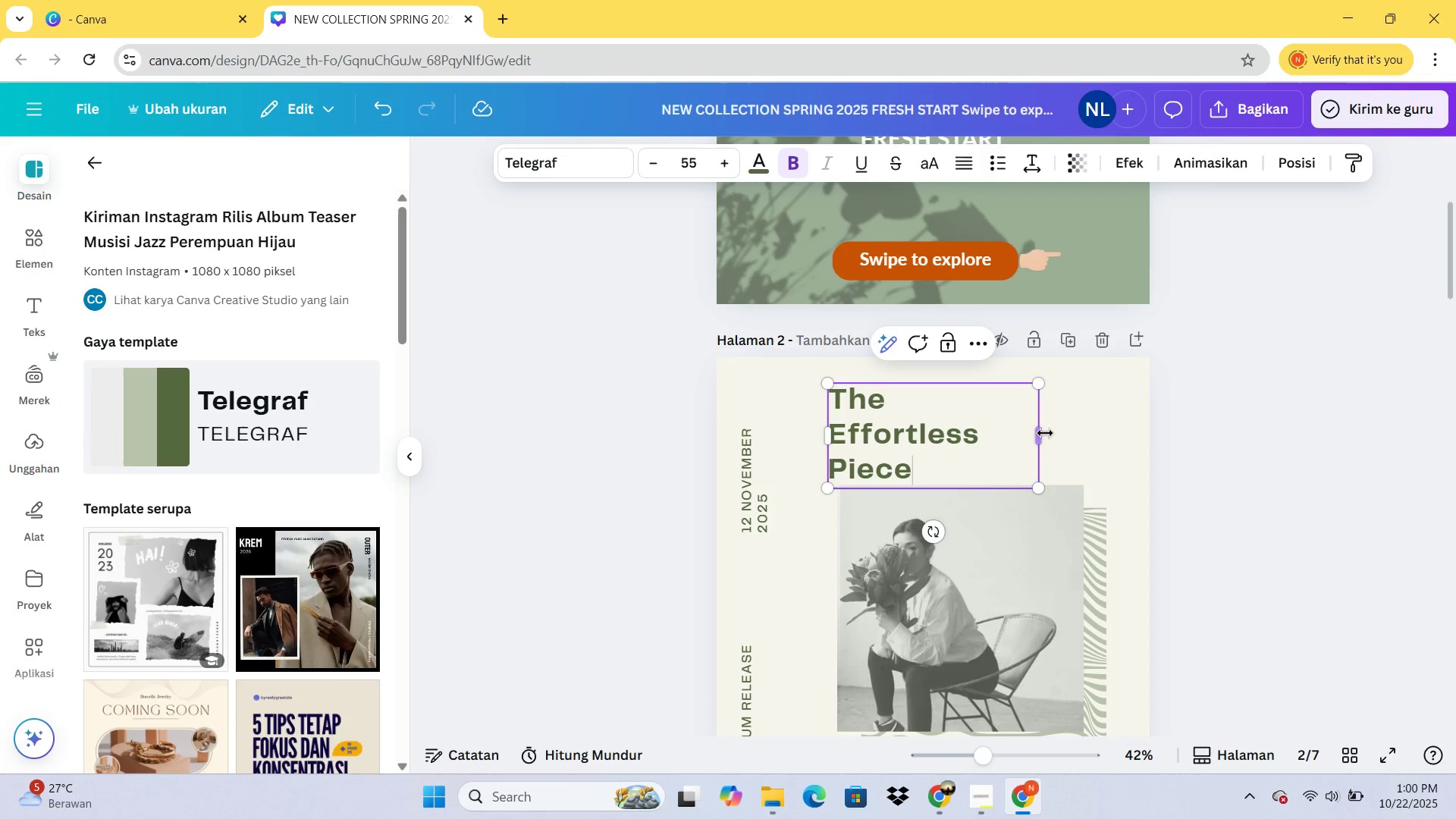 
scroll: coordinate [1198, 460], scroll_direction: down, amount: 2.0
 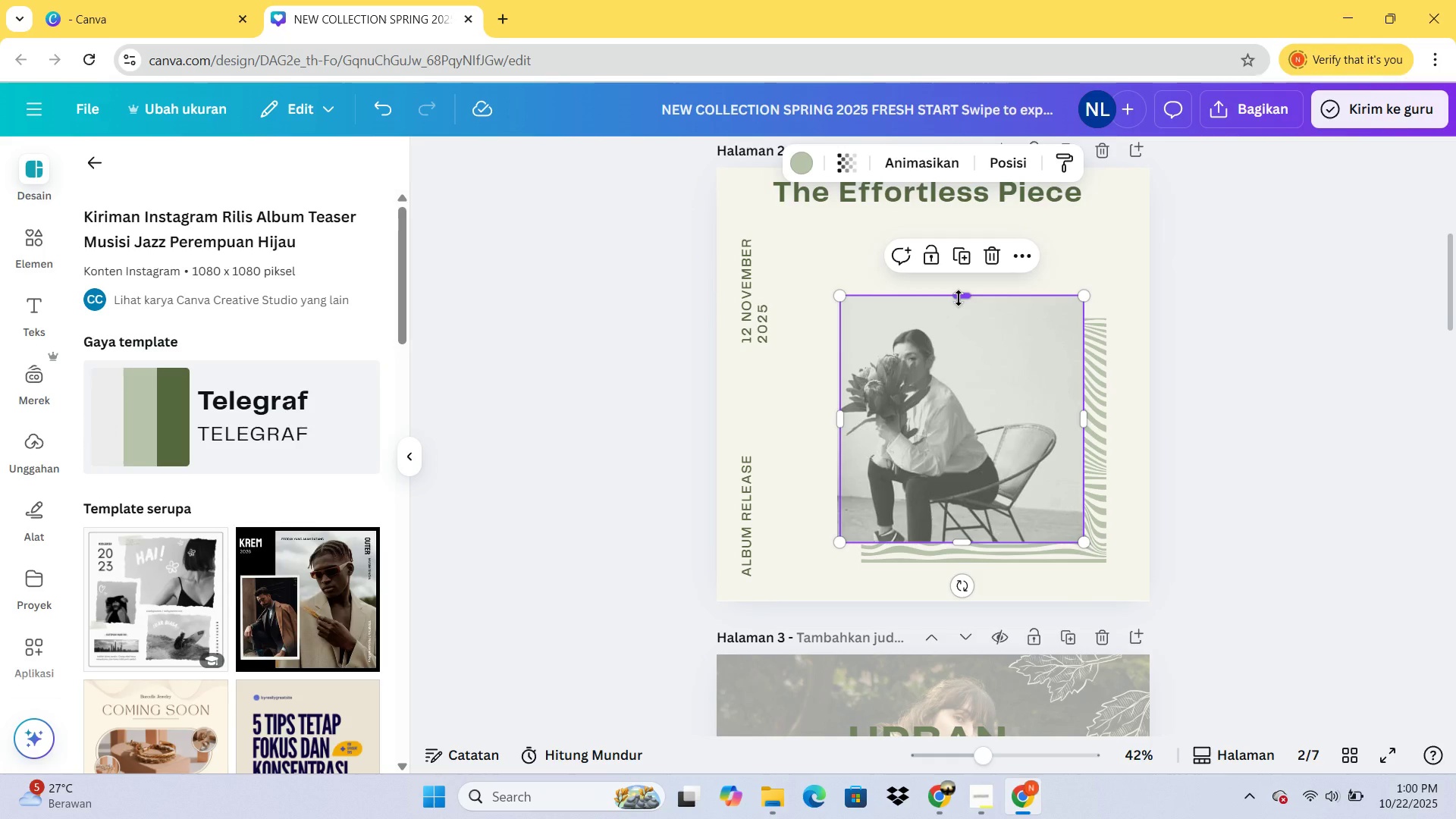 
key(Delete)
 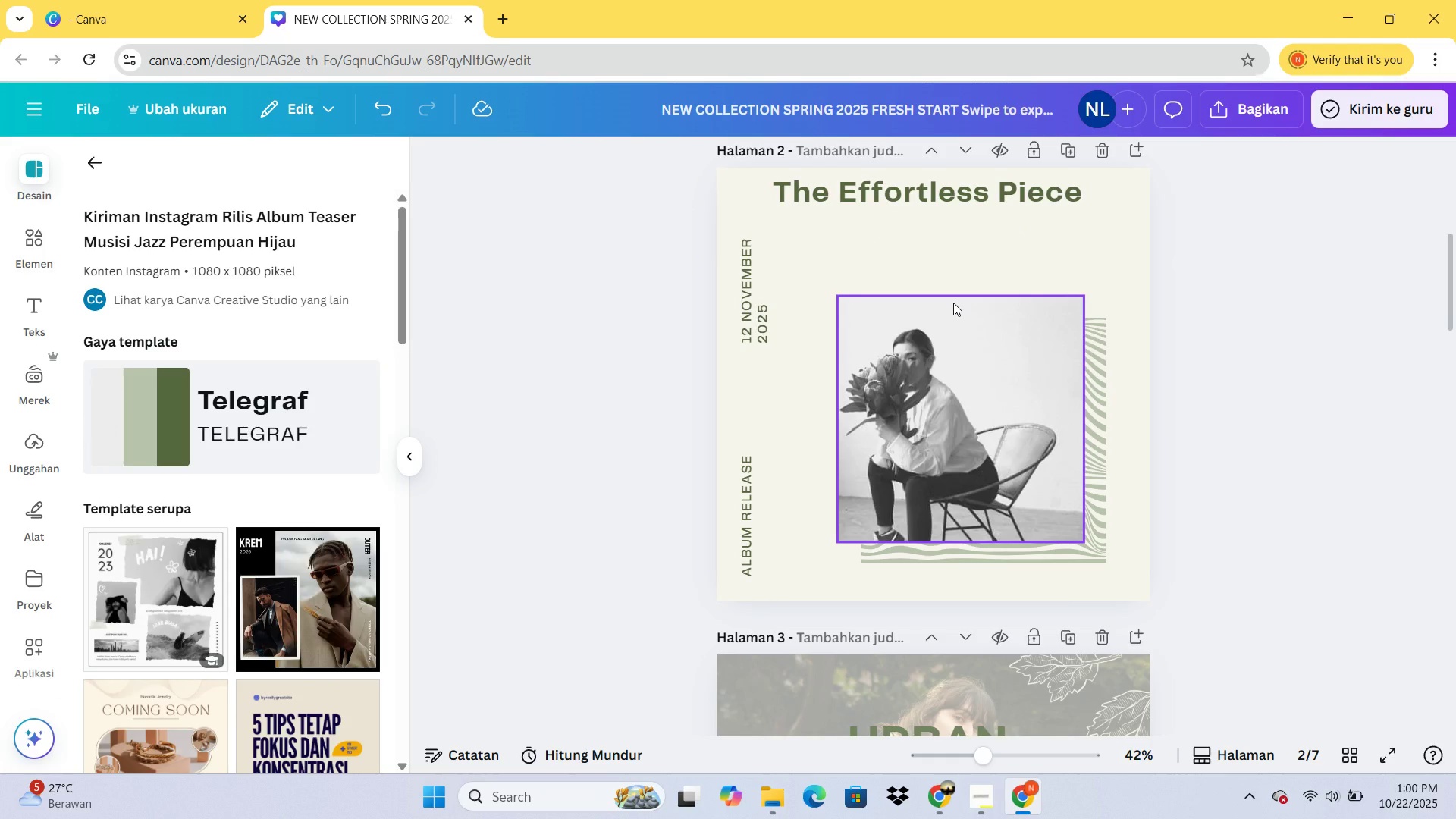 
key(Delete)
 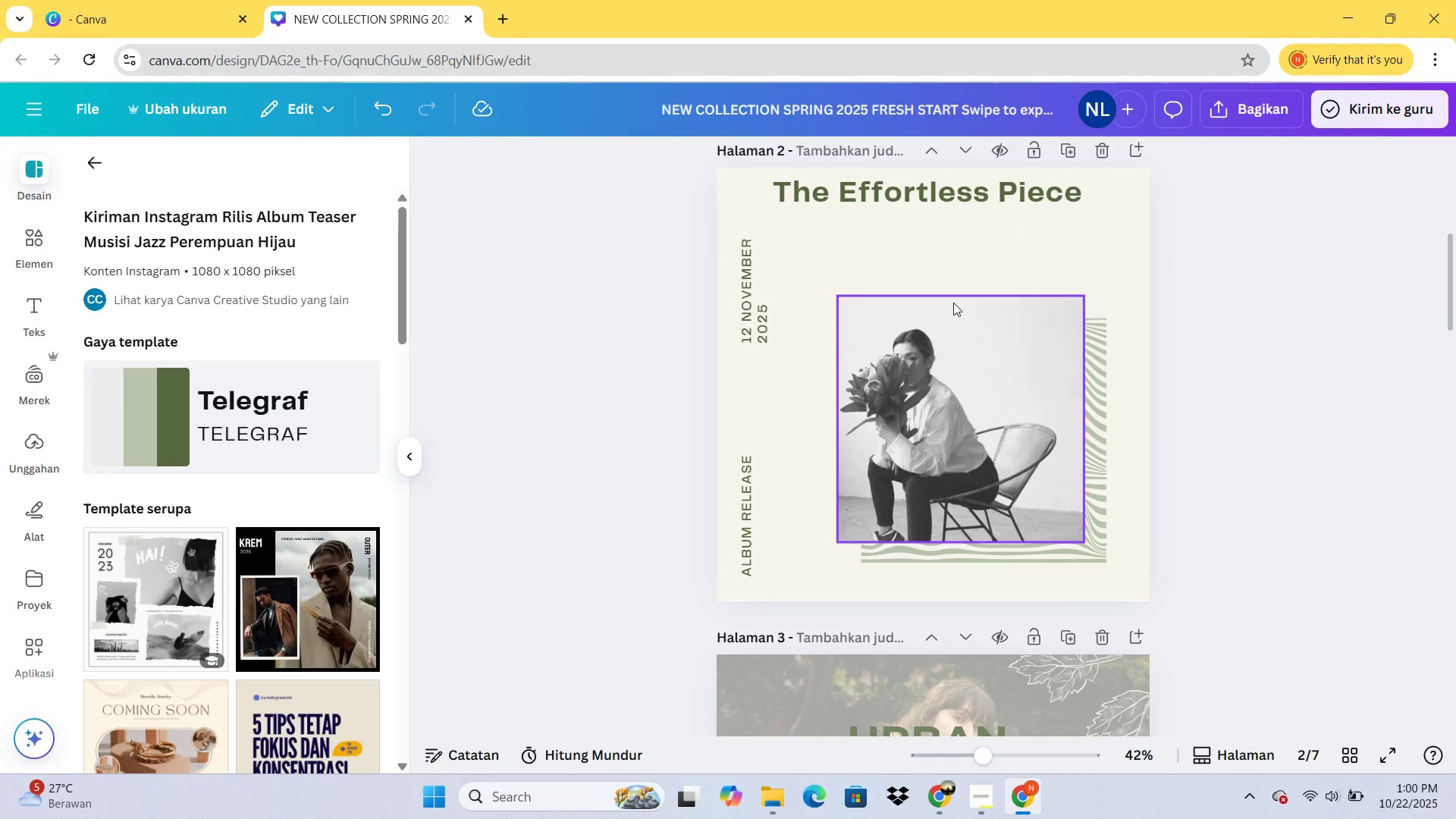 
key(Delete)
 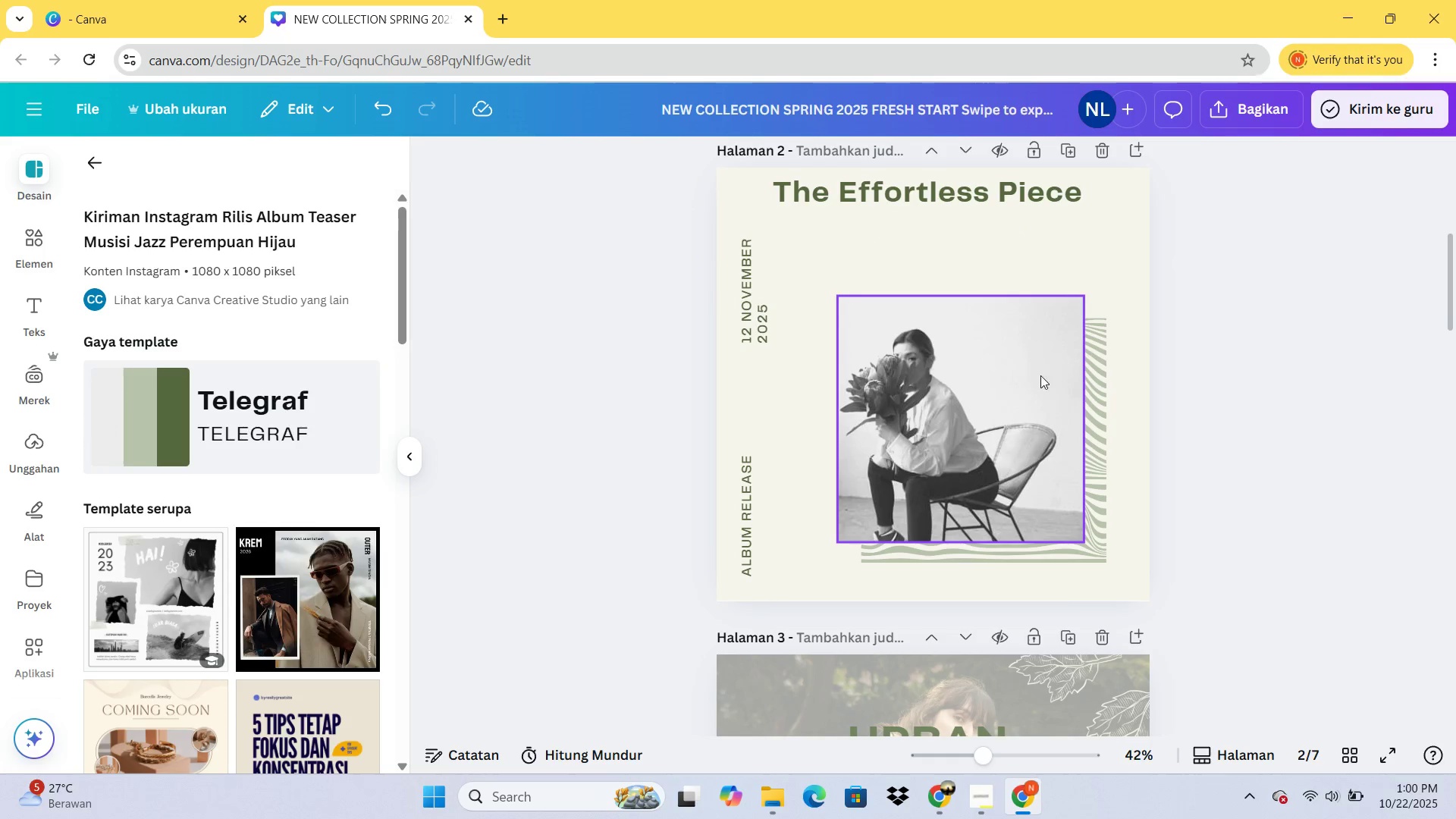 
key(Control+Z)
 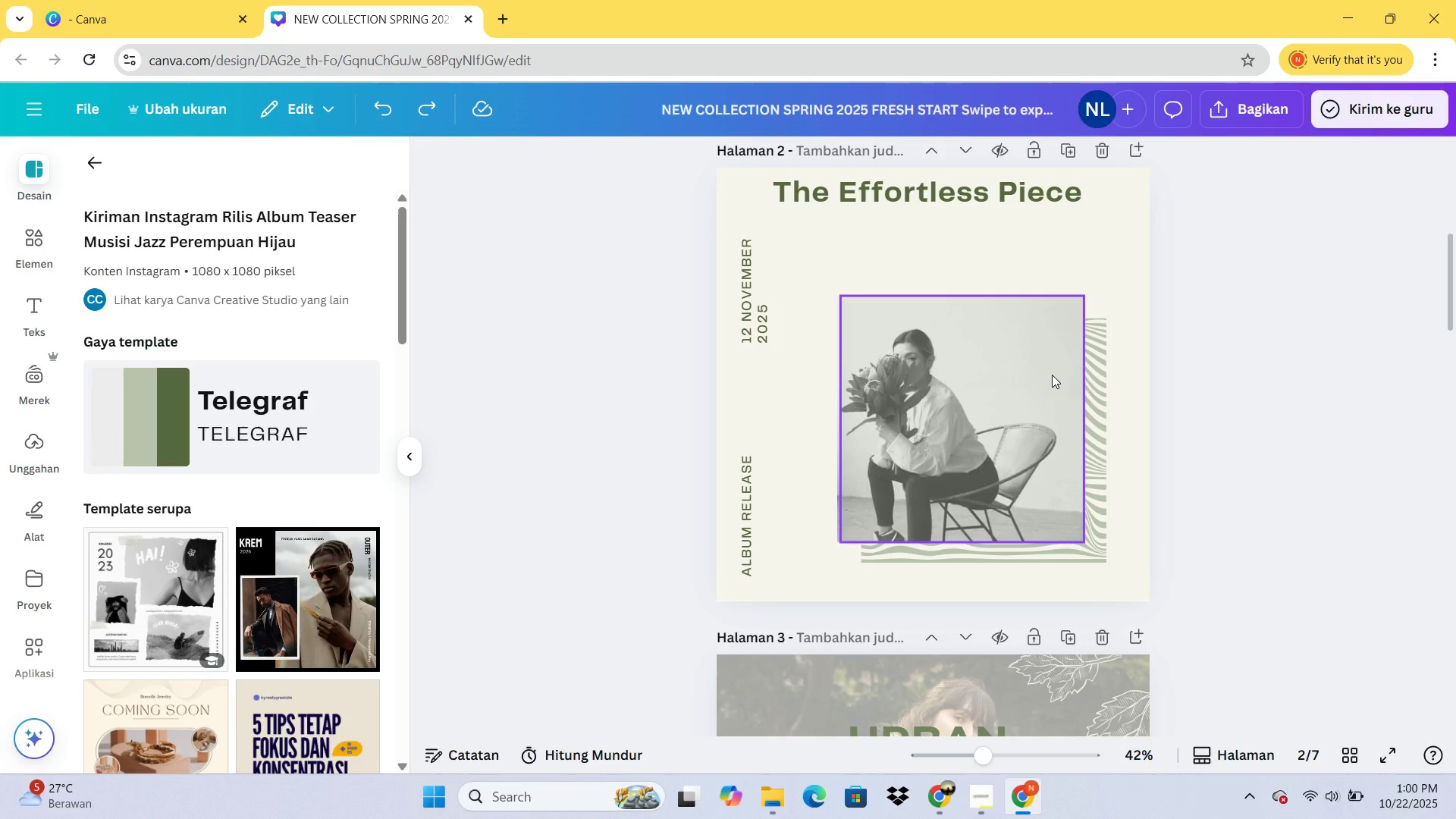 
key(Control+Z)
 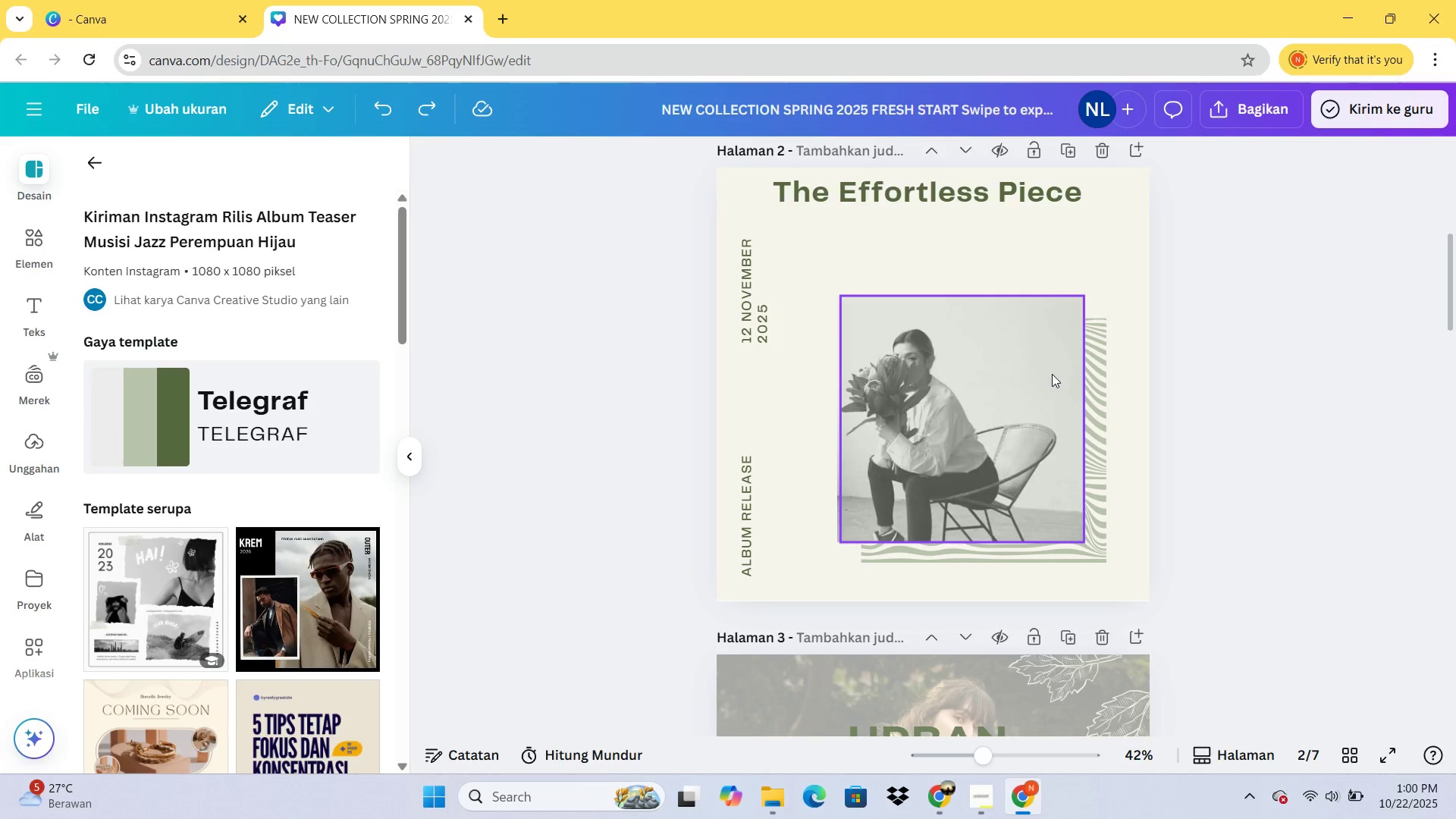 
key(Control+Z)
 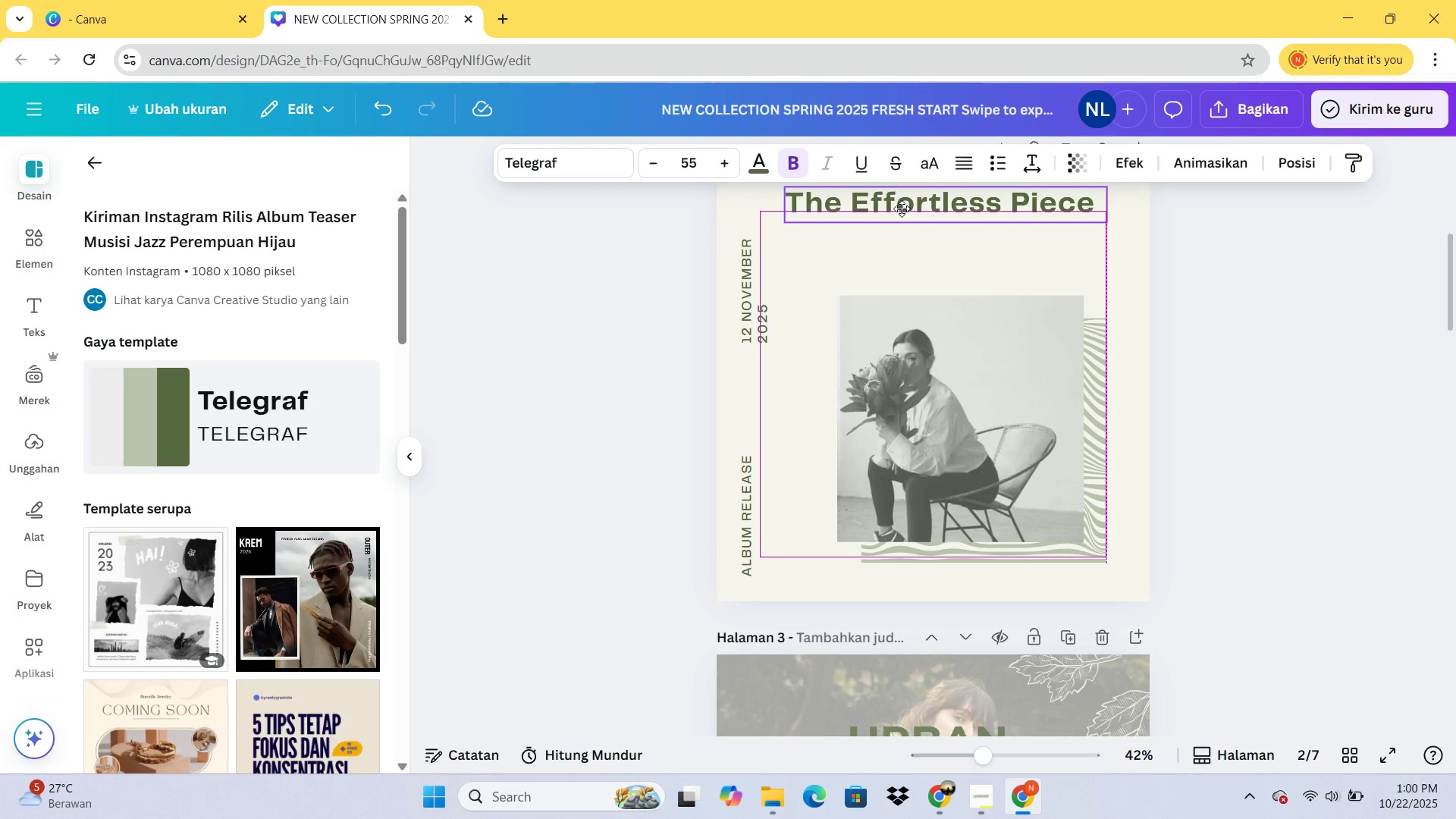 
double_click([918, 404])
 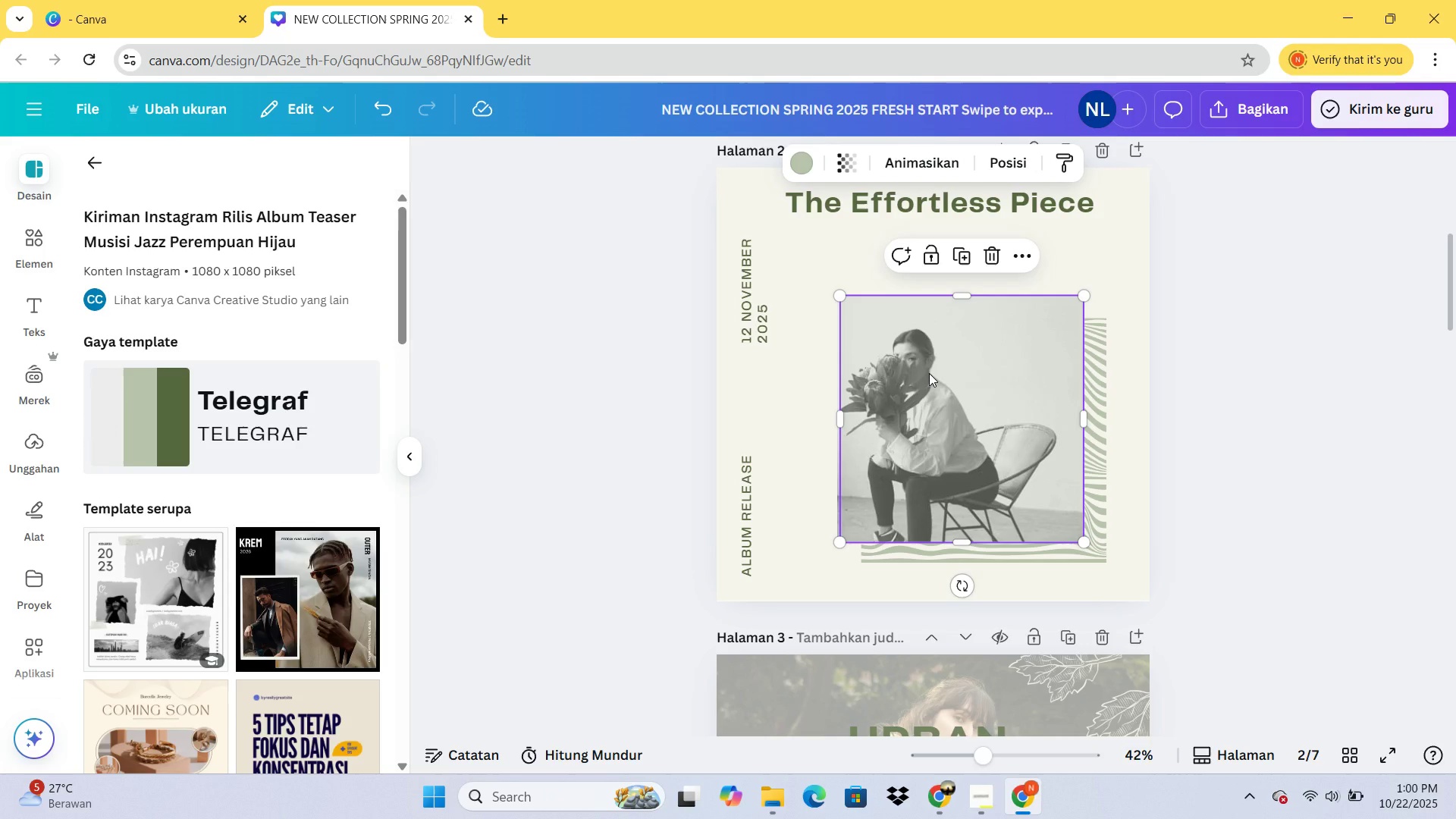 
double_click([929, 373])
 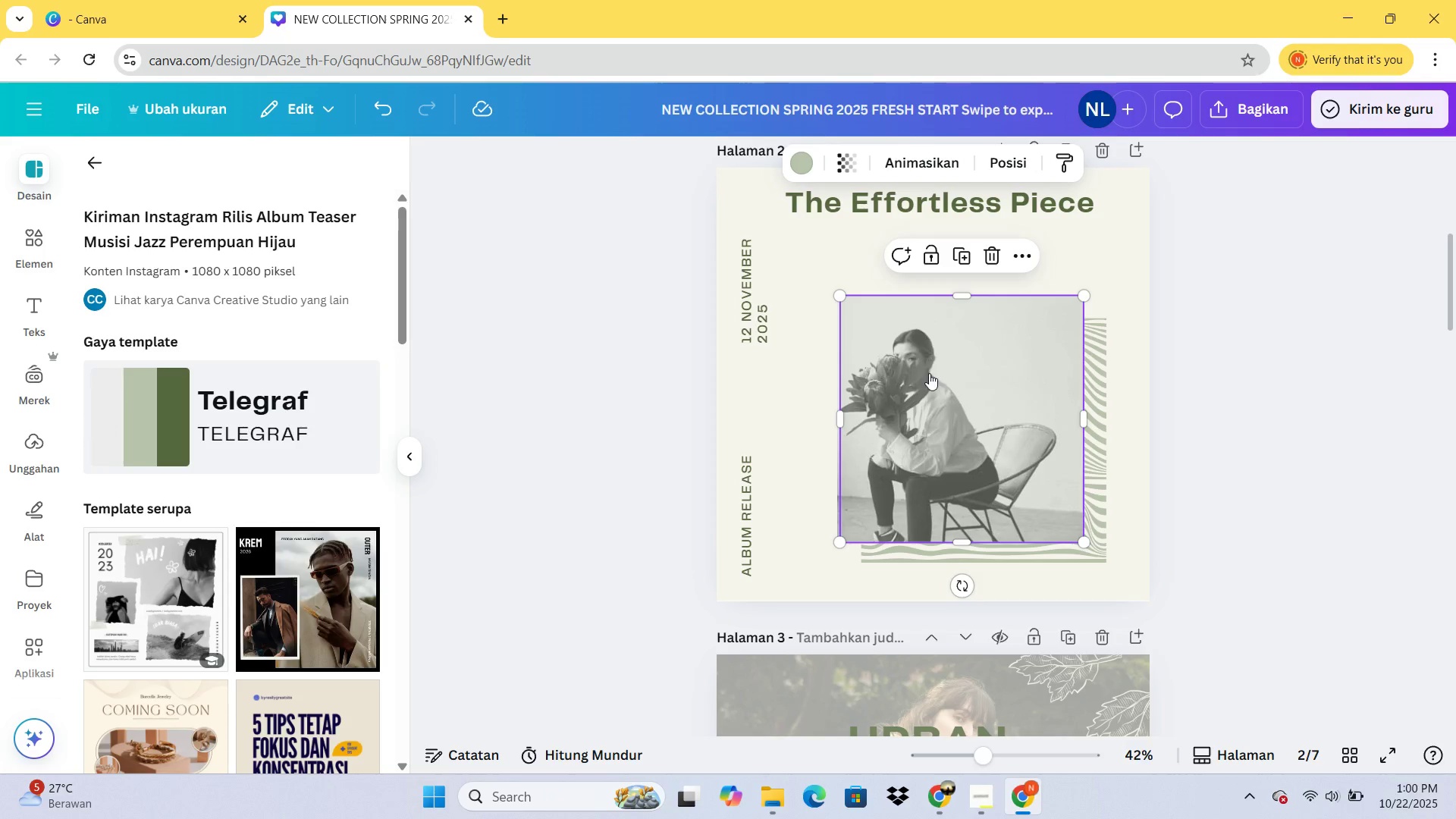 
right_click([929, 373])
 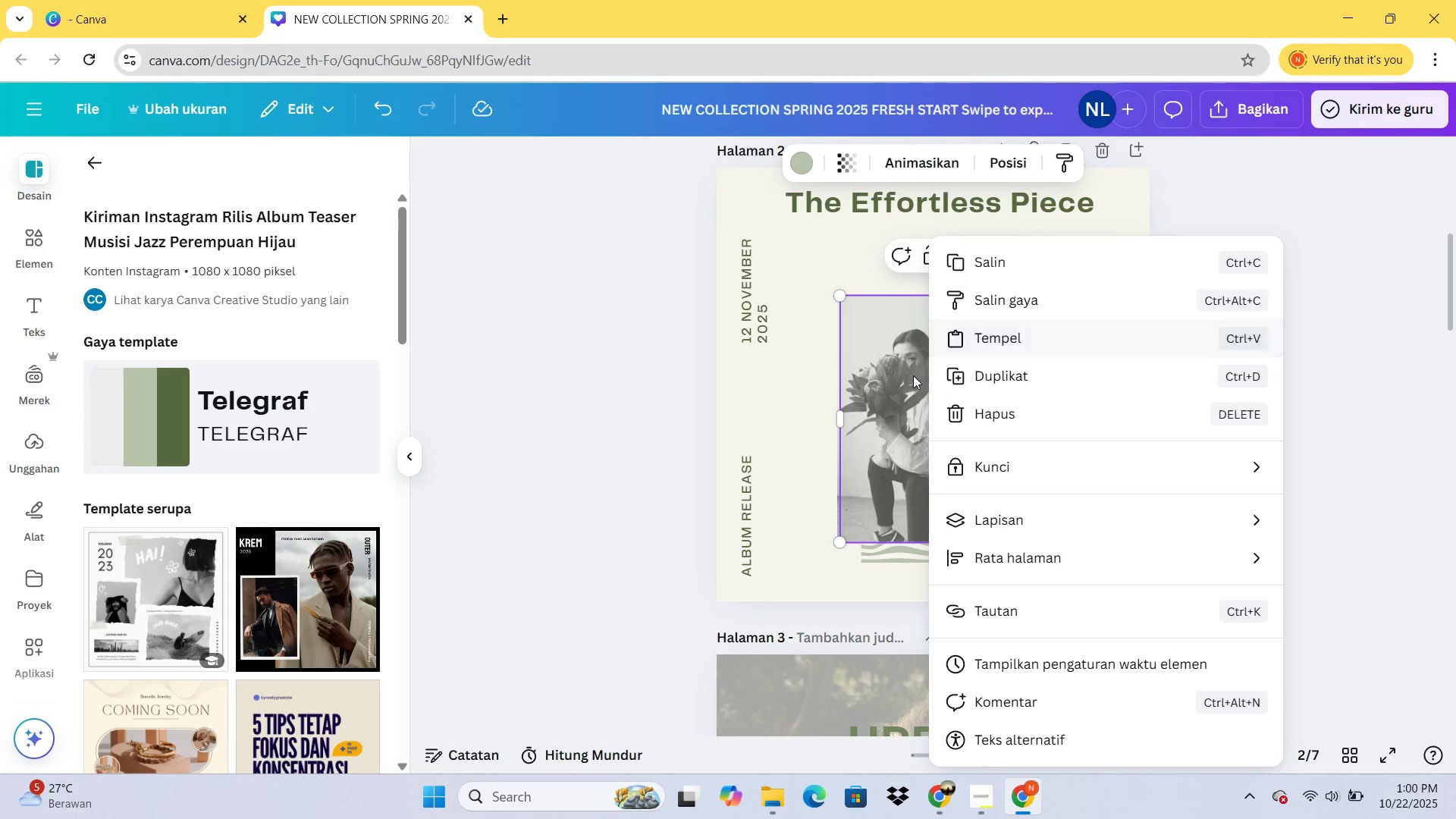 
left_click([913, 375])
 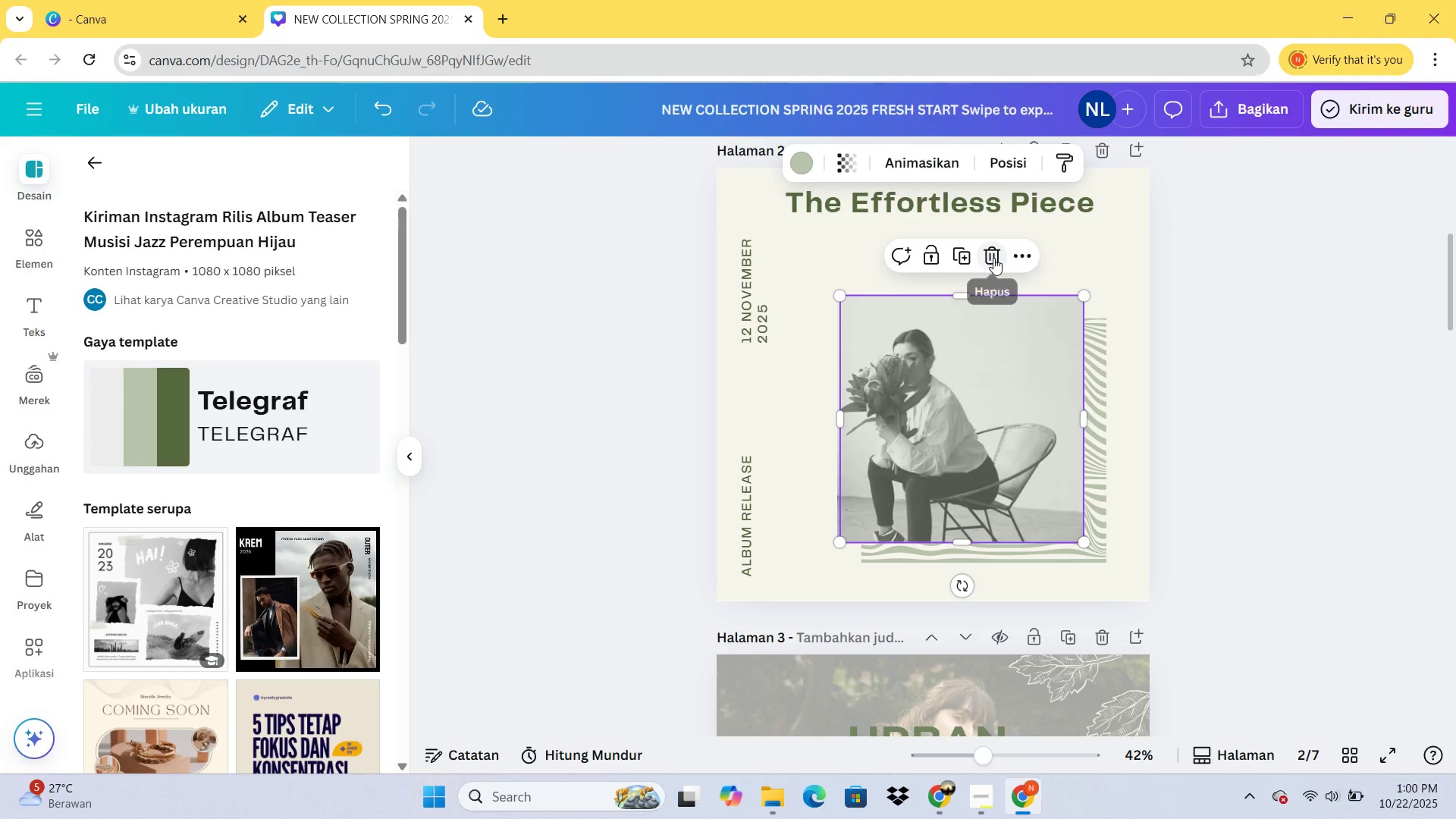 
left_click([993, 258])
 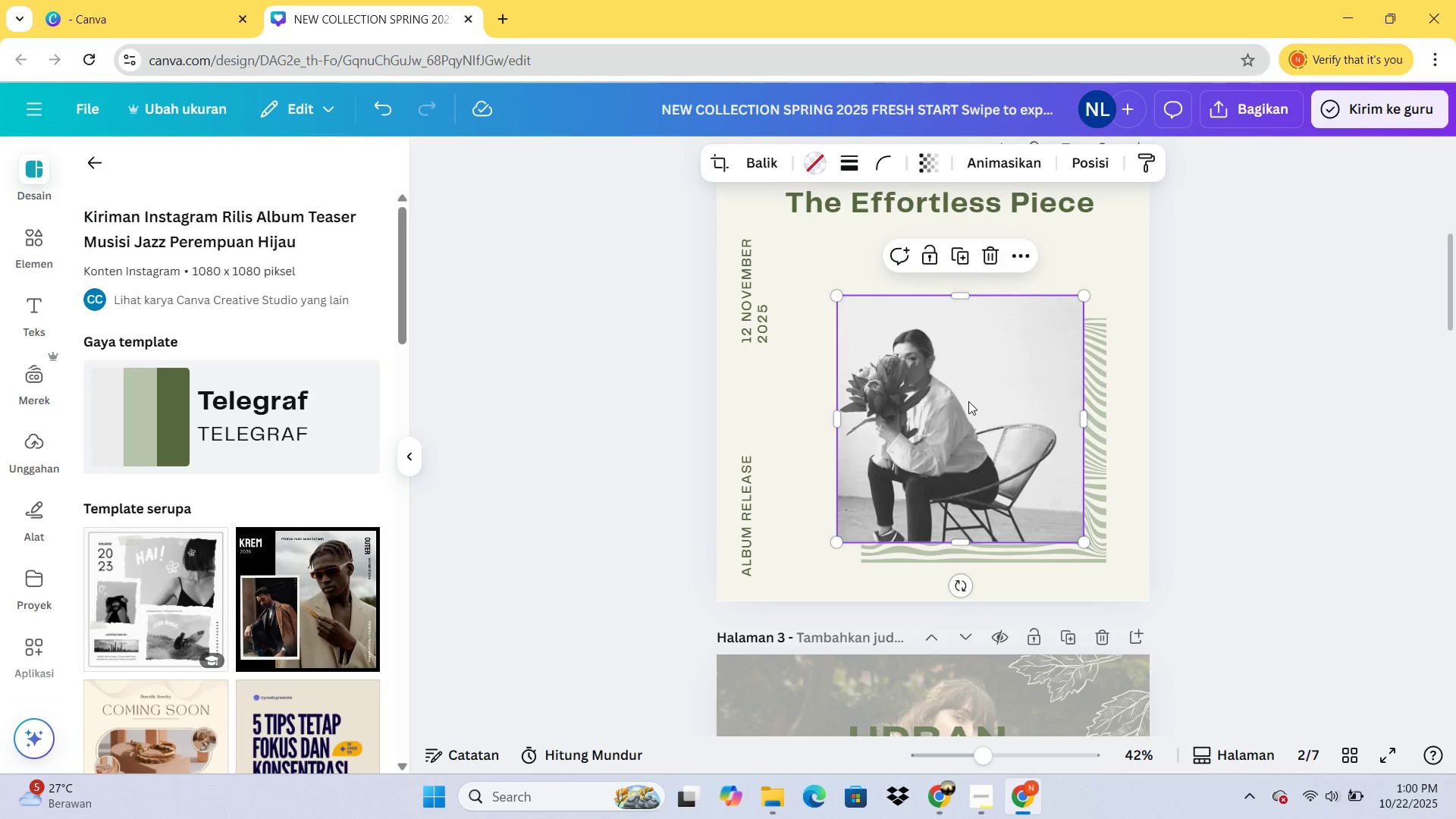 
double_click([968, 401])
 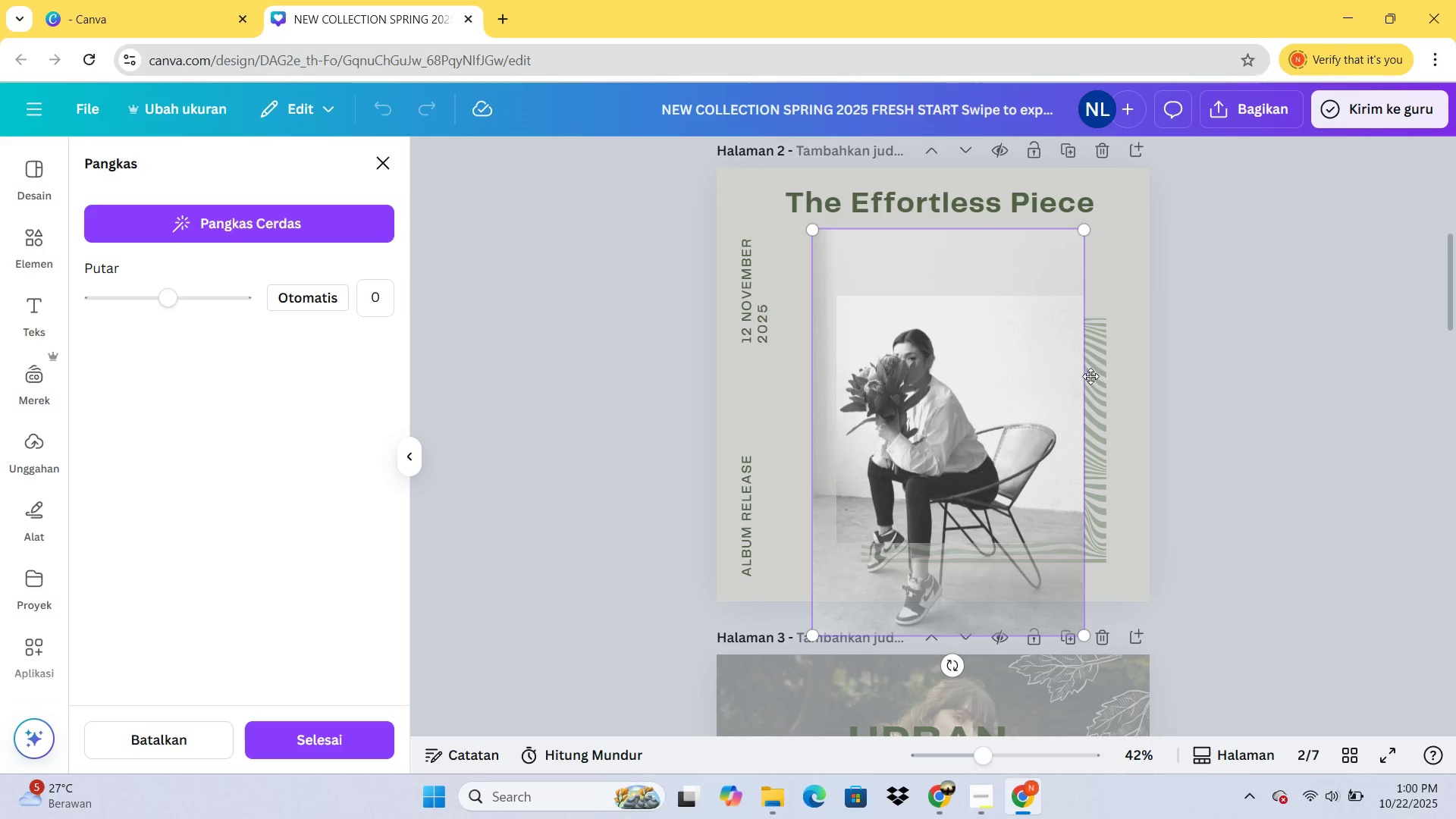 
wait(5.6)
 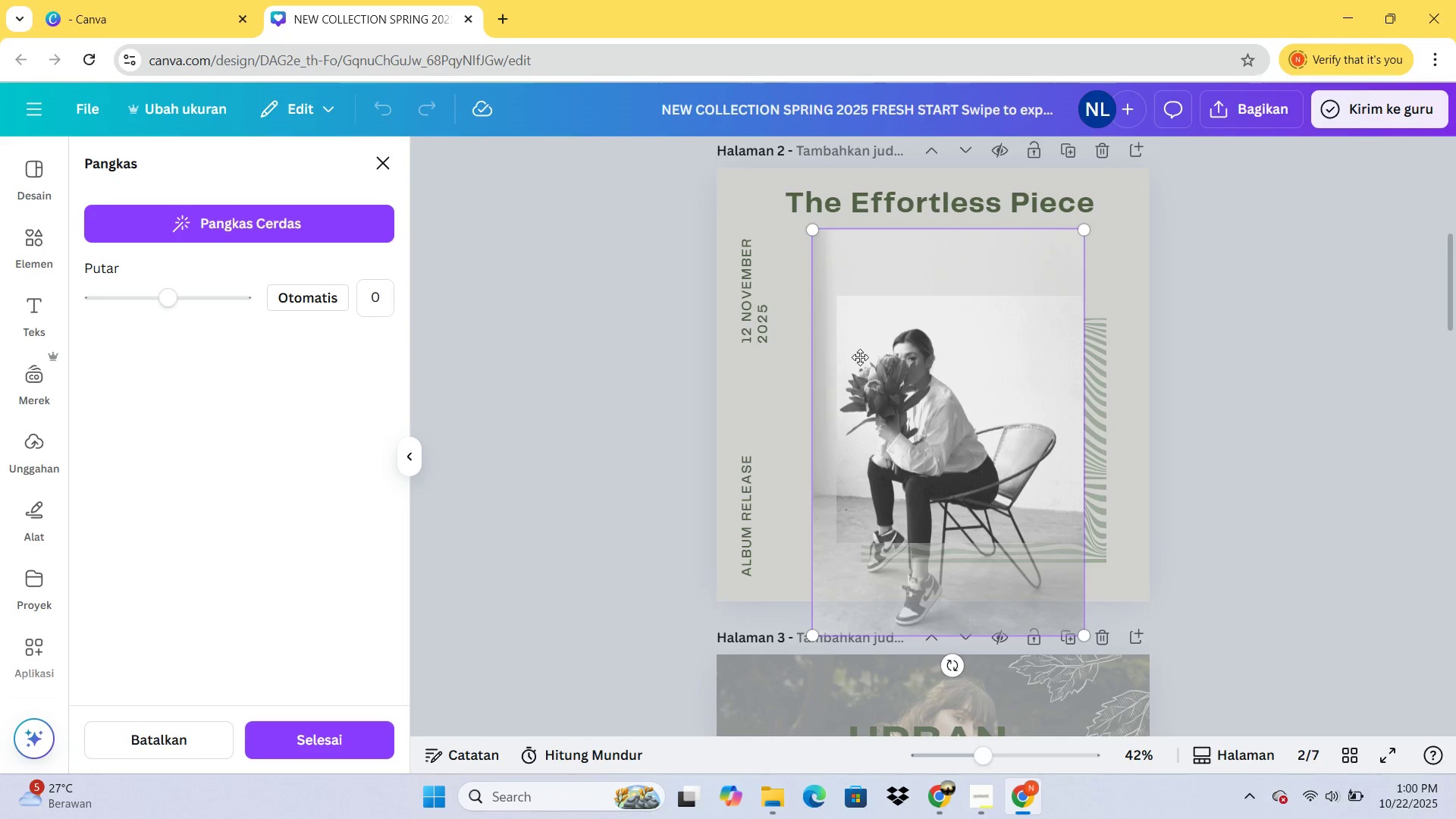 
left_click([39, 451])
 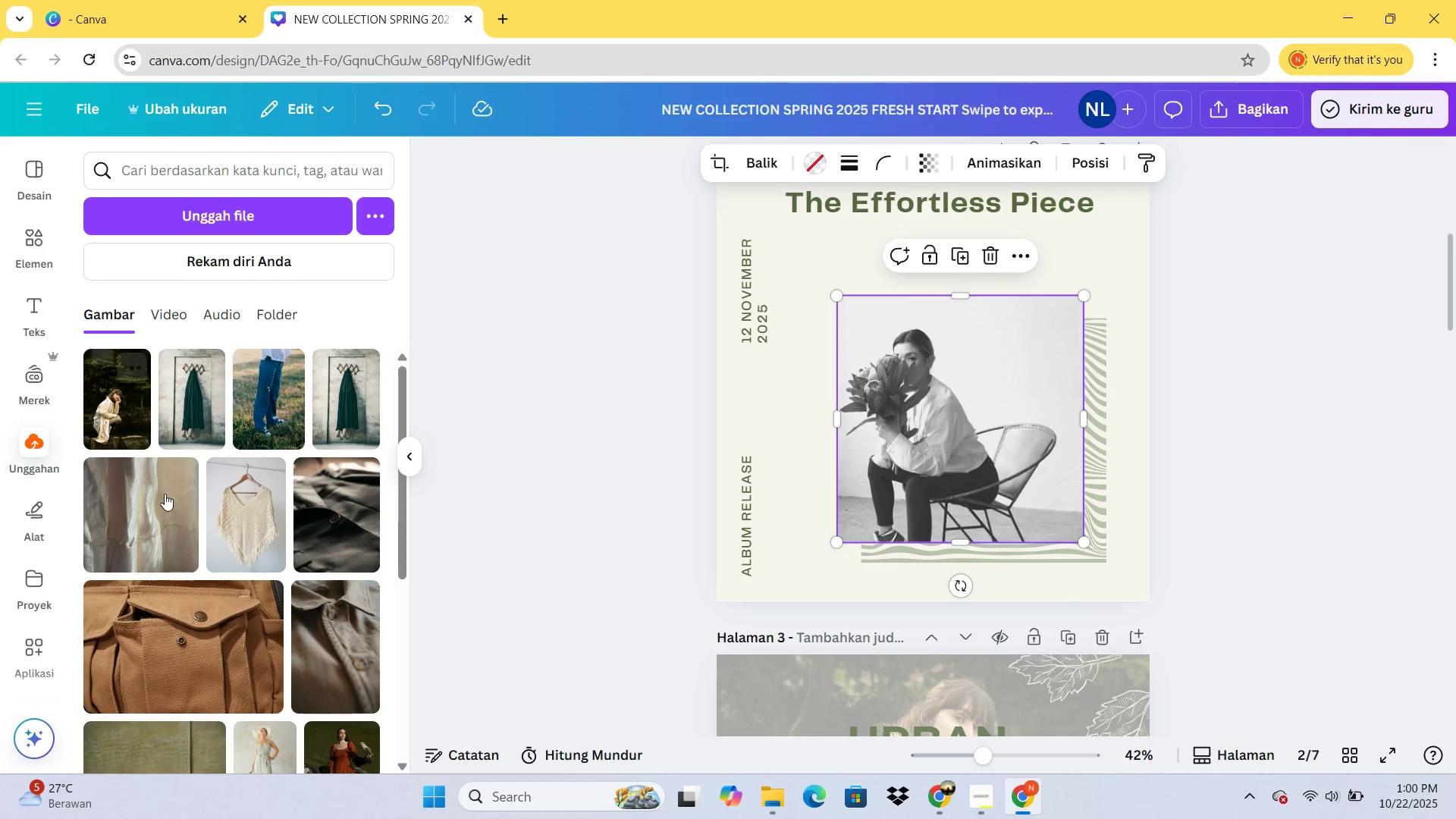 
scroll: coordinate [290, 450], scroll_direction: down, amount: 2.0
 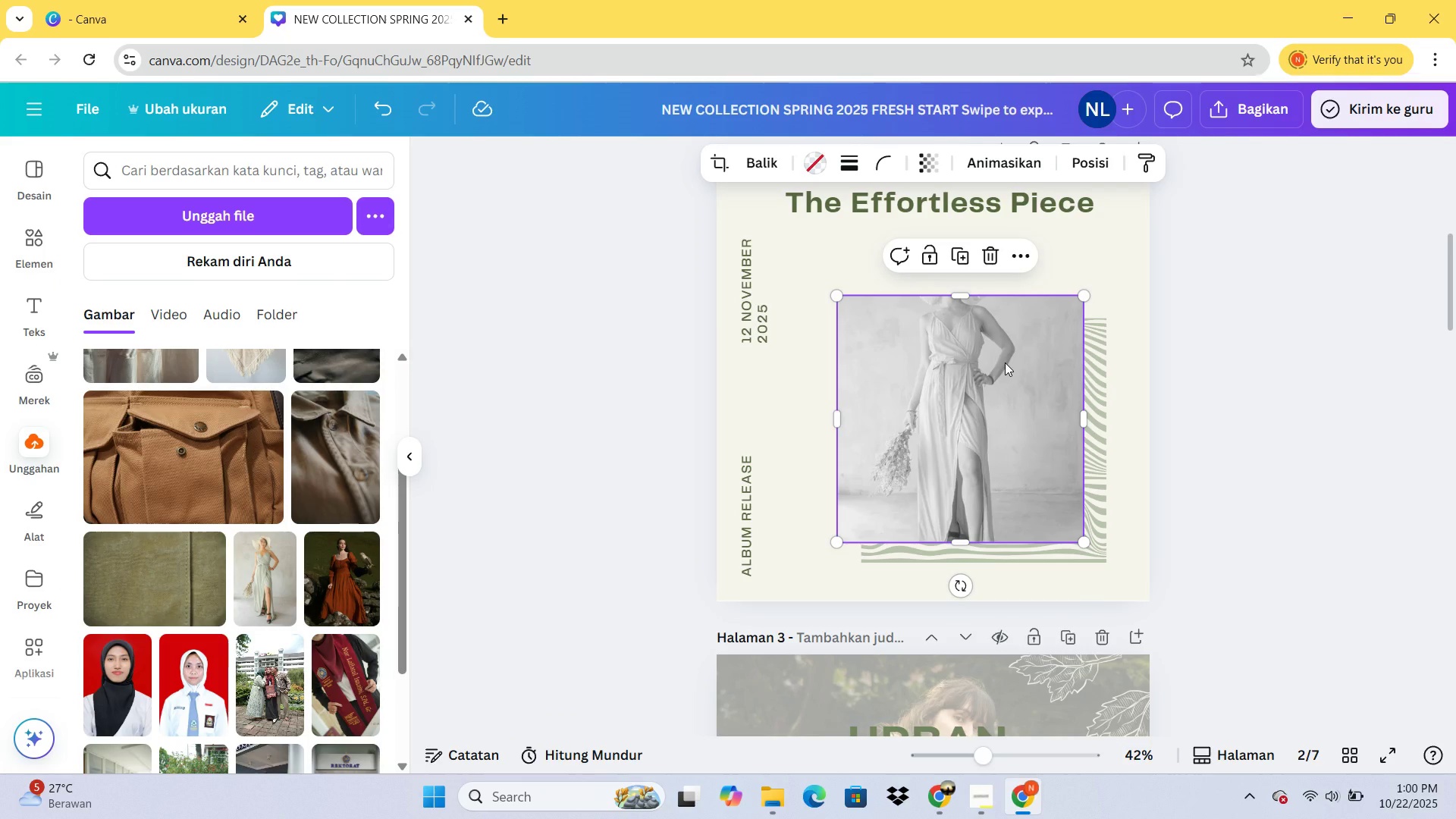 
key(Delete)
 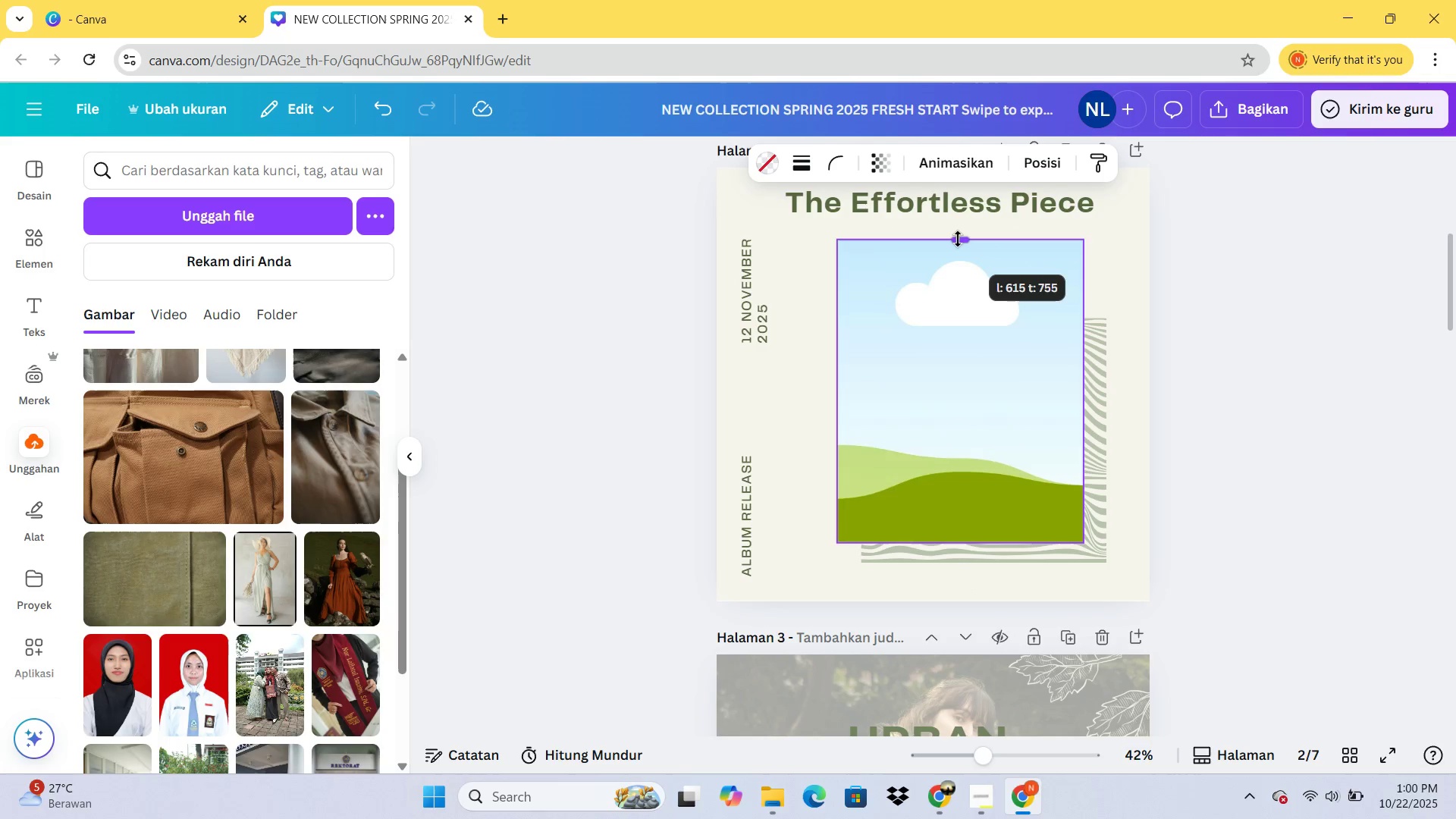 
left_click([1095, 356])
 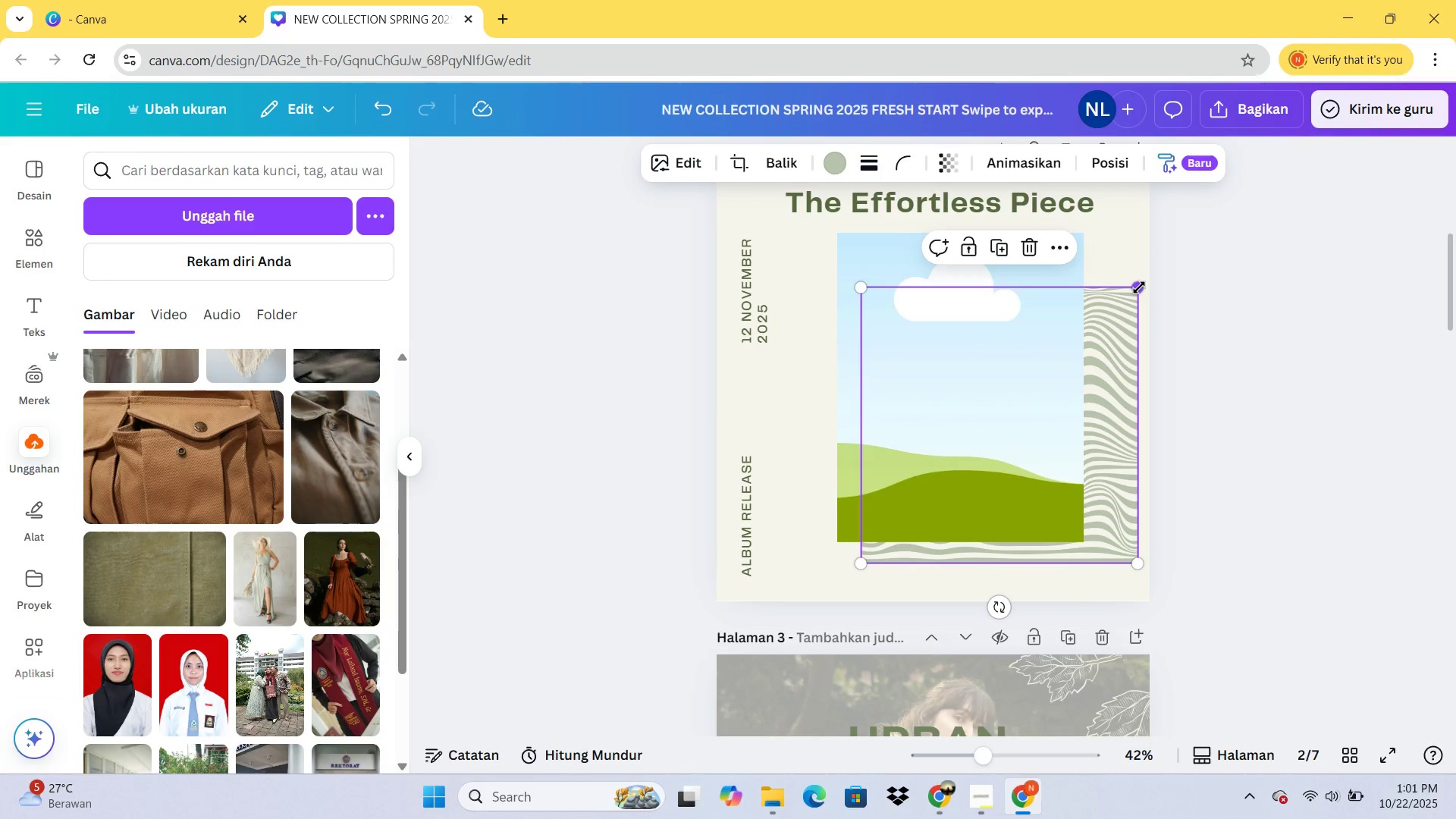 
left_click([1164, 207])
 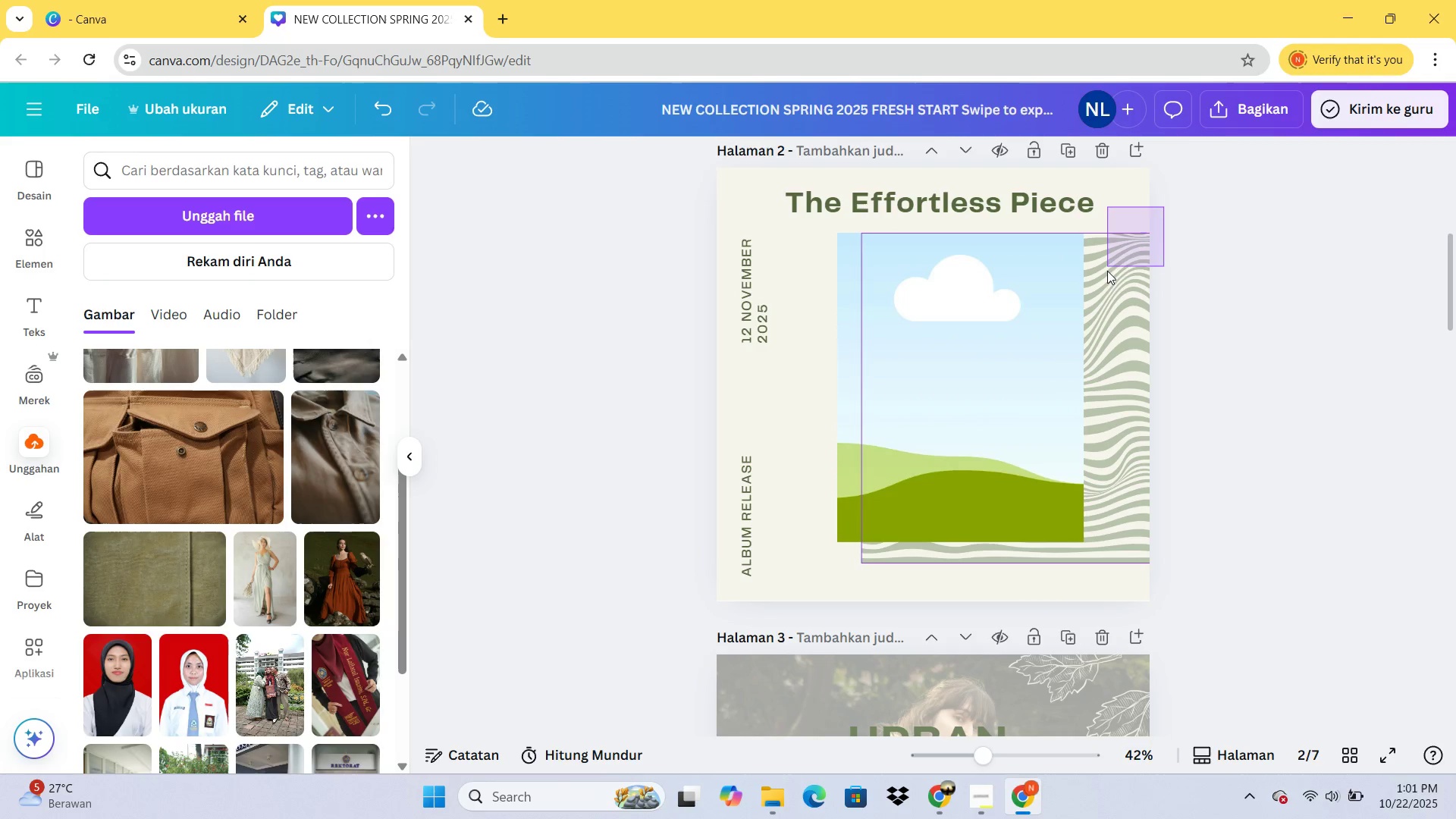 
left_click([1108, 275])
 